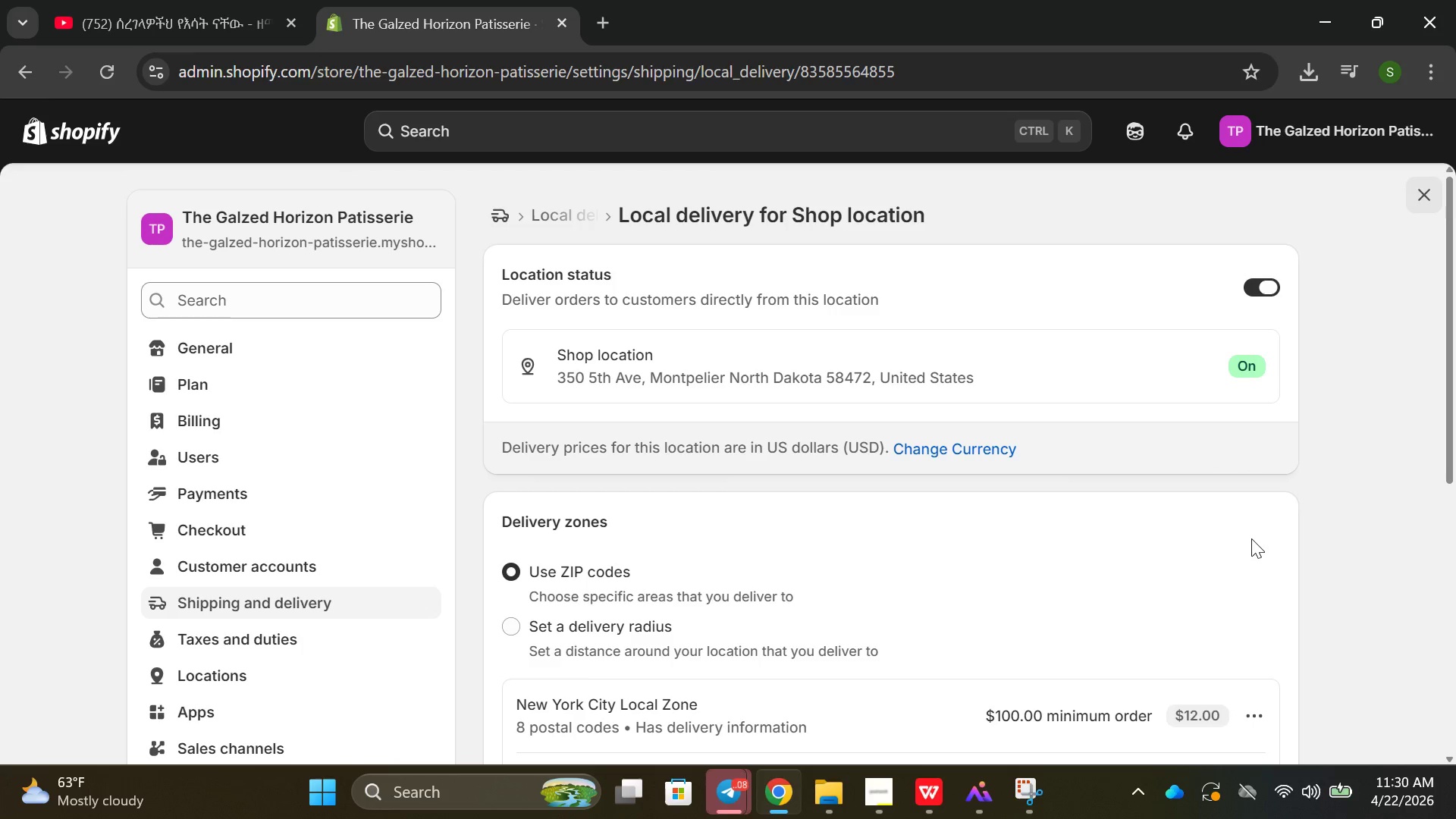 
wait(6.89)
 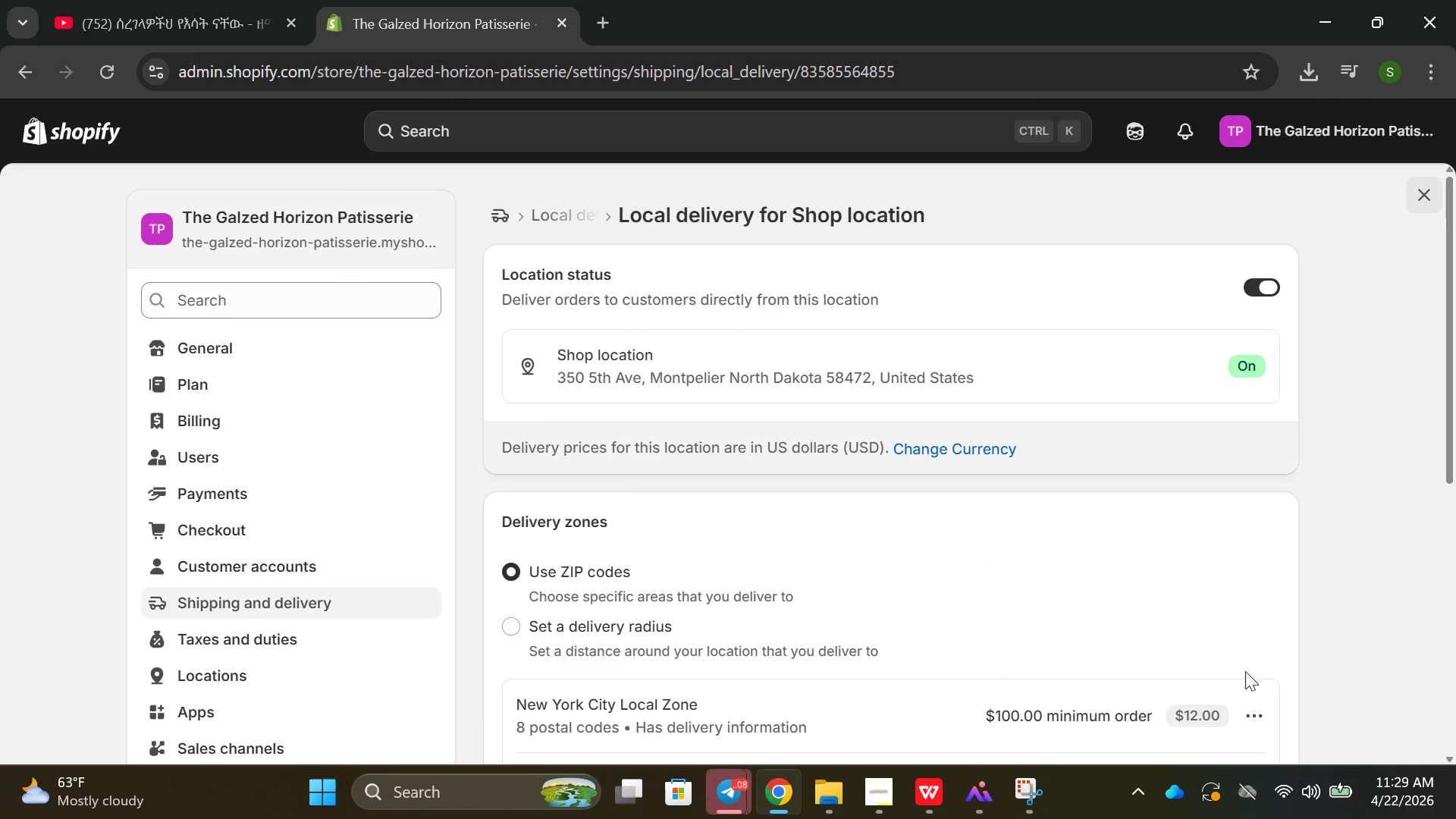 
left_click([348, 607])
 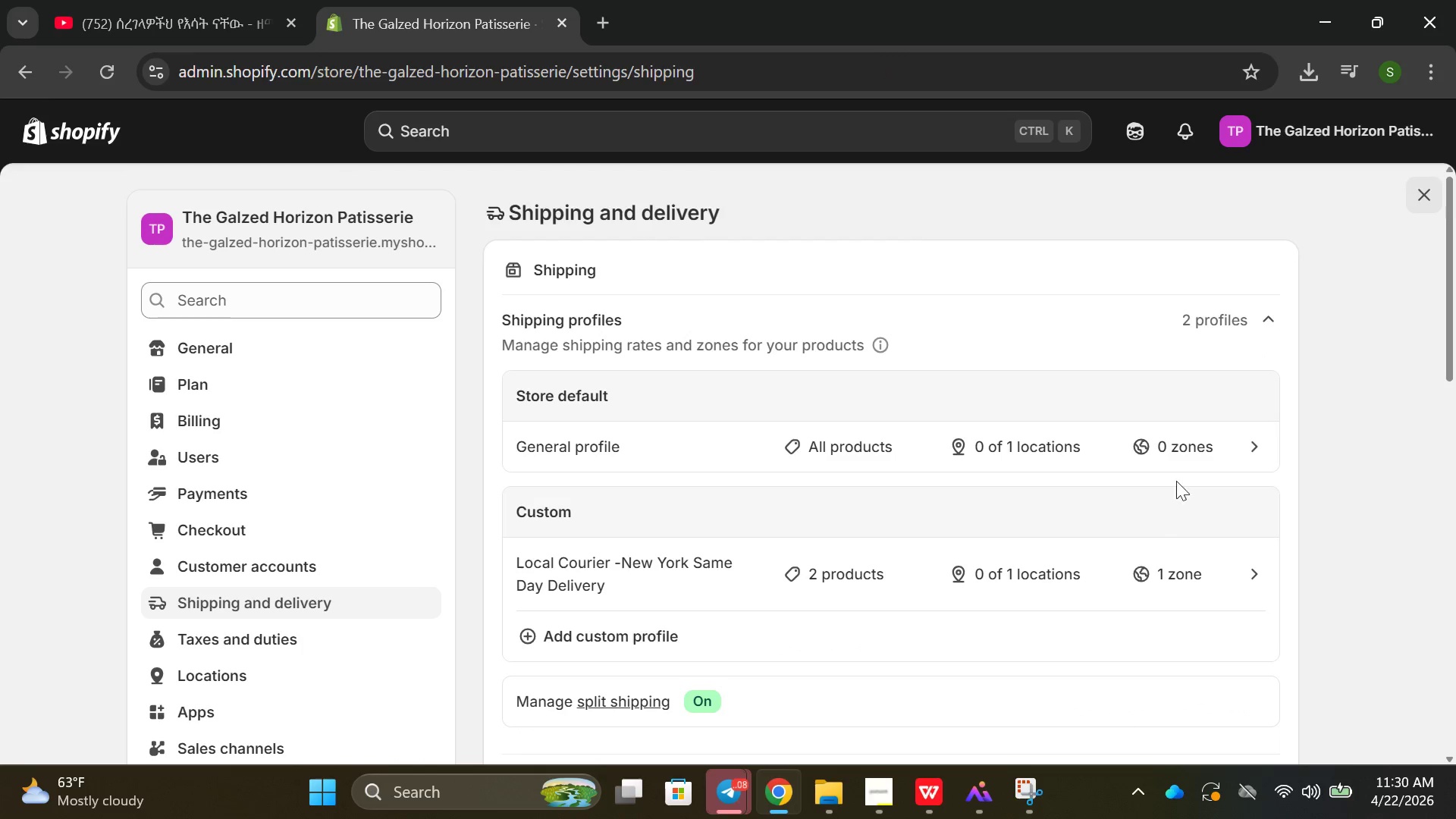 
left_click([1241, 327])
 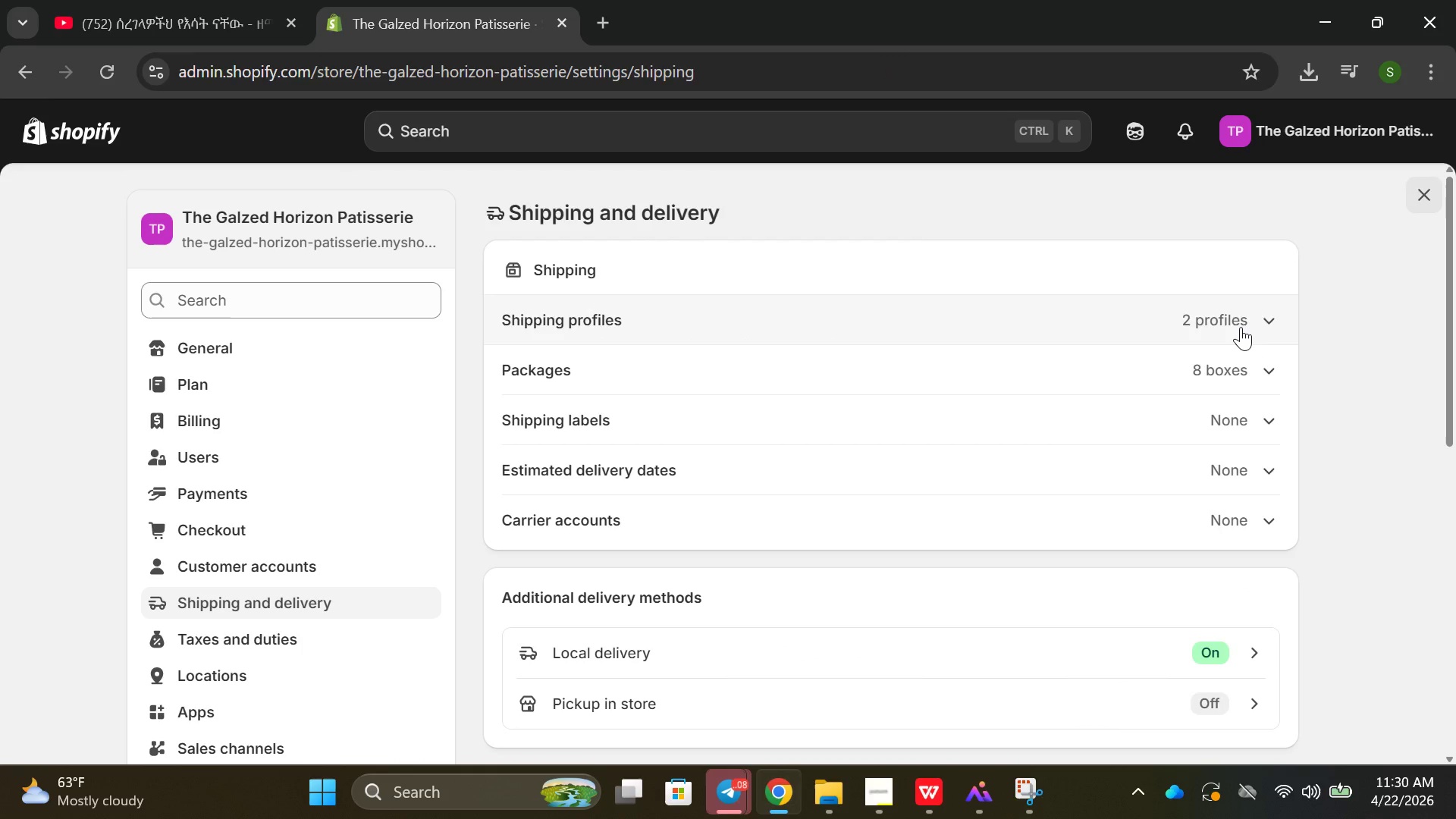 
left_click([1241, 327])
 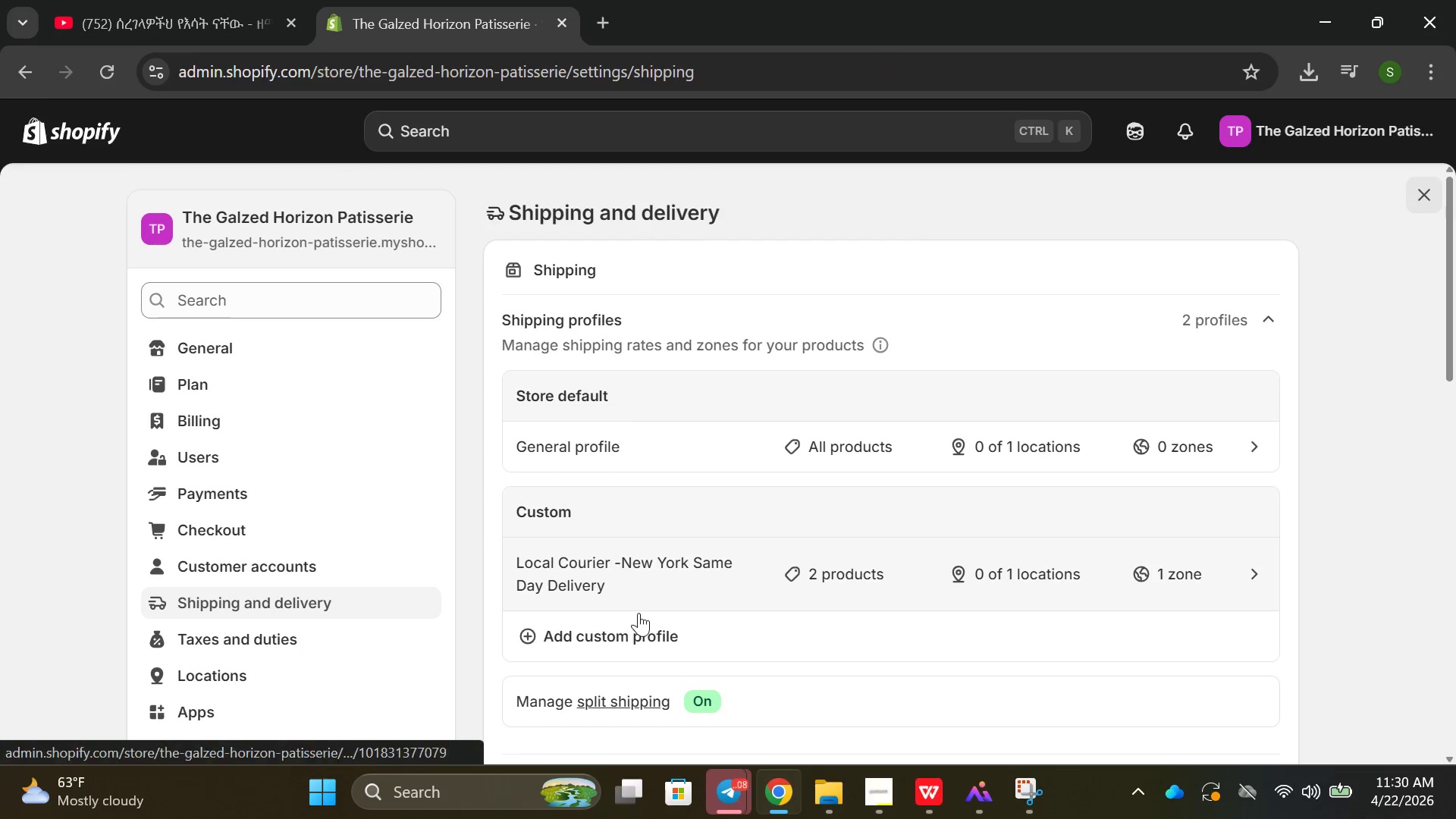 
left_click([639, 613])
 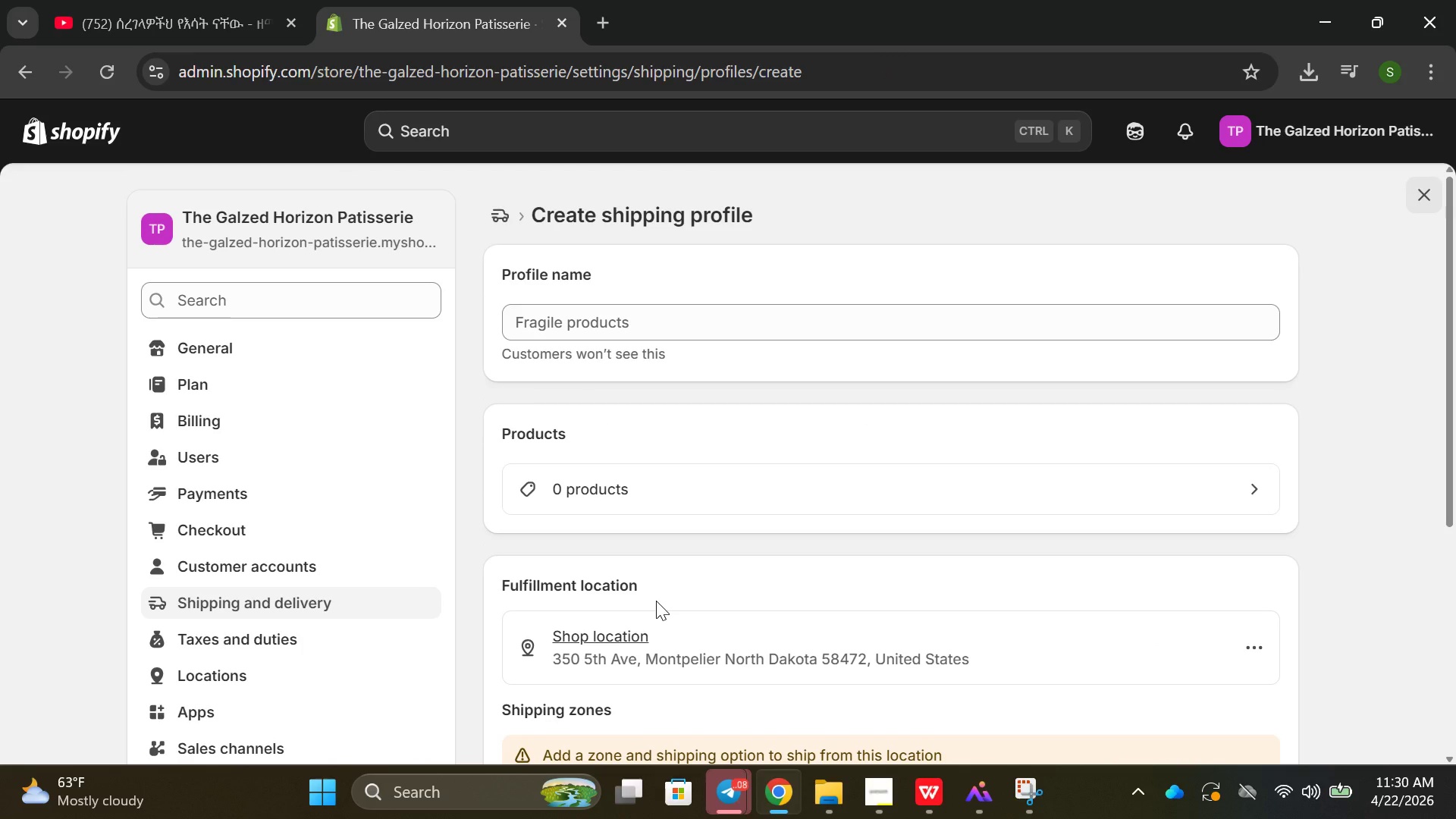 
wait(9.78)
 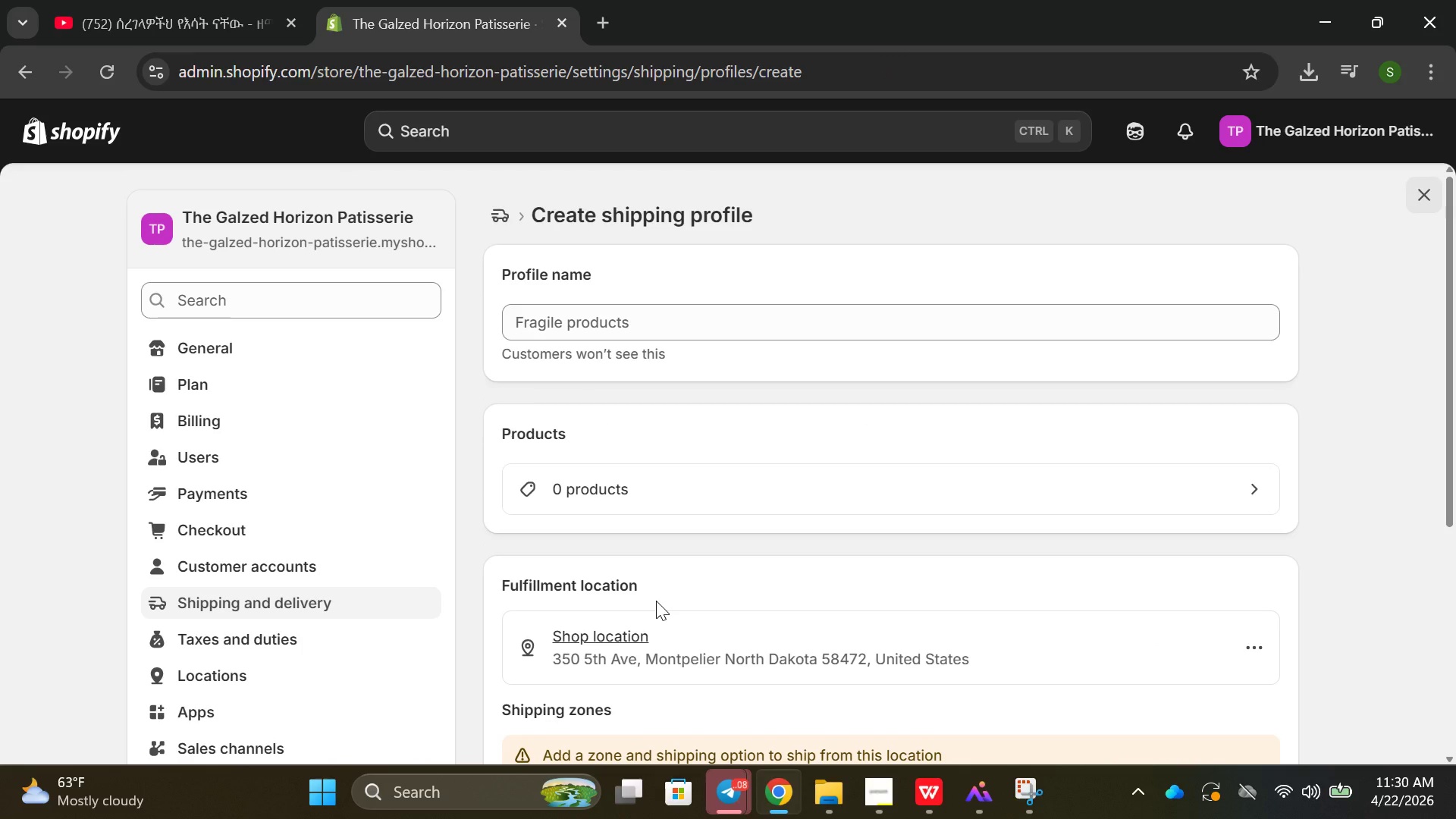 
scroll: coordinate [673, 607], scroll_direction: down, amount: 3.0
 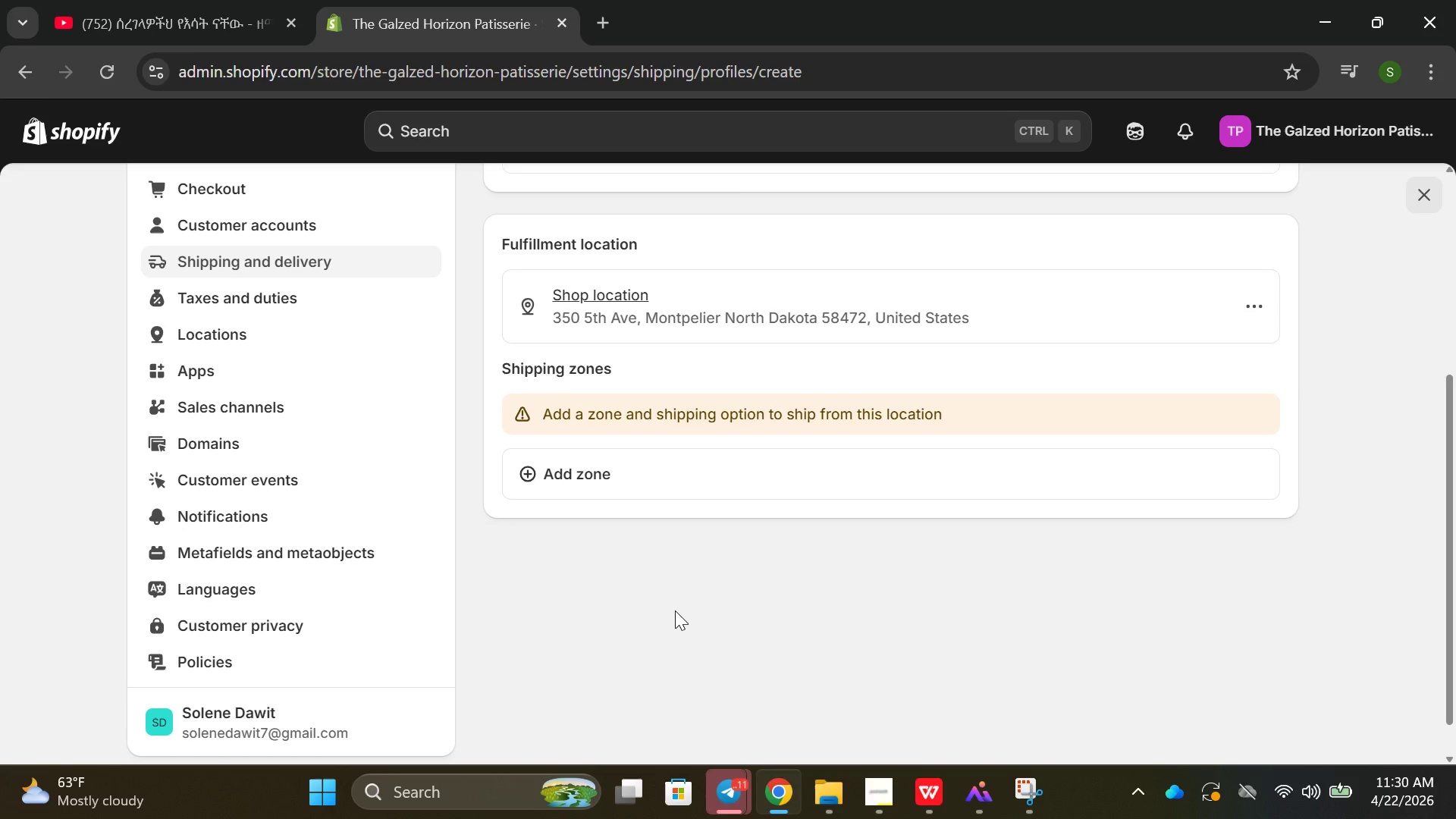 
wait(32.24)
 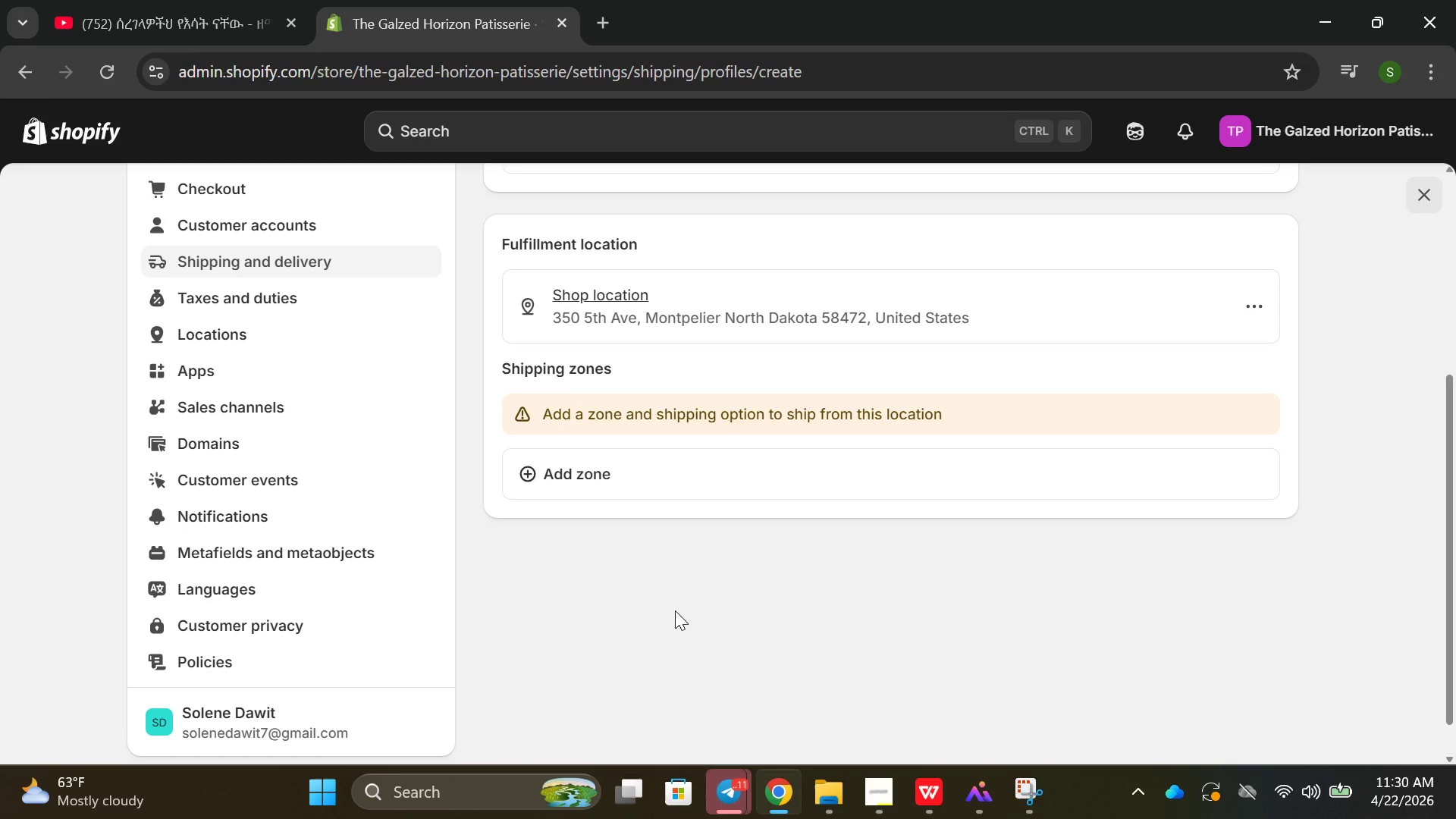 
left_click([265, 272])
 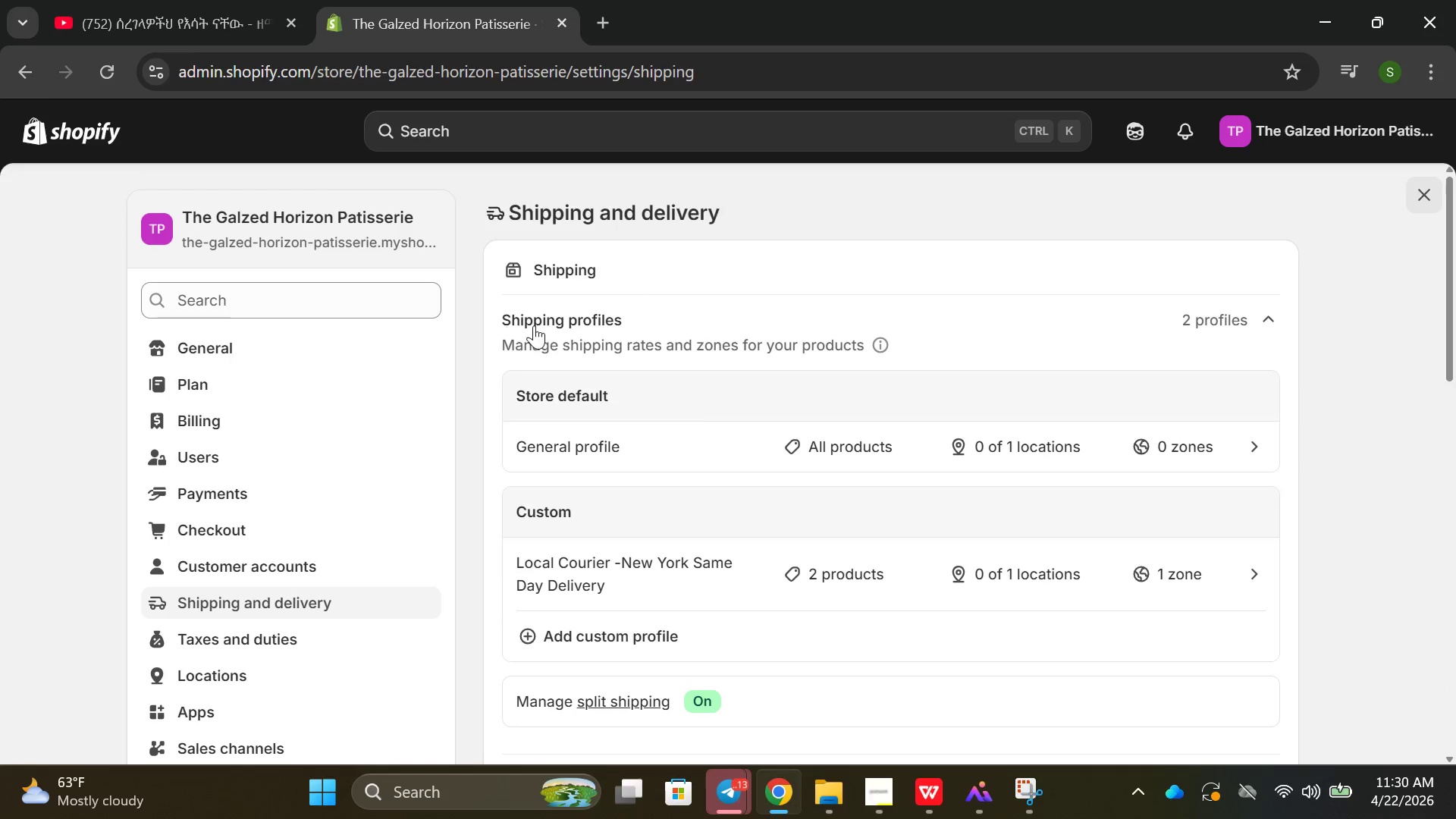 
scroll: coordinate [697, 453], scroll_direction: down, amount: 3.0
 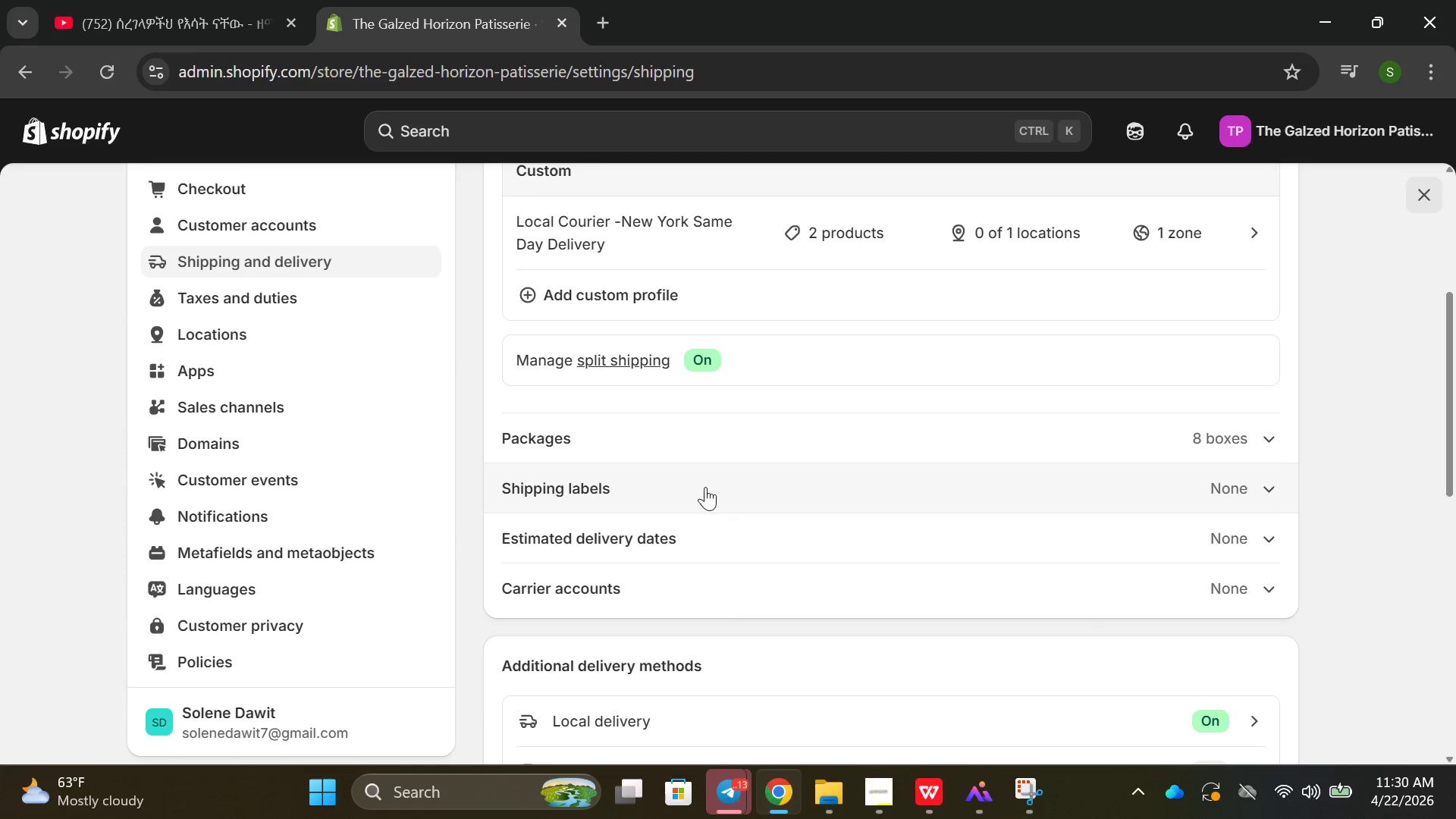 
scroll: coordinate [698, 271], scroll_direction: up, amount: 1.0
 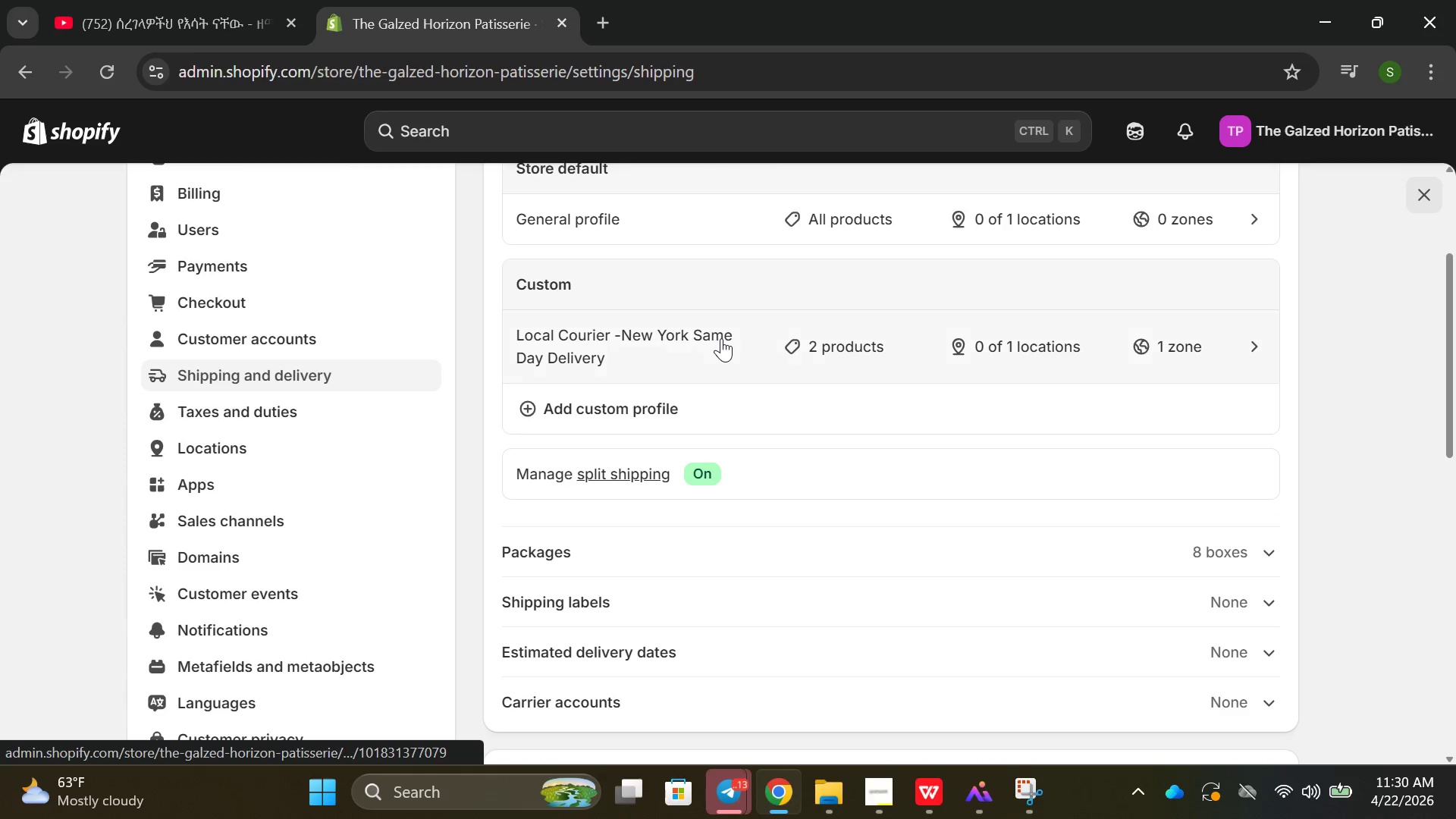 
left_click([721, 338])
 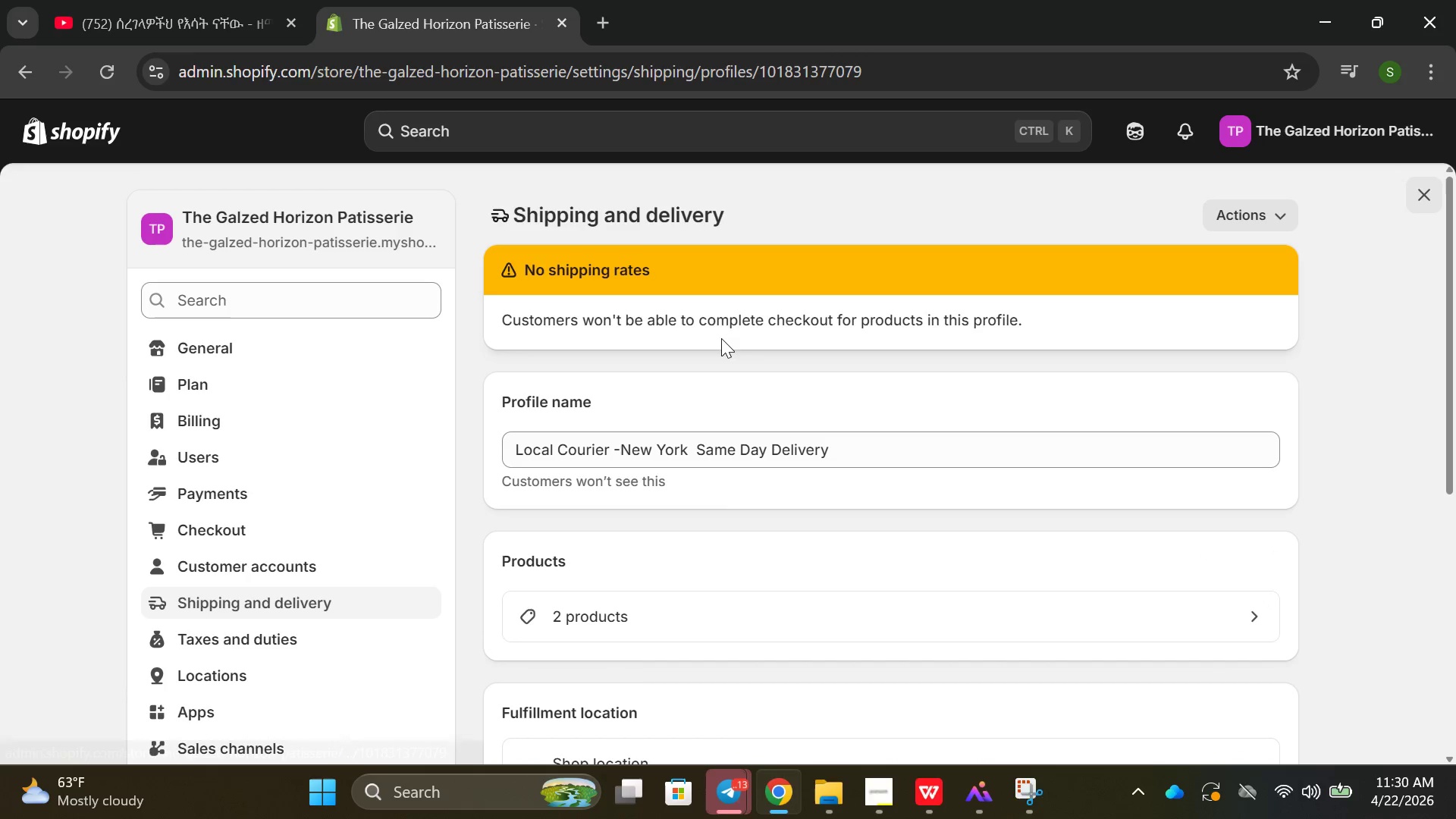 
scroll: coordinate [719, 339], scroll_direction: down, amount: 6.0
 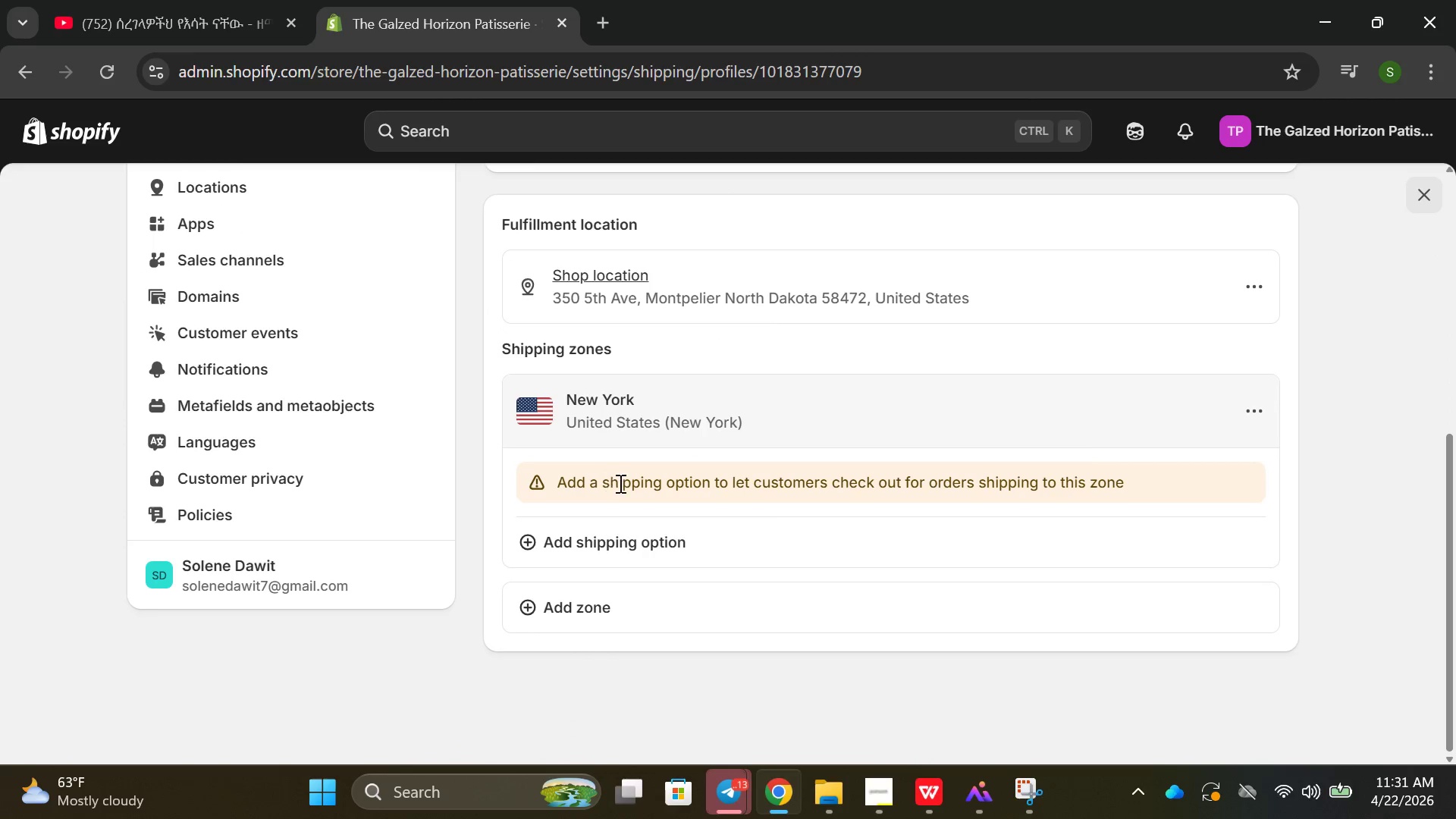 
scroll: coordinate [799, 485], scroll_direction: up, amount: 7.0
 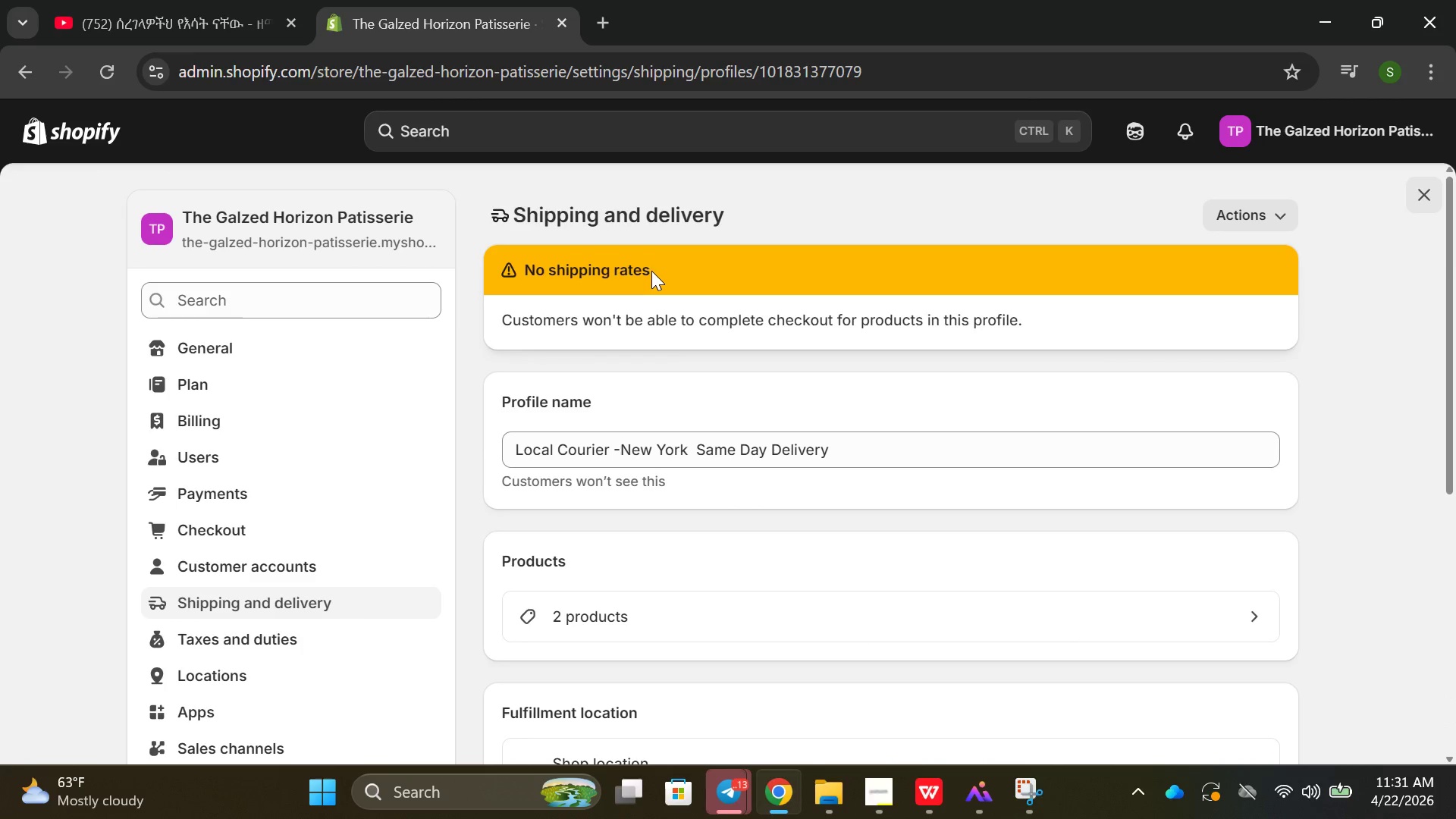 
left_click([650, 267])
 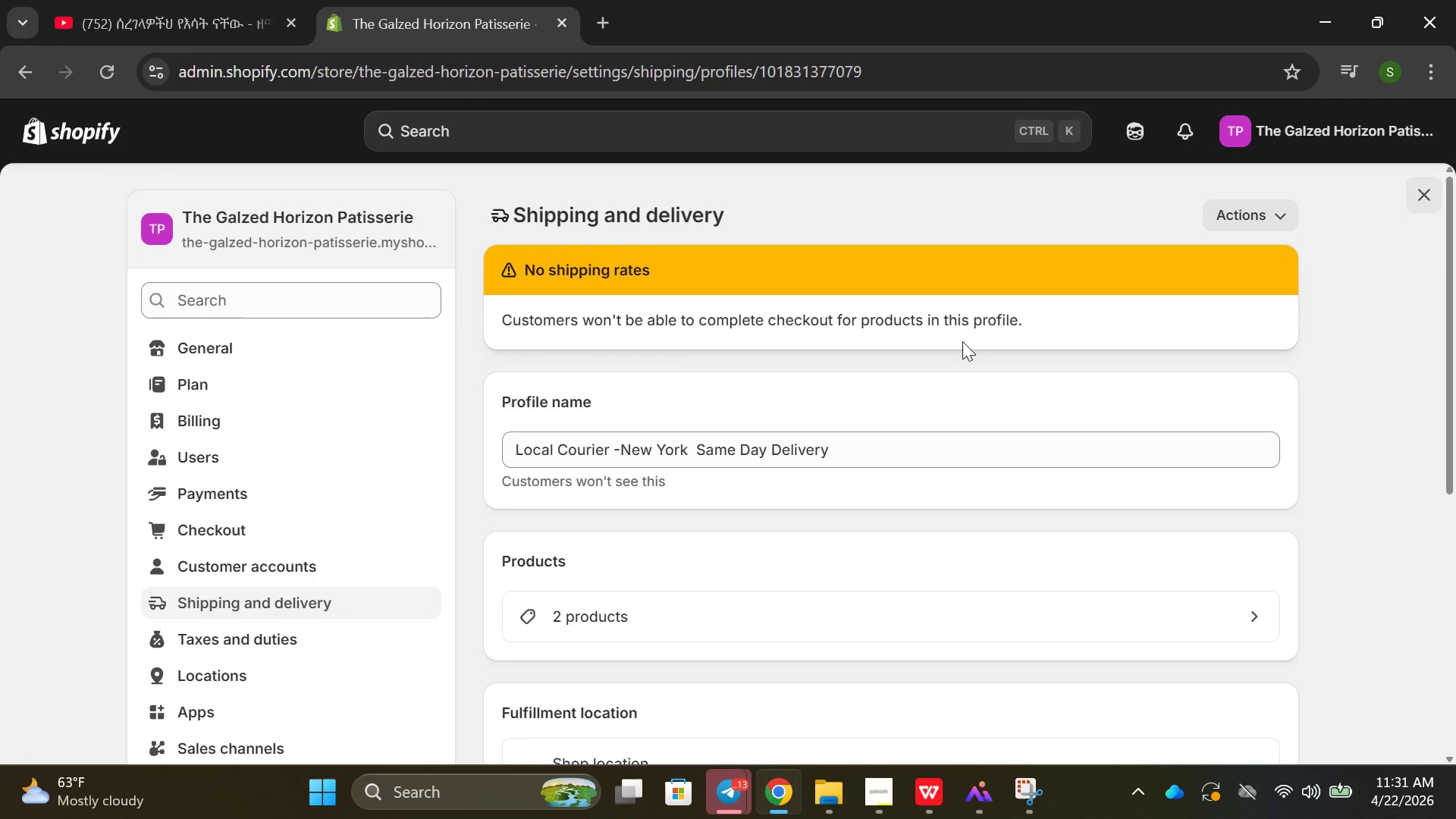 
scroll: coordinate [929, 369], scroll_direction: down, amount: 3.0
 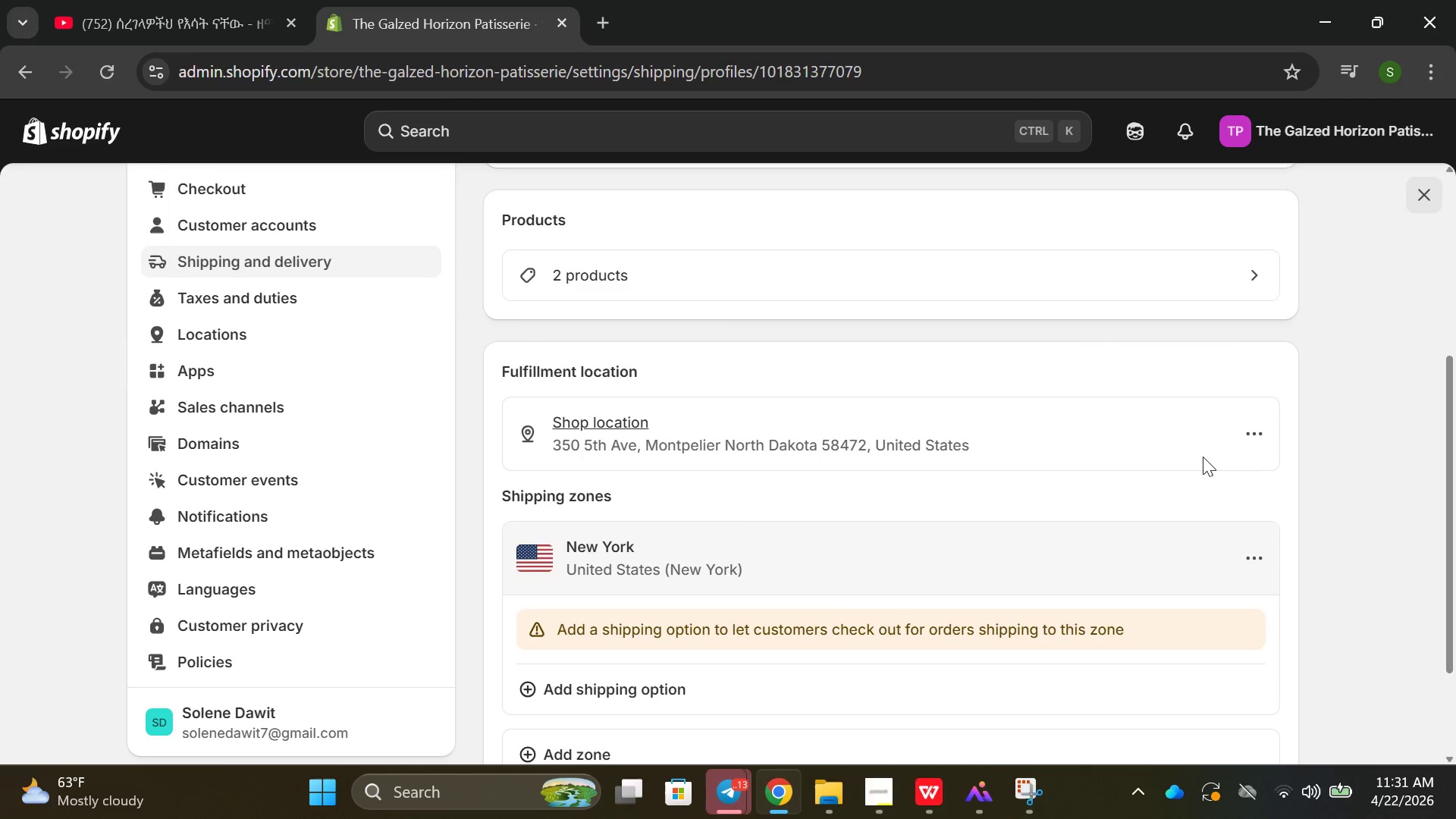 
left_click([1272, 441])
 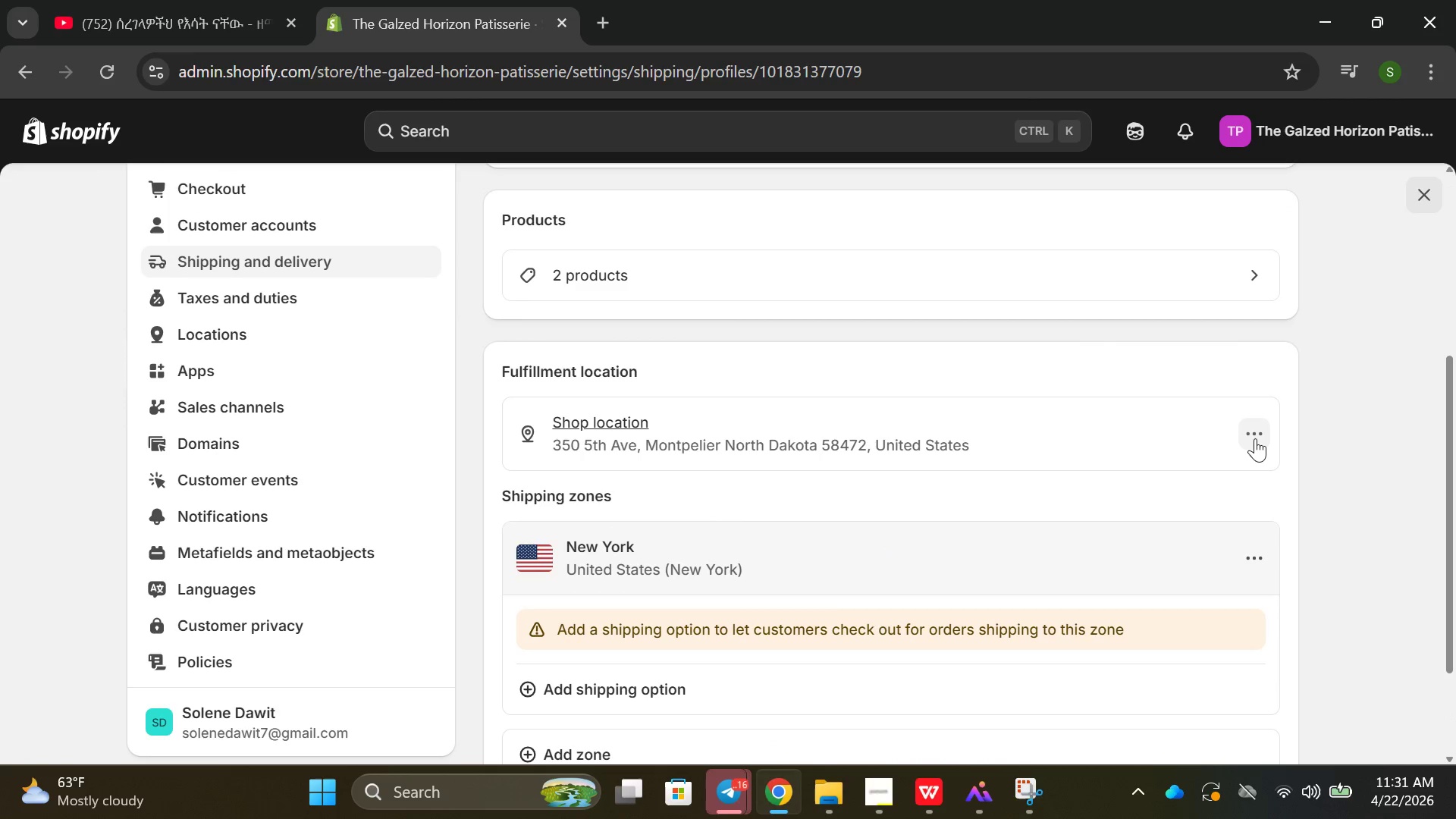 
left_click([1255, 438])
 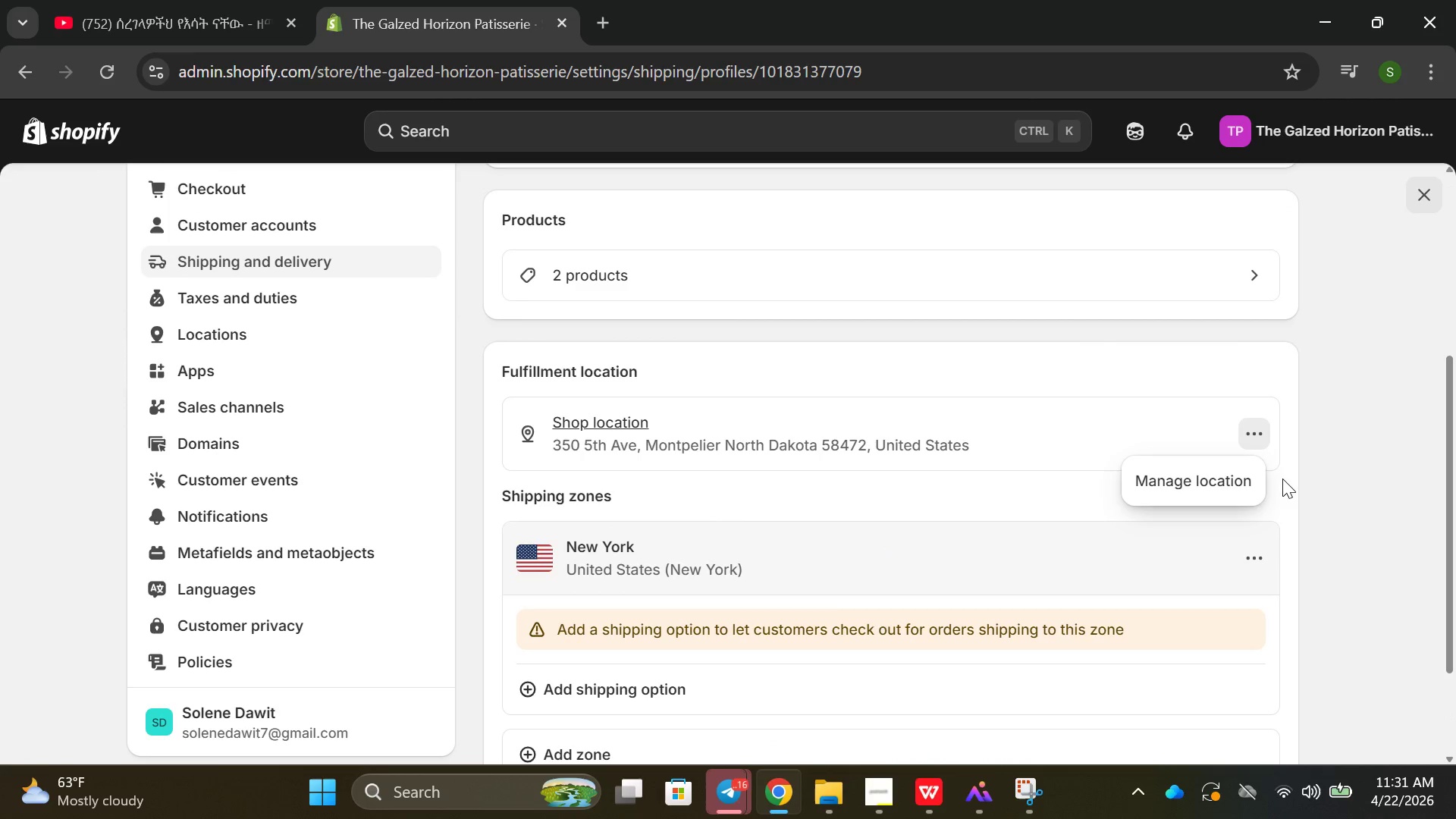 
left_click_drag(start_coordinate=[1333, 499], to_coordinate=[1327, 495])
 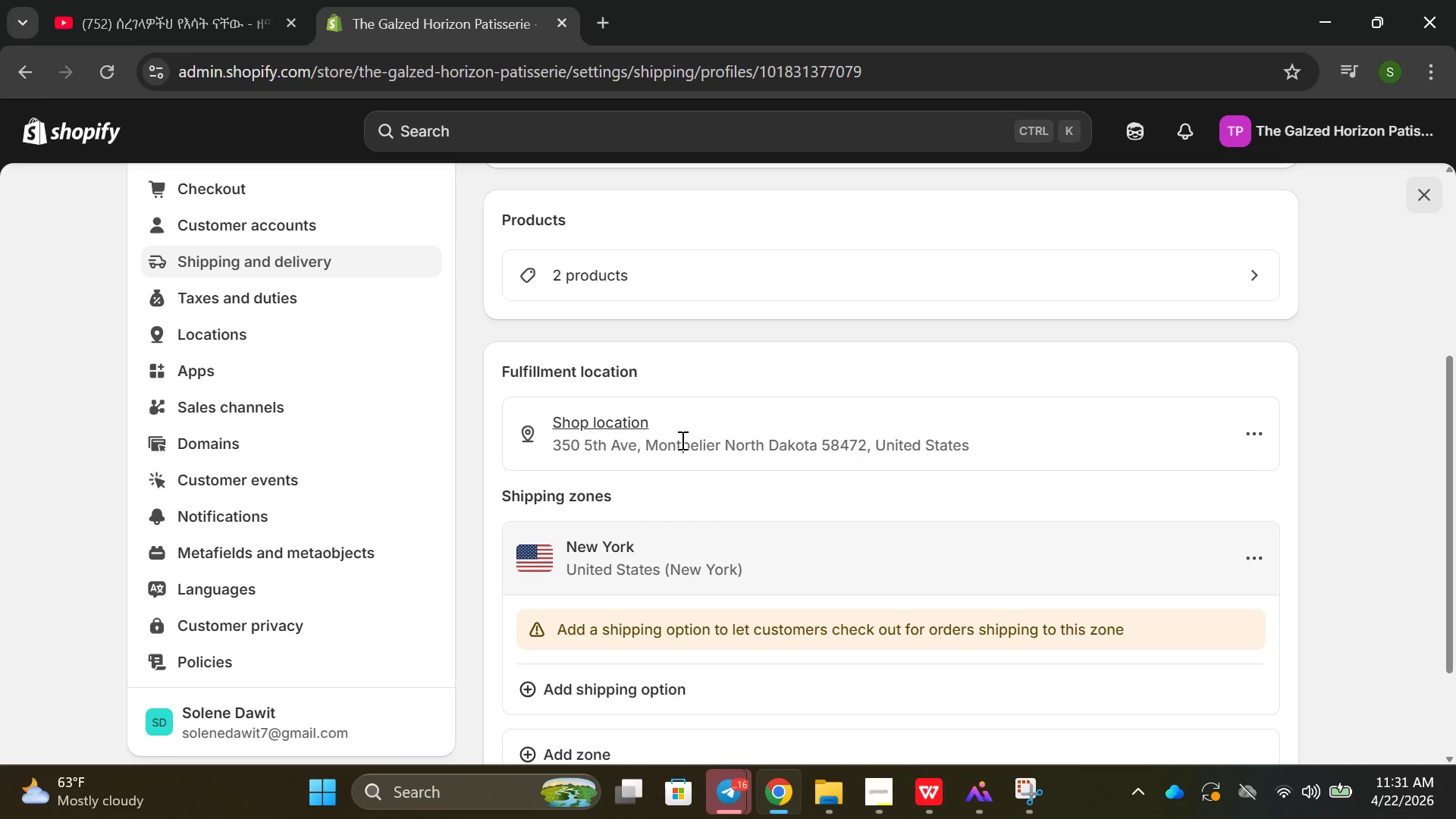 
scroll: coordinate [673, 422], scroll_direction: down, amount: 2.0
 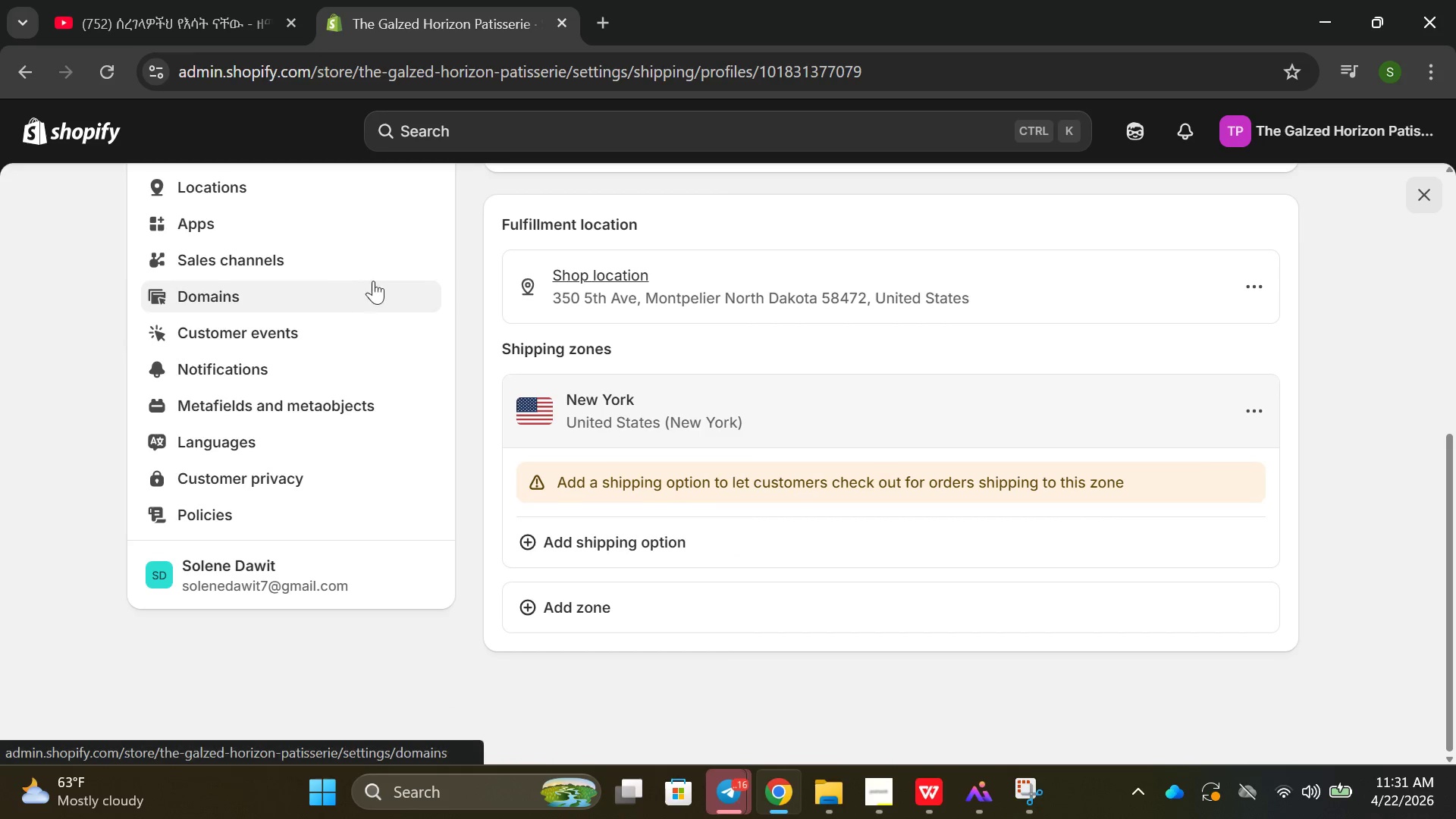 
scroll: coordinate [912, 347], scroll_direction: up, amount: 8.0
 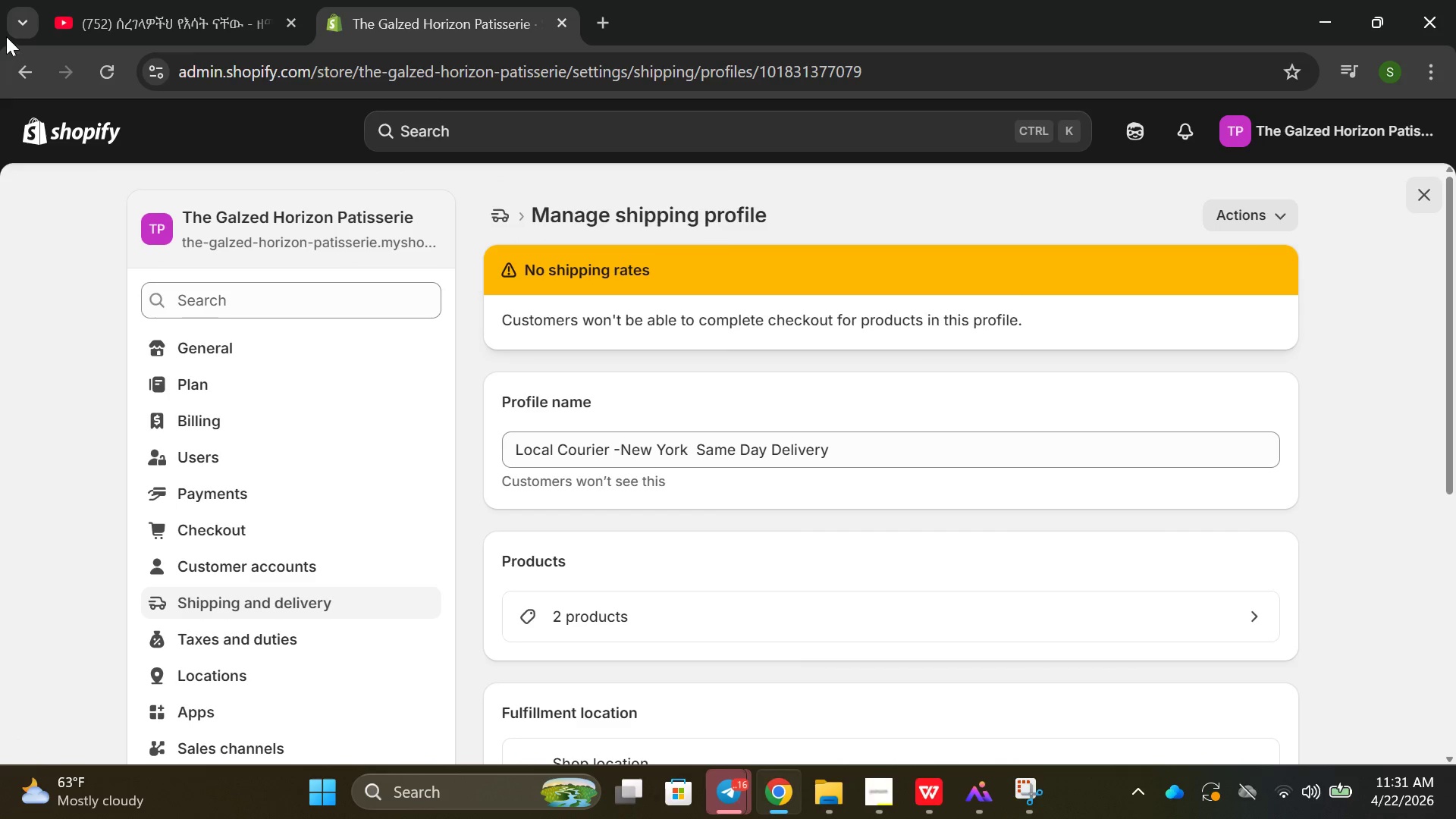 
left_click_drag(start_coordinate=[15, 61], to_coordinate=[20, 63])
 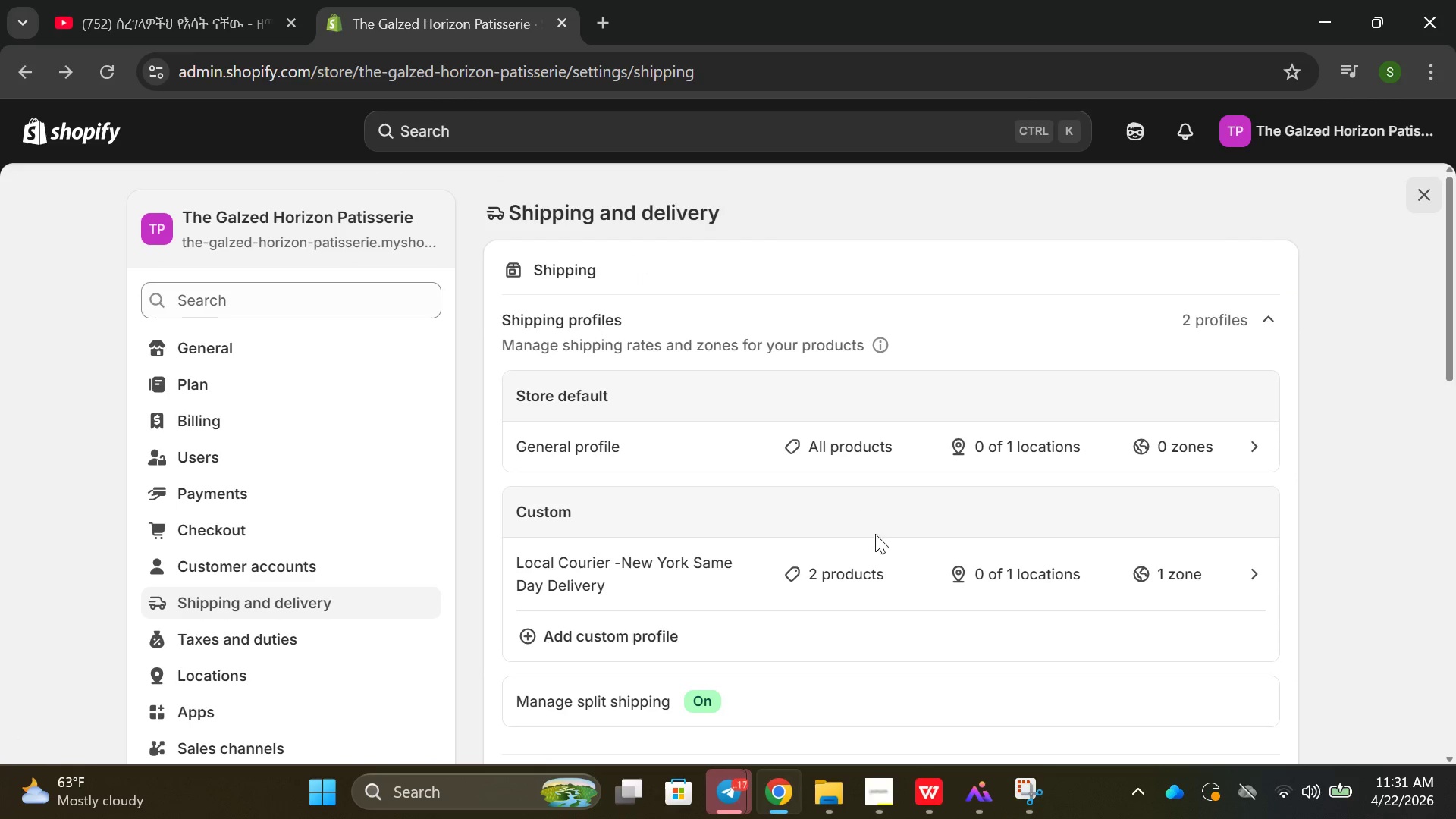 
scroll: coordinate [815, 467], scroll_direction: down, amount: 12.0
 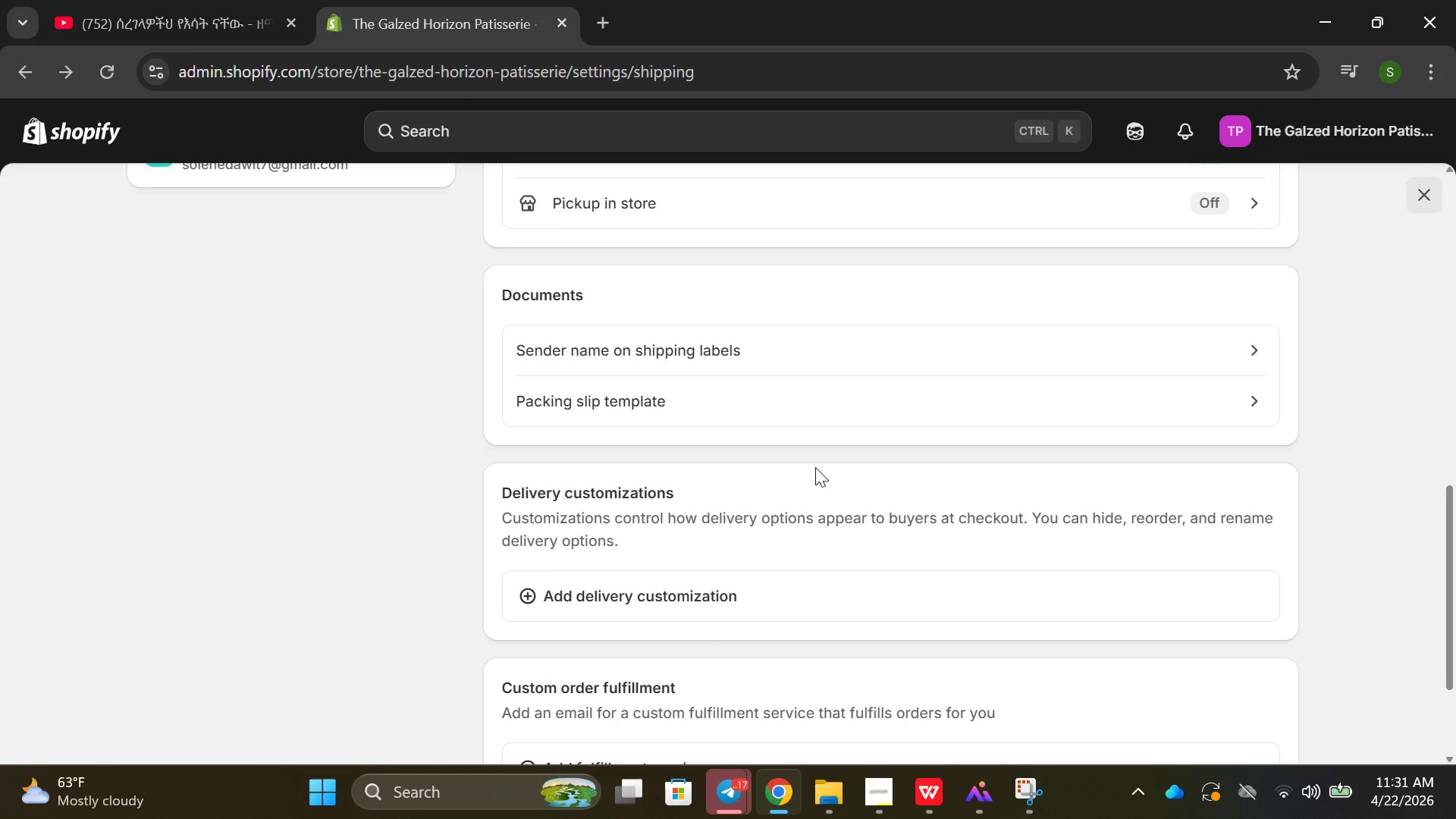 
scroll: coordinate [815, 467], scroll_direction: up, amount: 2.0
 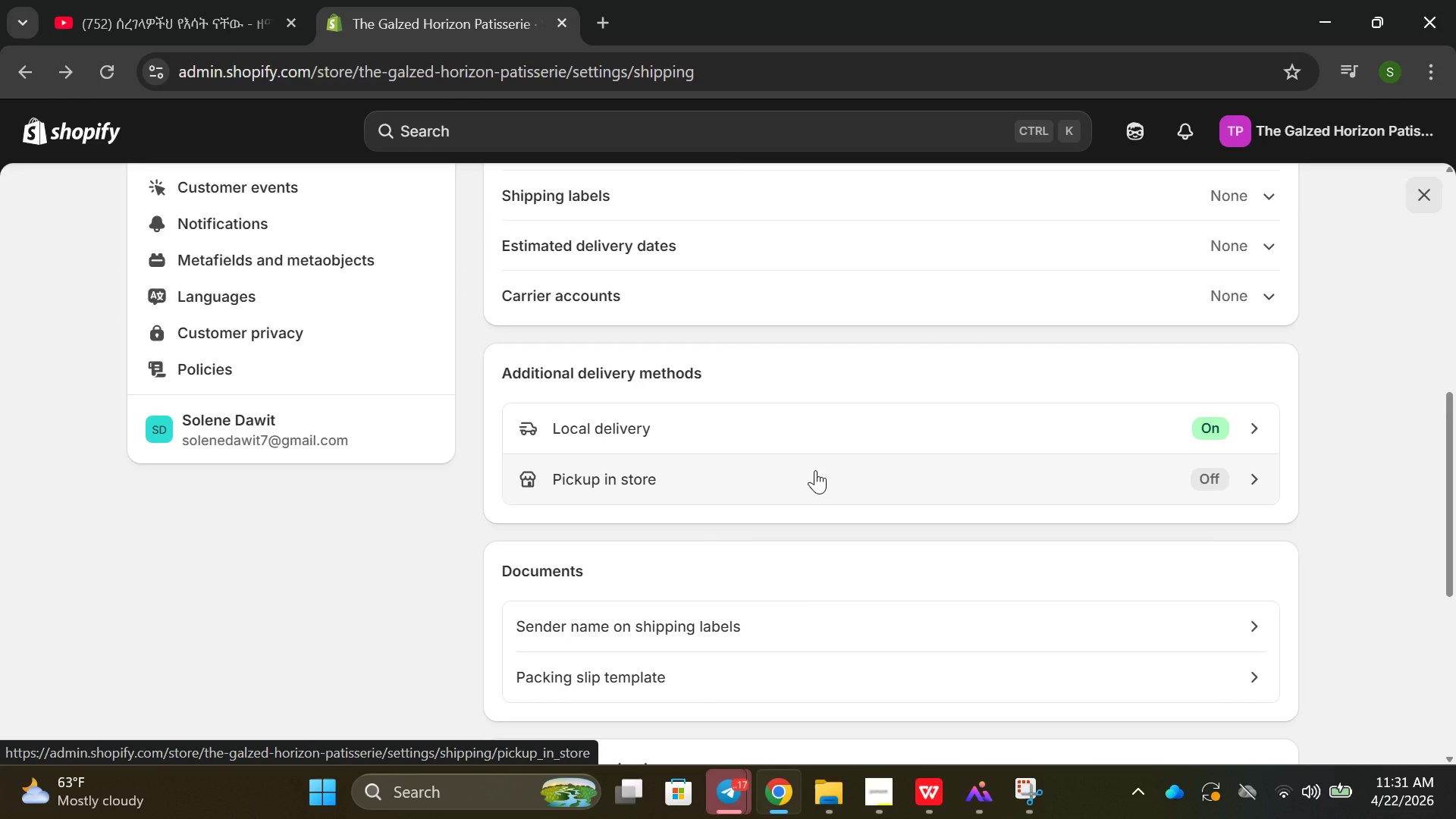 
left_click([830, 441])
 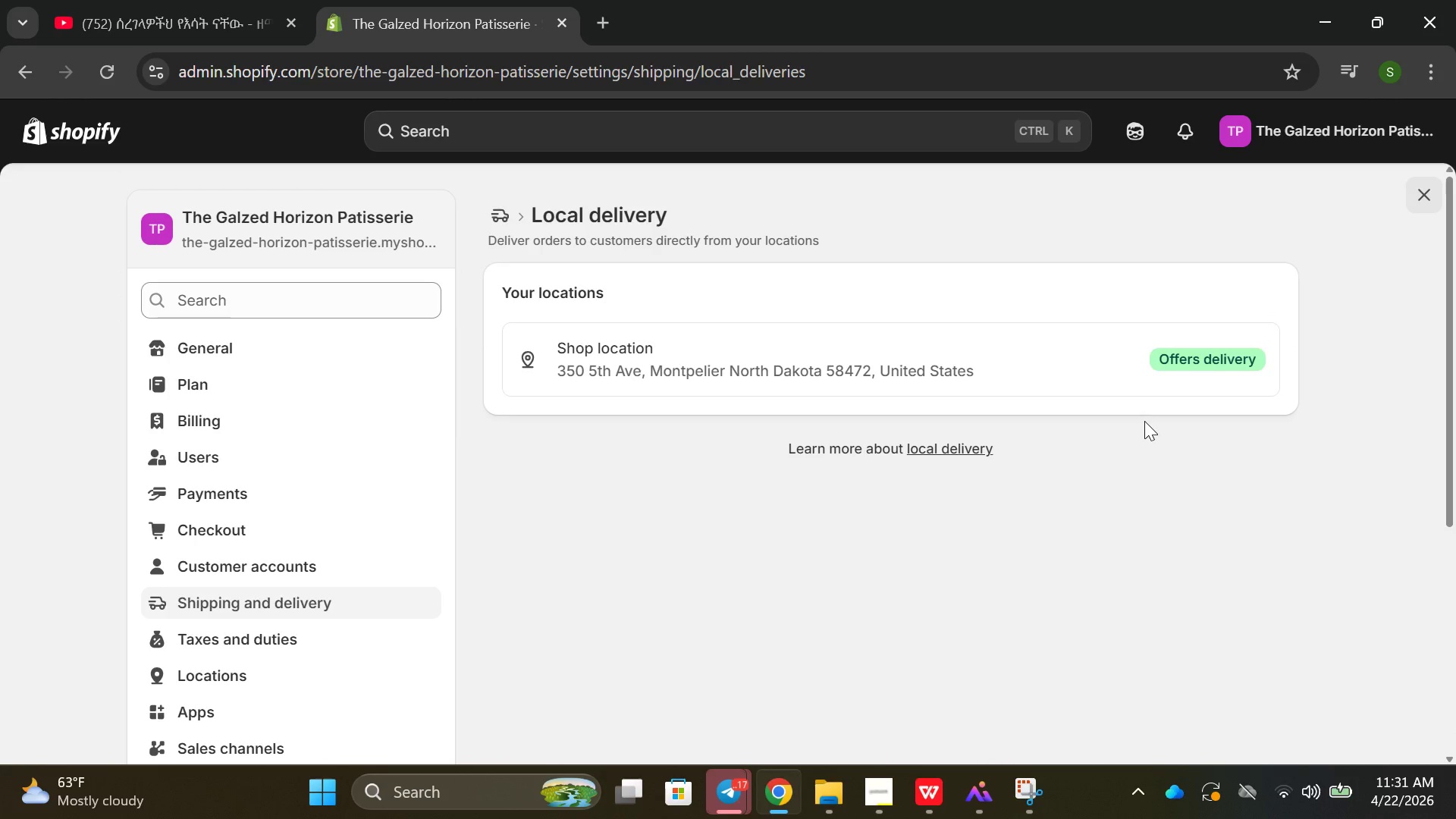 
left_click([1187, 369])
 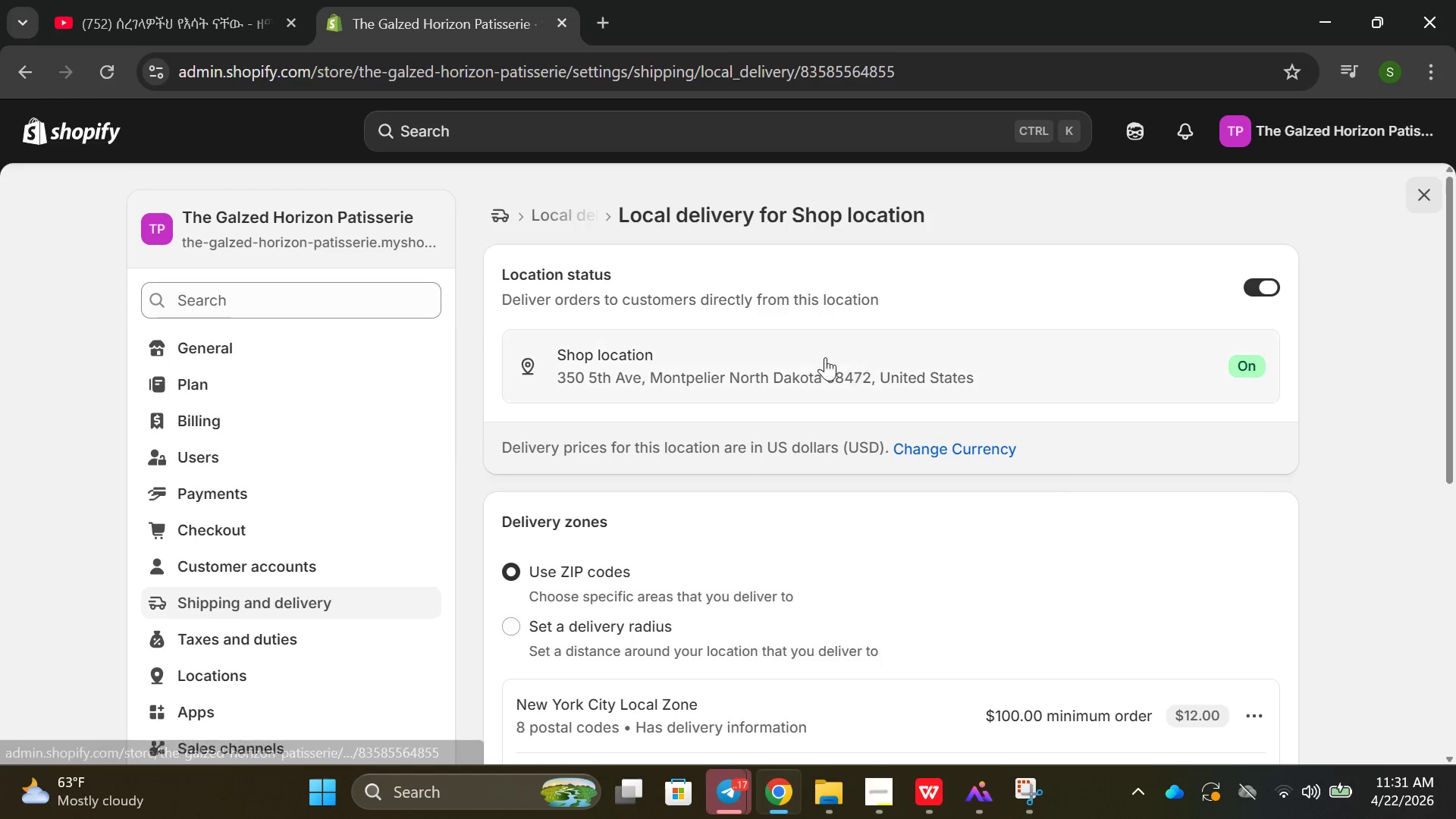 
scroll: coordinate [784, 377], scroll_direction: down, amount: 2.0
 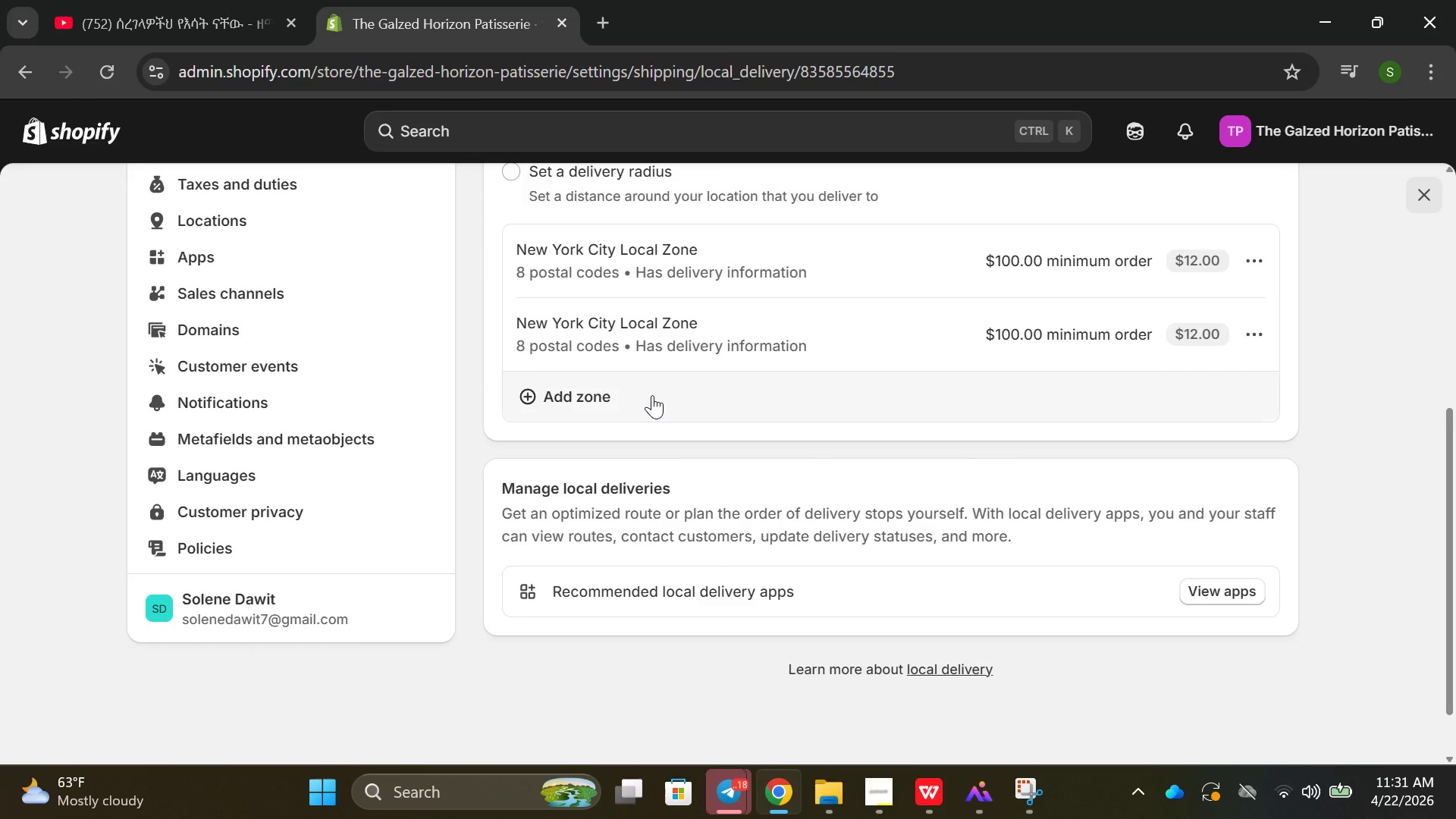 
left_click([652, 395])
 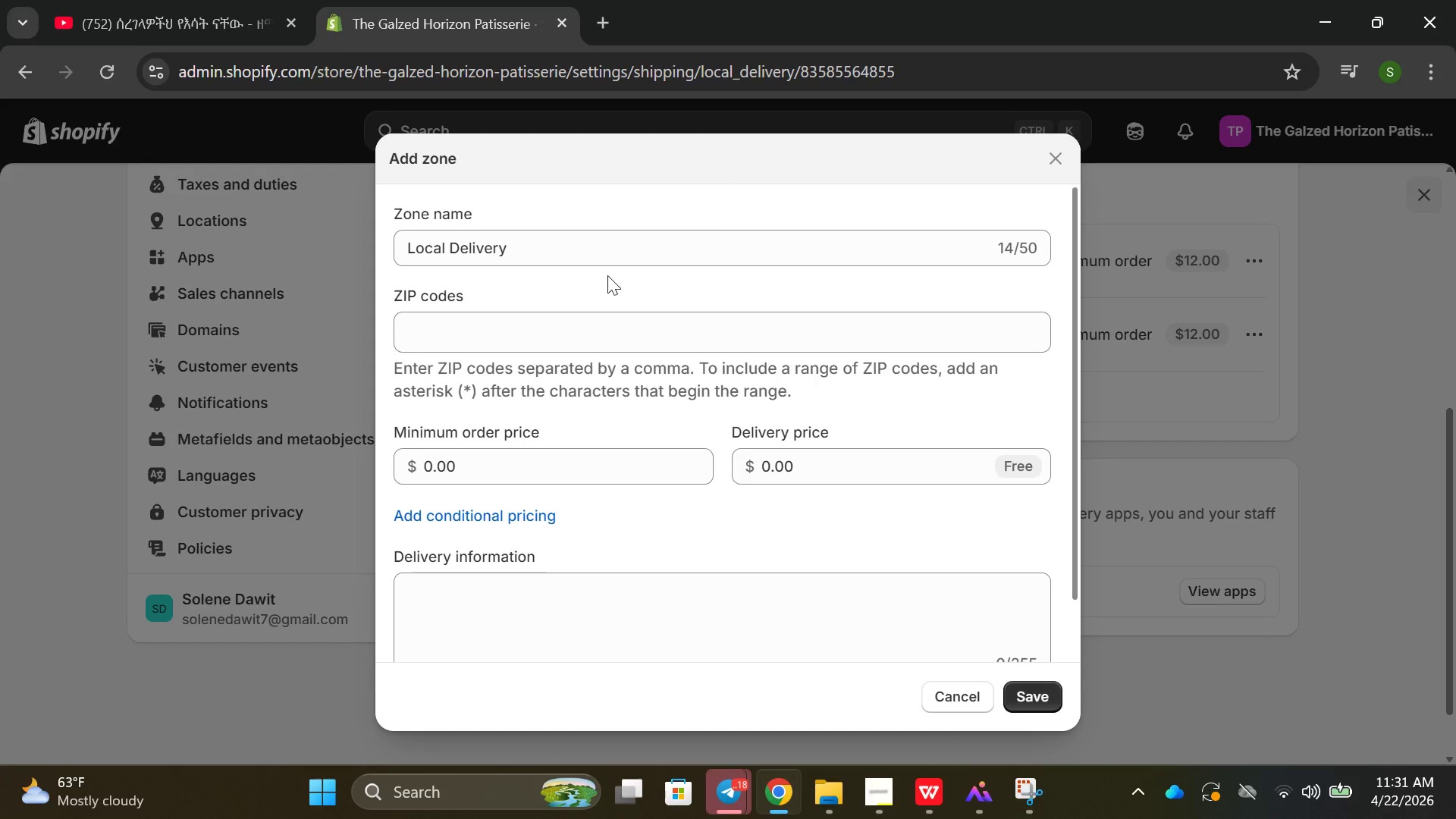 
double_click([621, 262])
 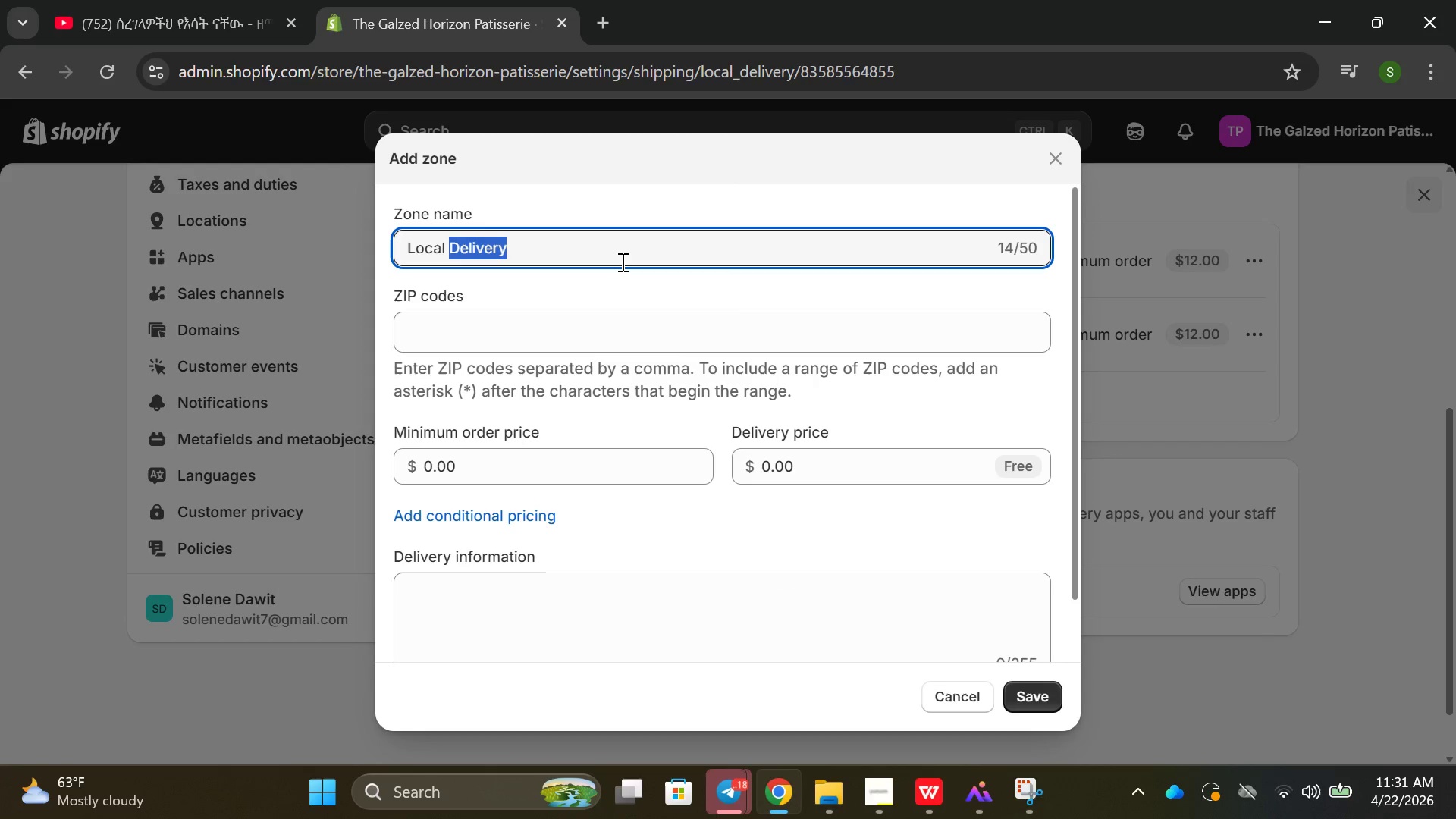 
triple_click([621, 262])
 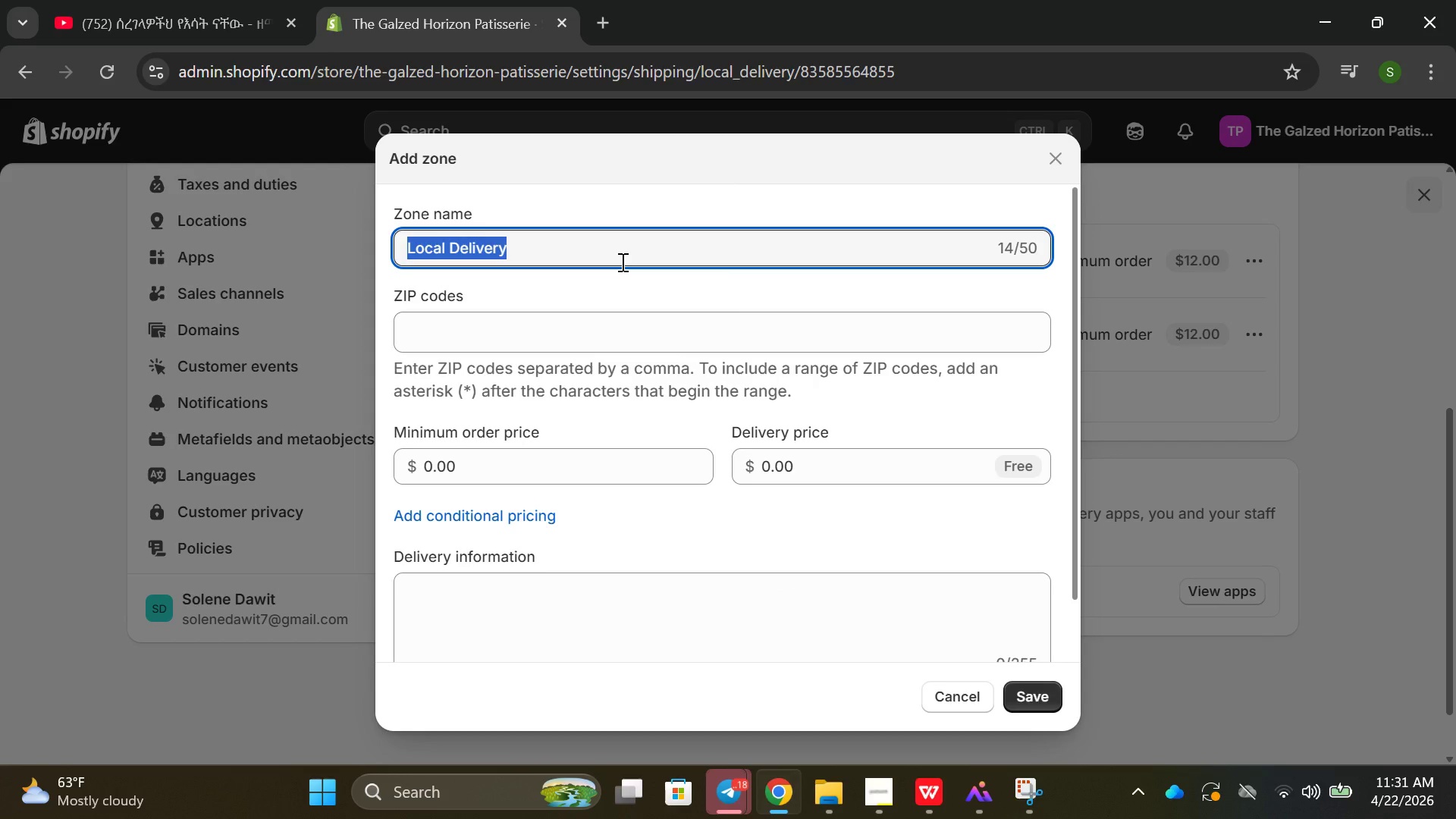 
key(Backspace)
 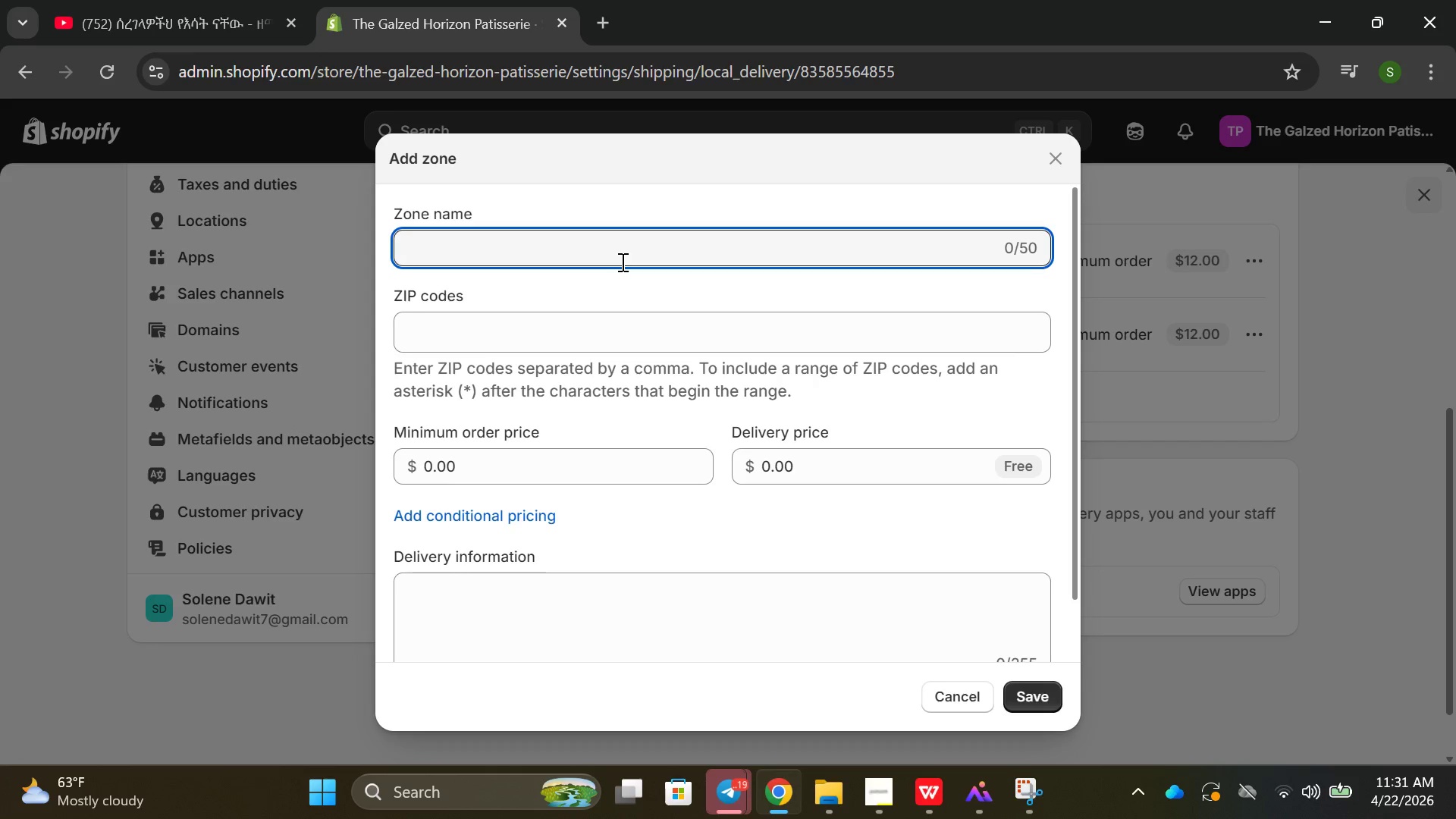 
wait(12.92)
 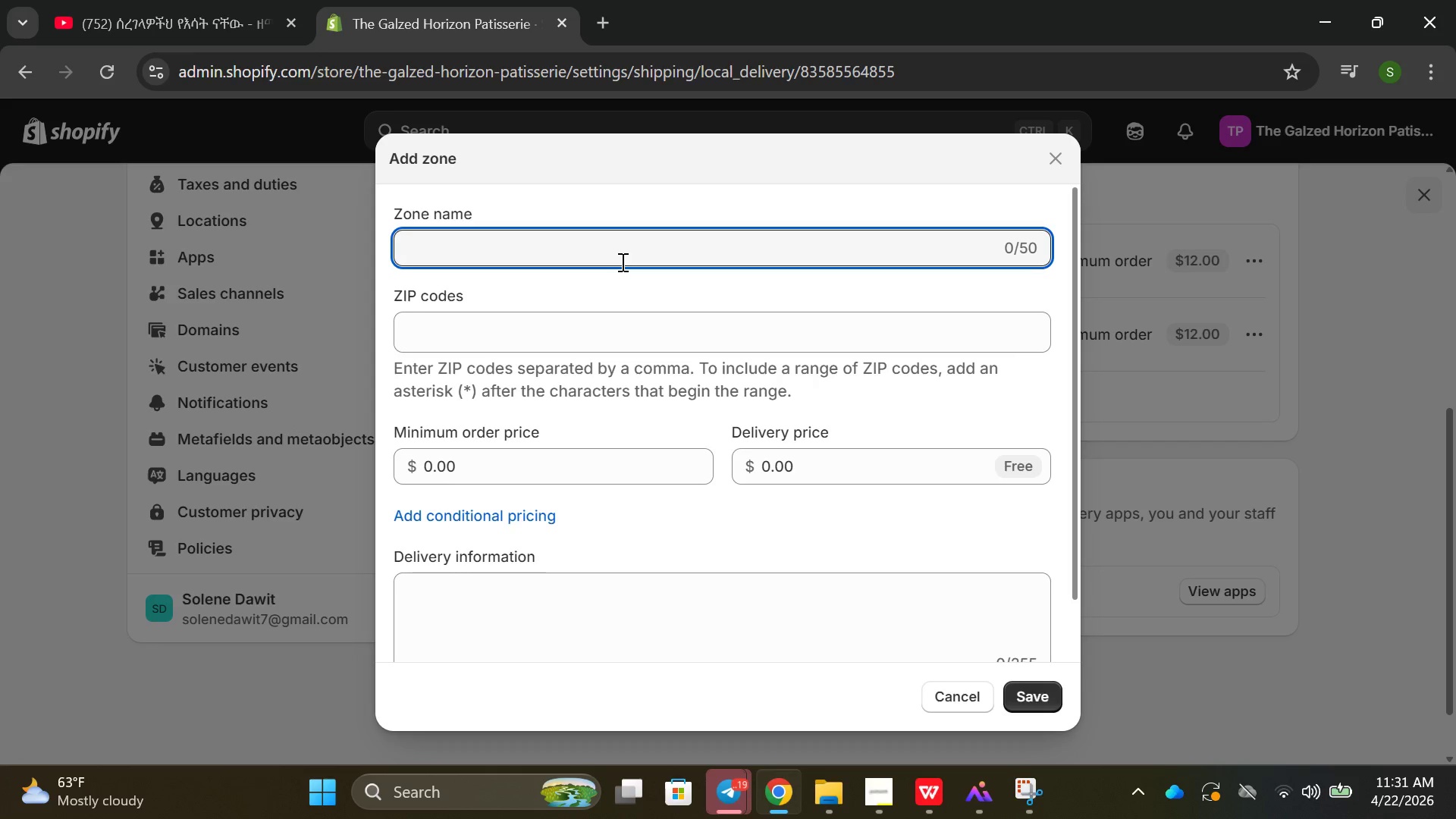 
left_click([1258, 348])
 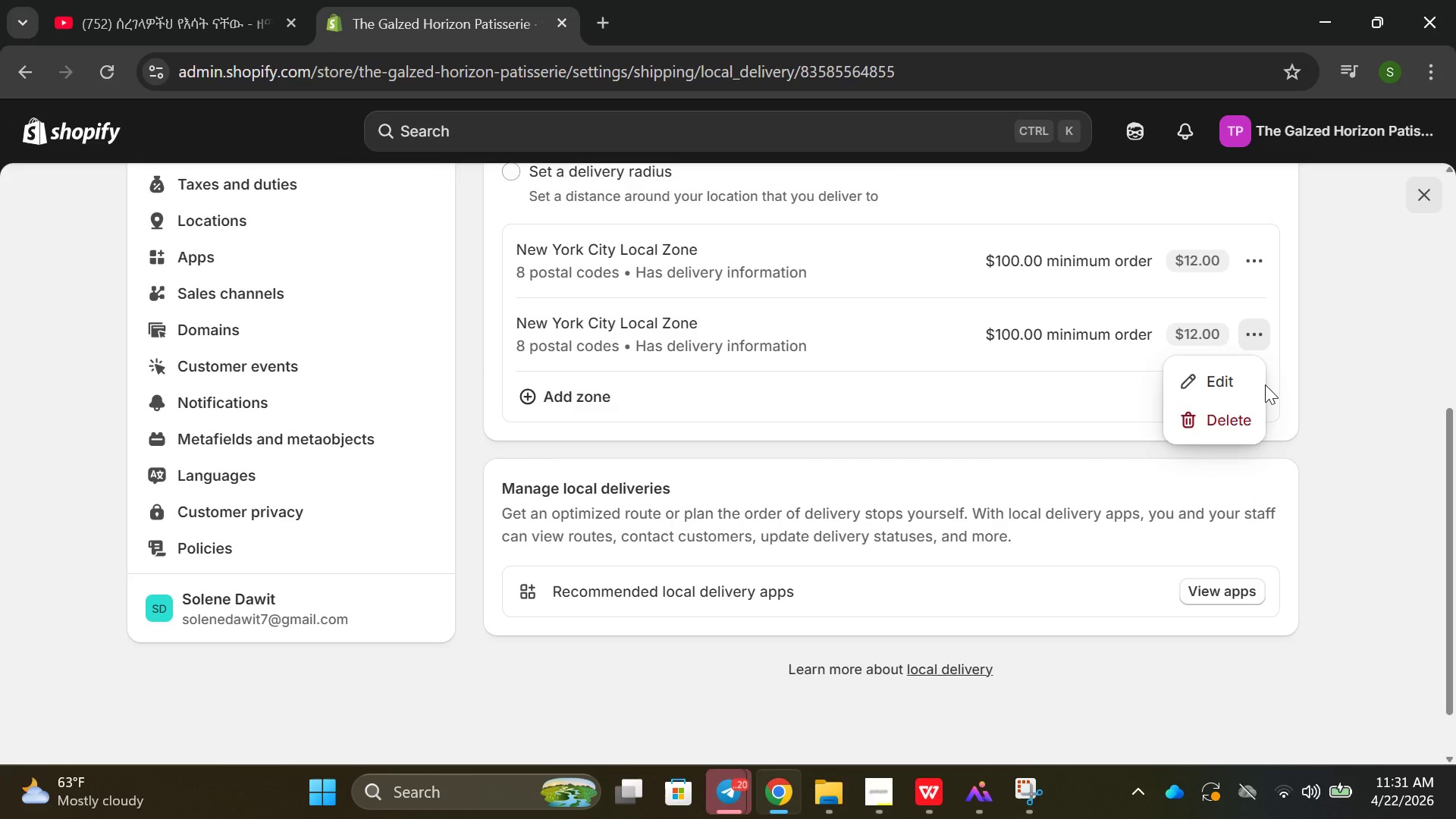 
left_click([1222, 381])
 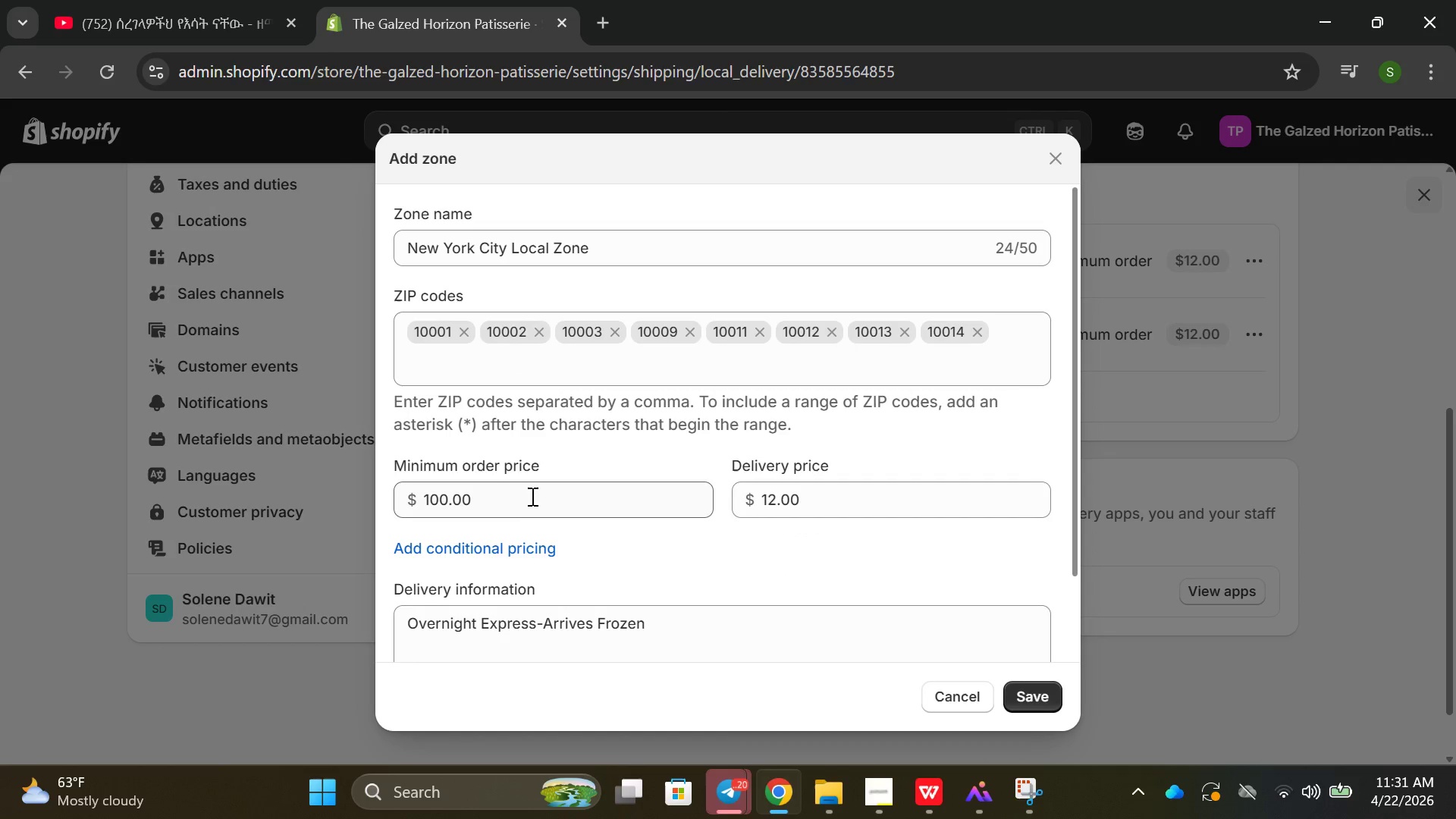 
scroll: coordinate [540, 395], scroll_direction: down, amount: 3.0
 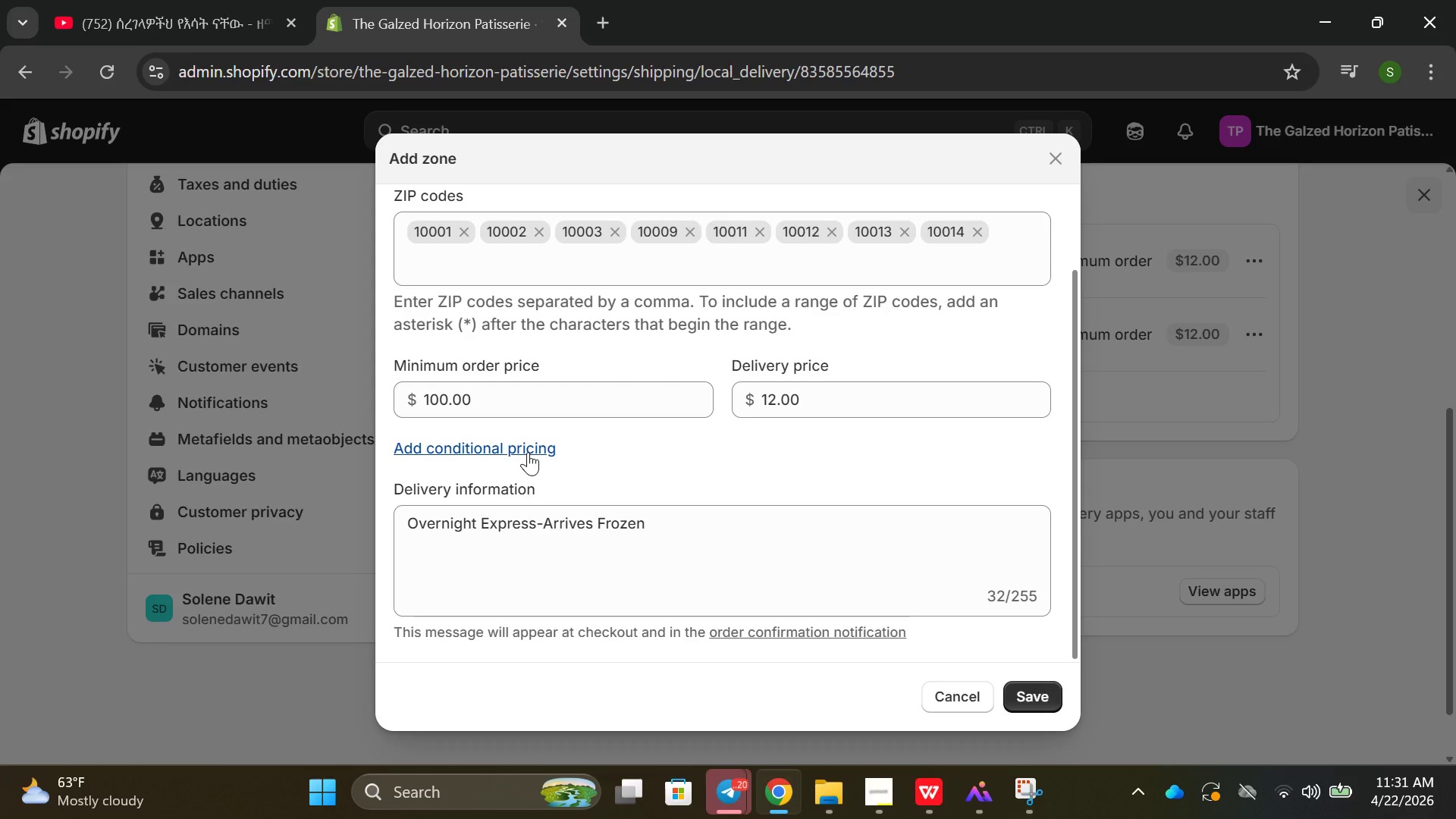 
left_click([528, 452])
 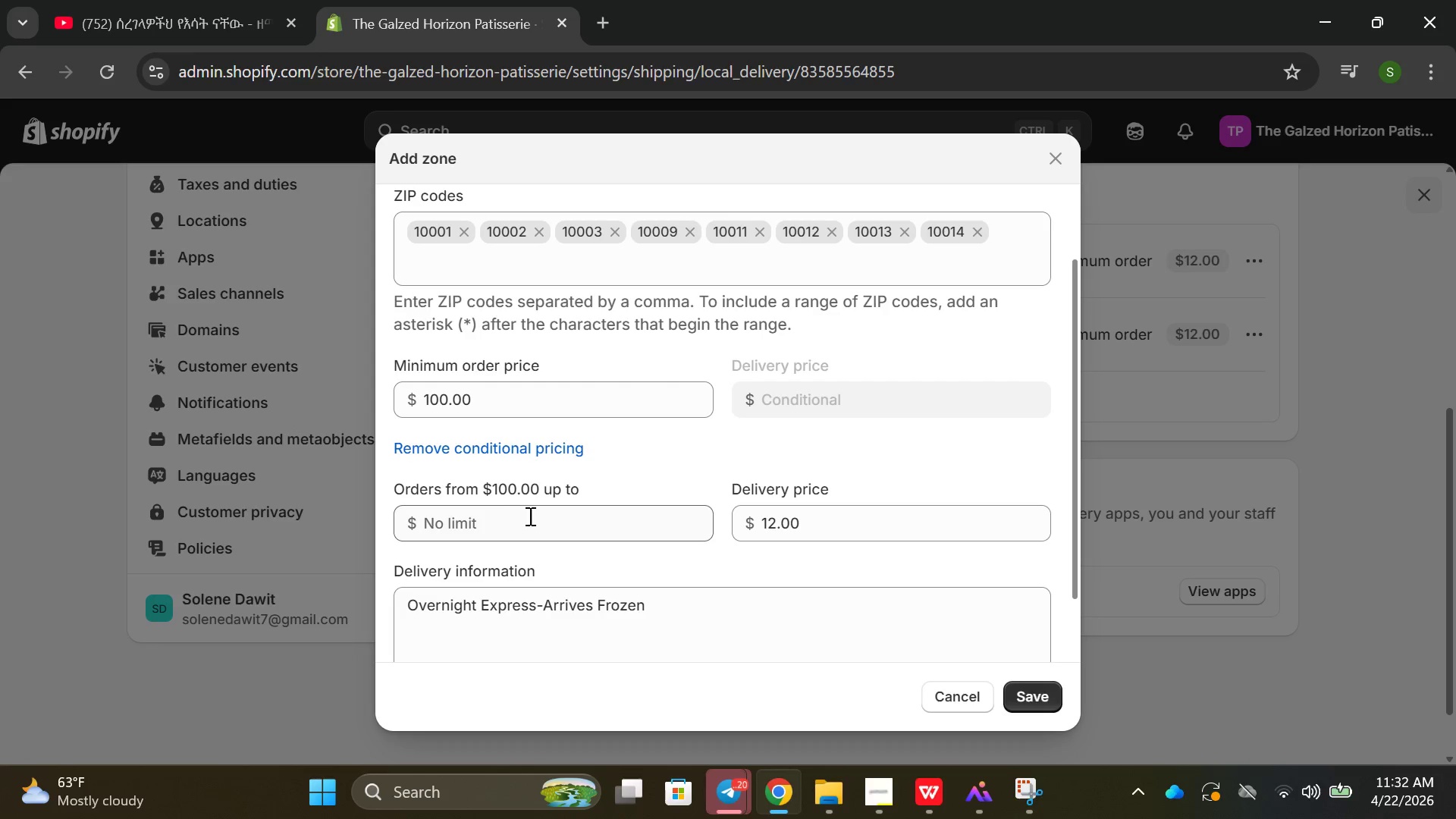 
scroll: coordinate [557, 472], scroll_direction: down, amount: 2.0
 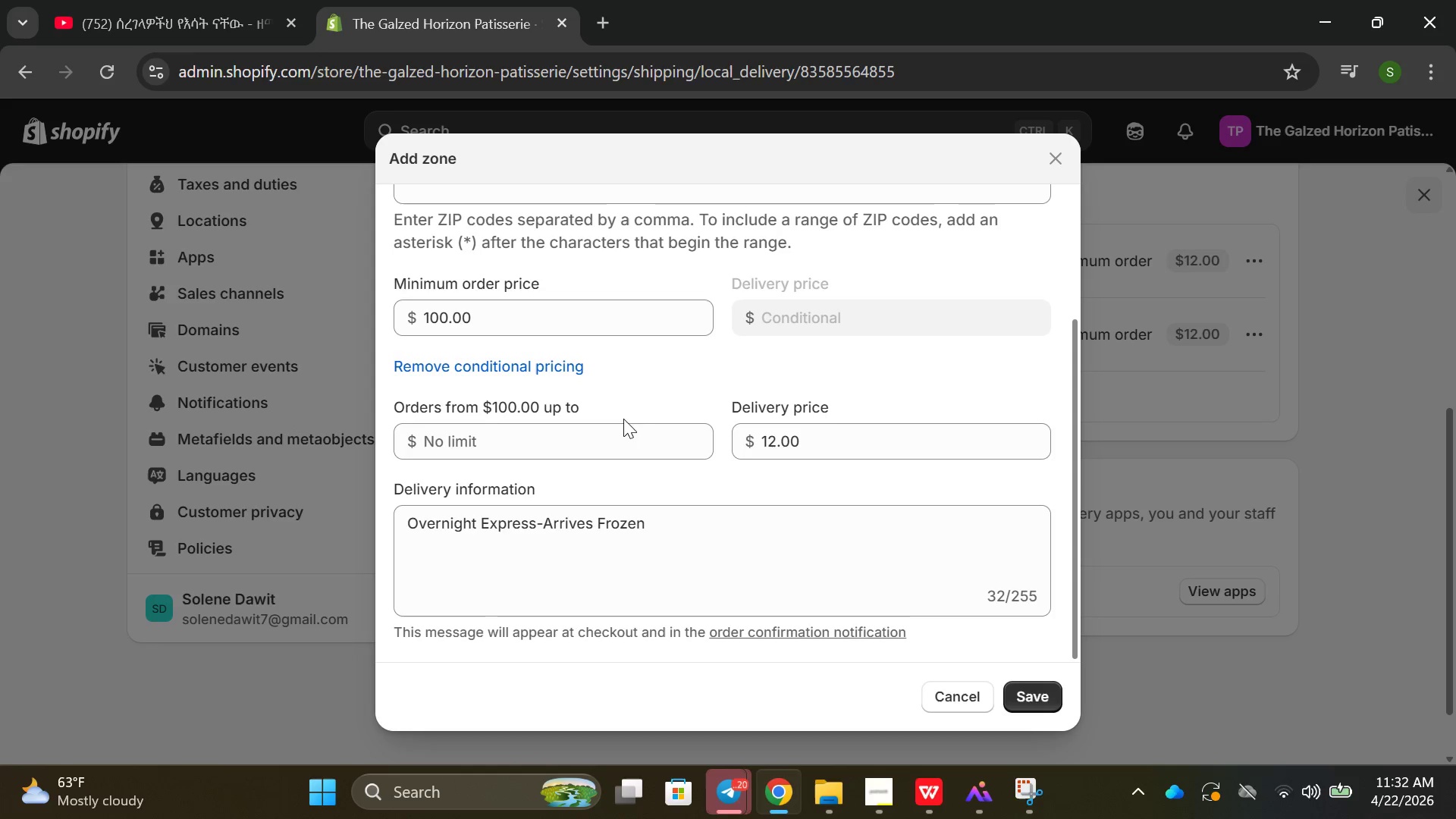 
scroll: coordinate [618, 416], scroll_direction: up, amount: 4.0
 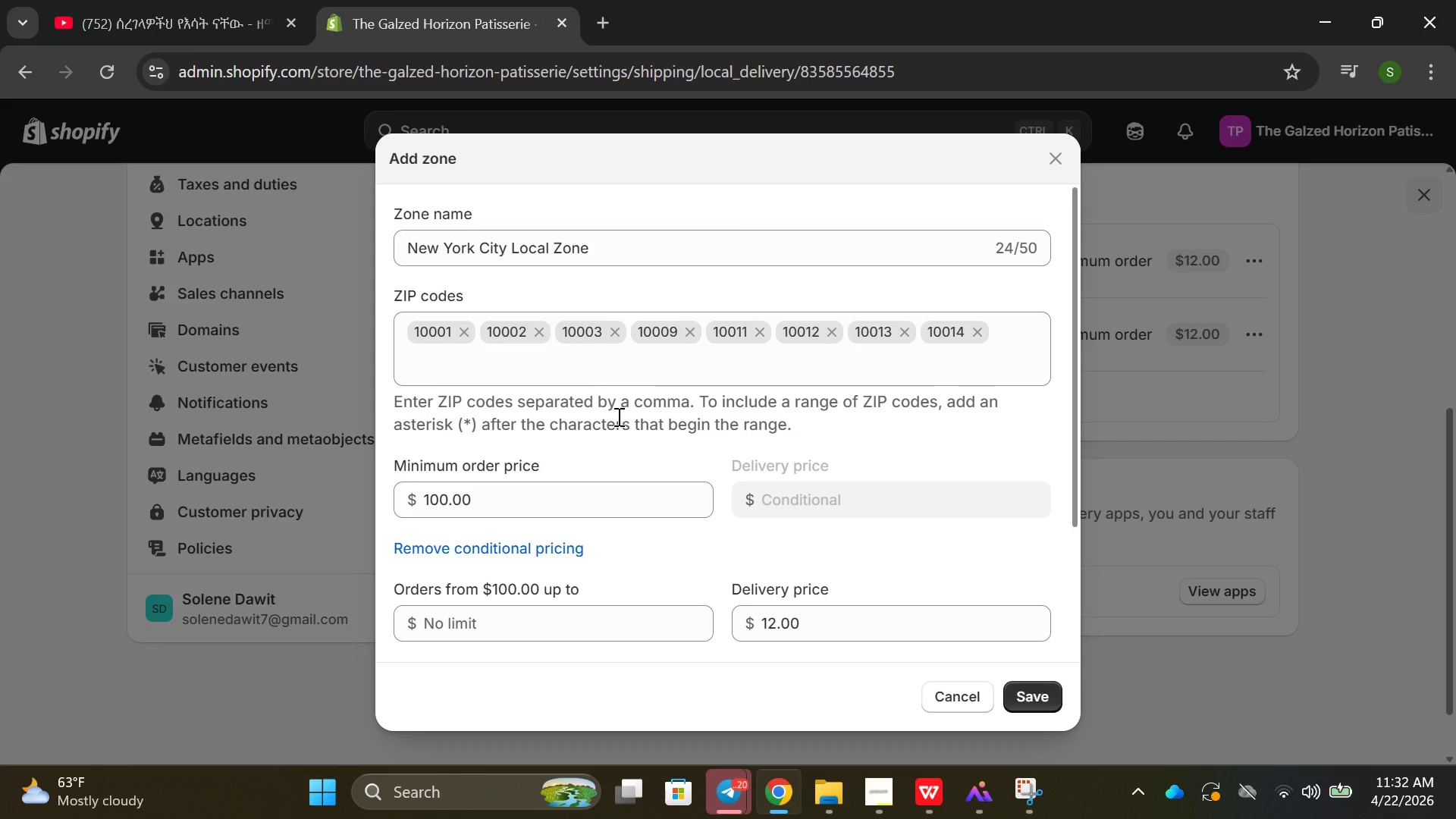 
scroll: coordinate [617, 416], scroll_direction: down, amount: 3.0
 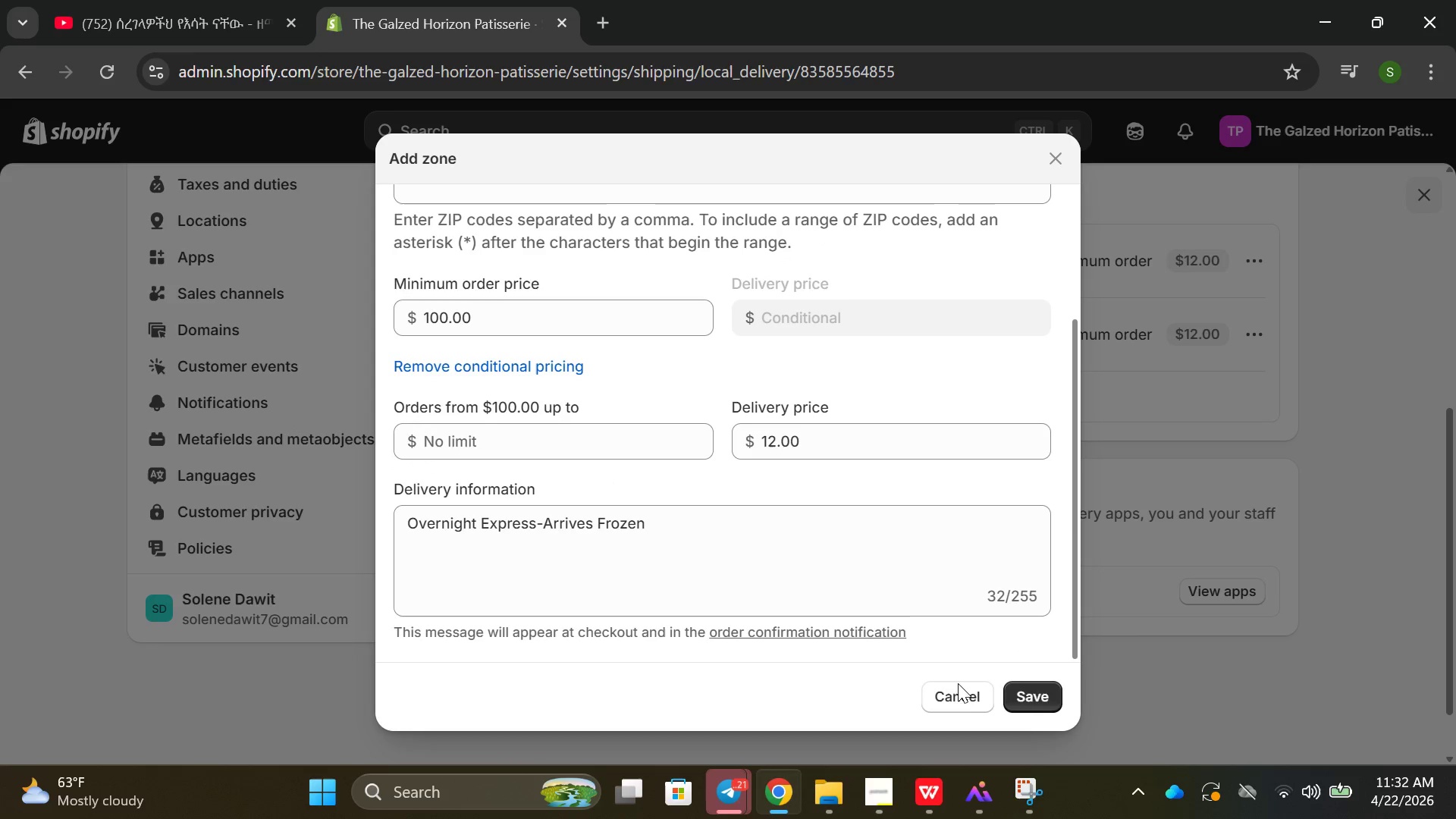 
left_click([965, 693])
 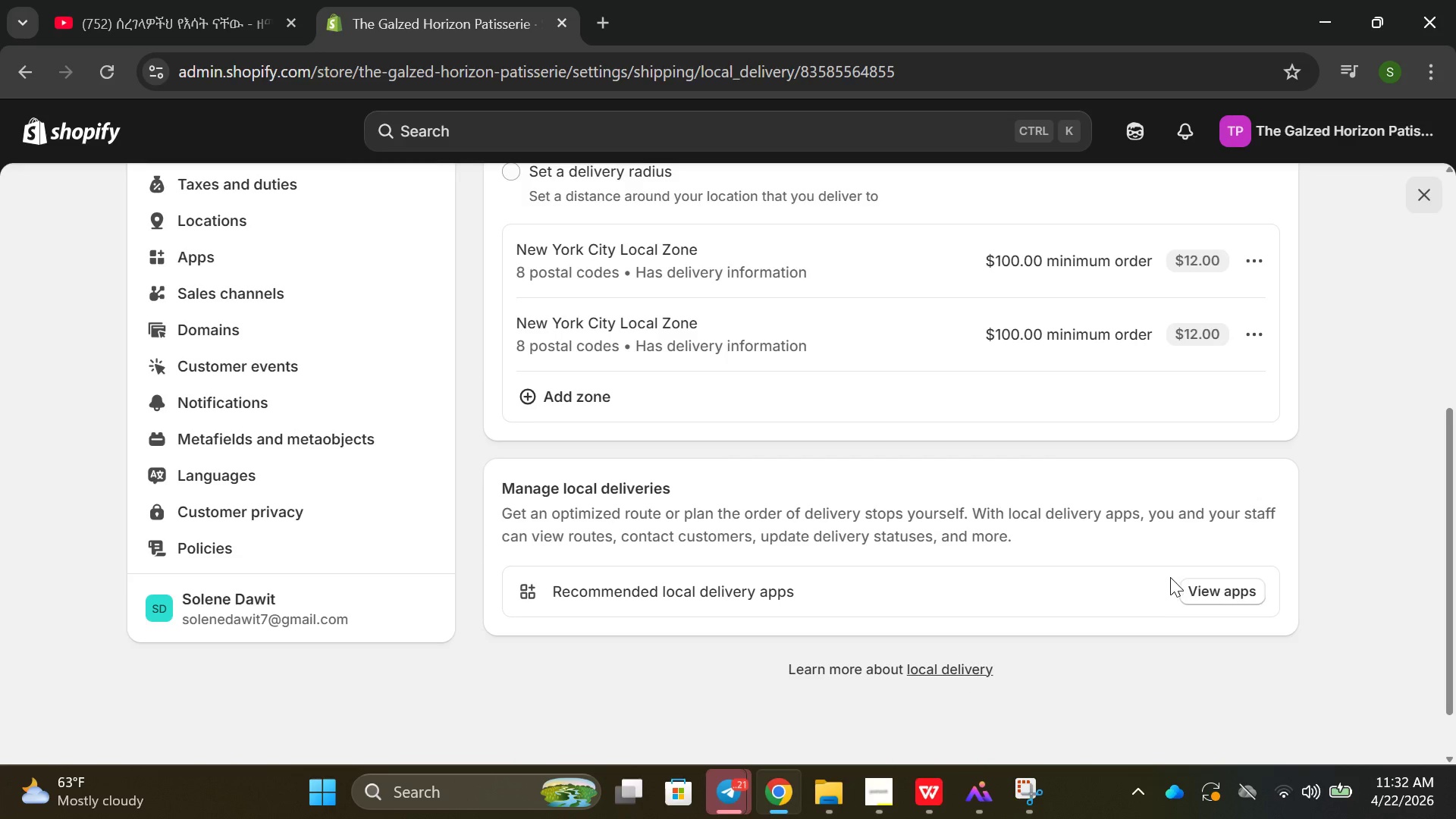 
scroll: coordinate [1116, 507], scroll_direction: none, amount: 0.0
 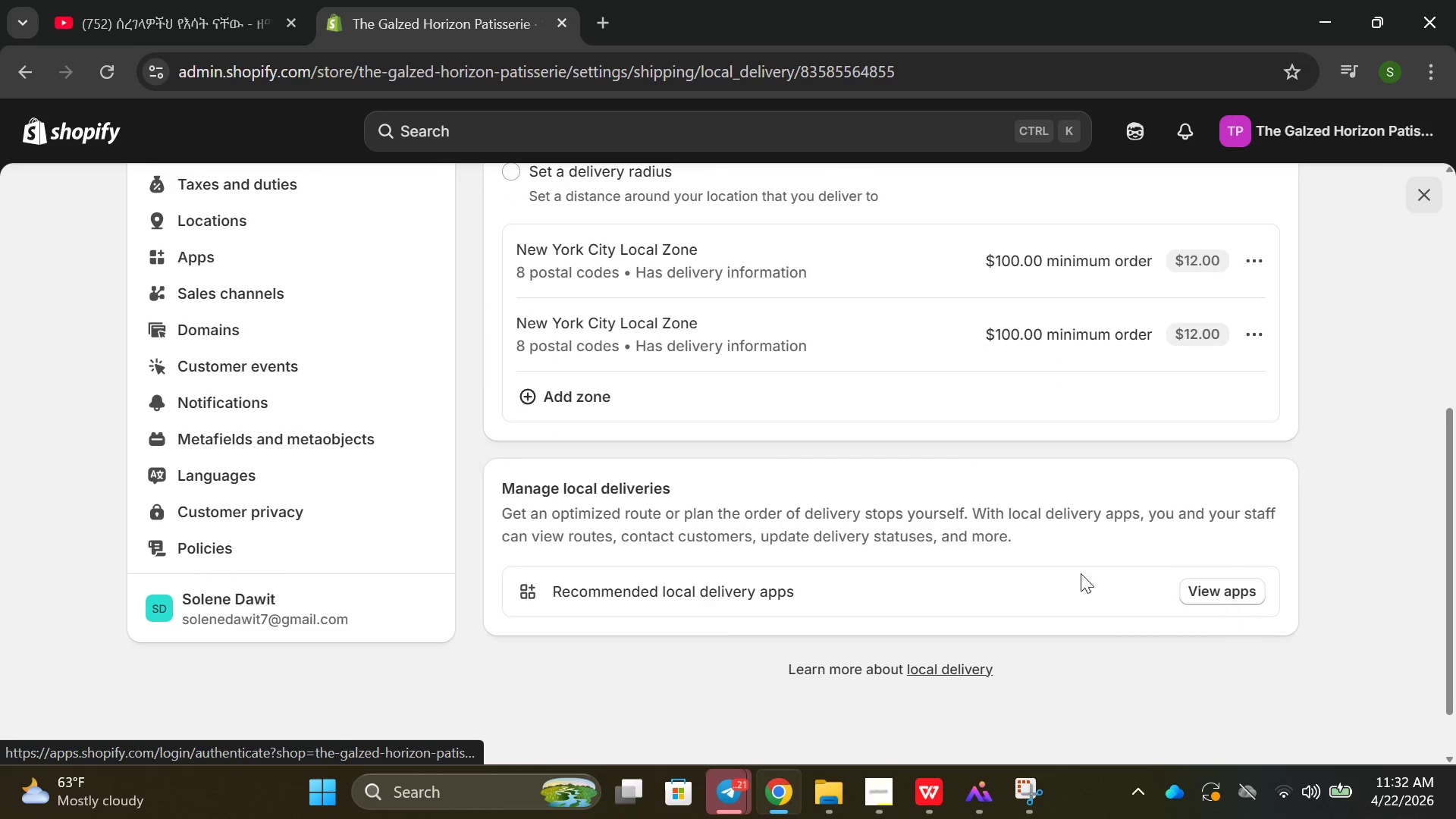 
scroll: coordinate [784, 466], scroll_direction: up, amount: 2.0
 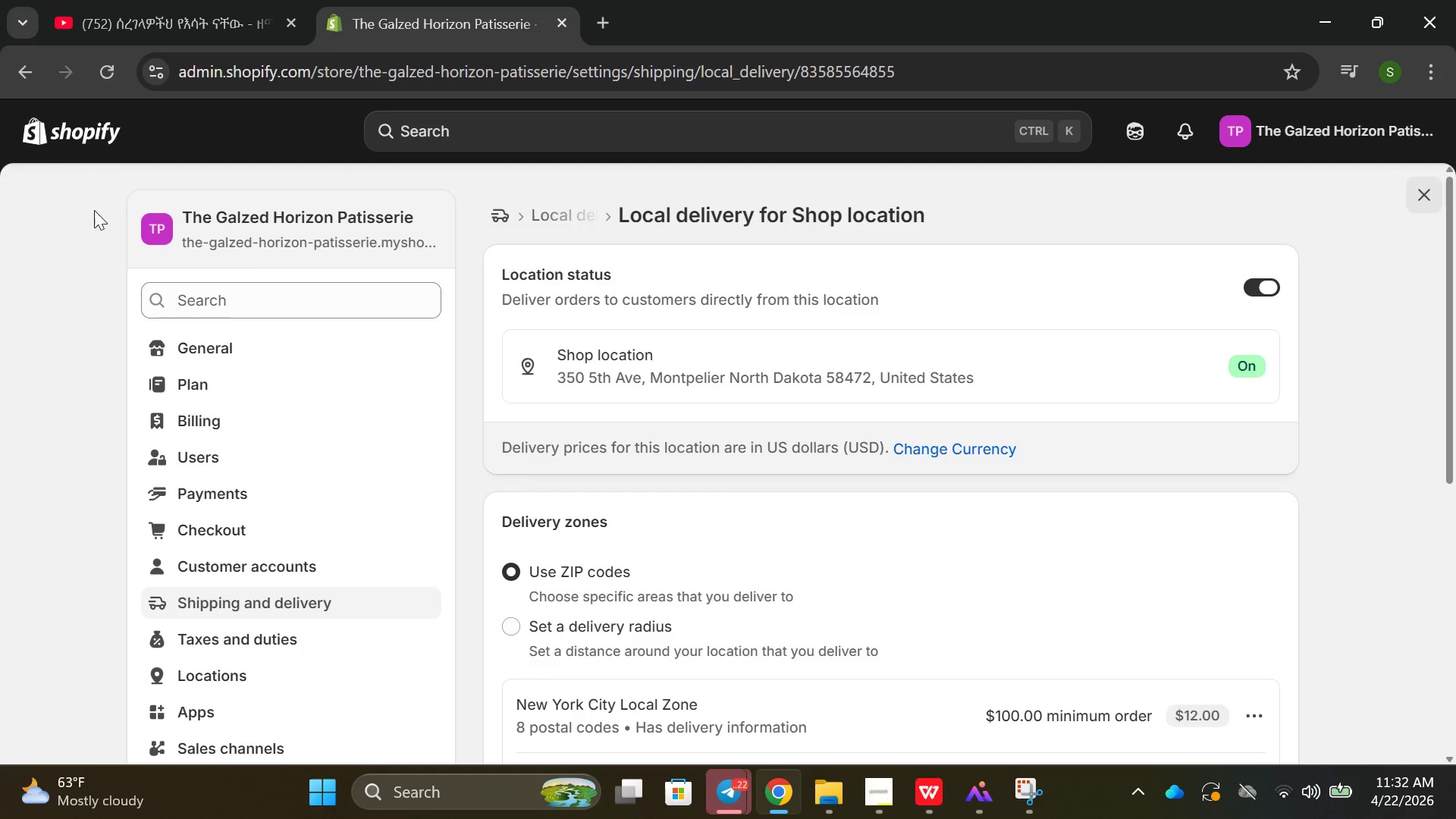 
scroll: coordinate [597, 482], scroll_direction: down, amount: 5.0
 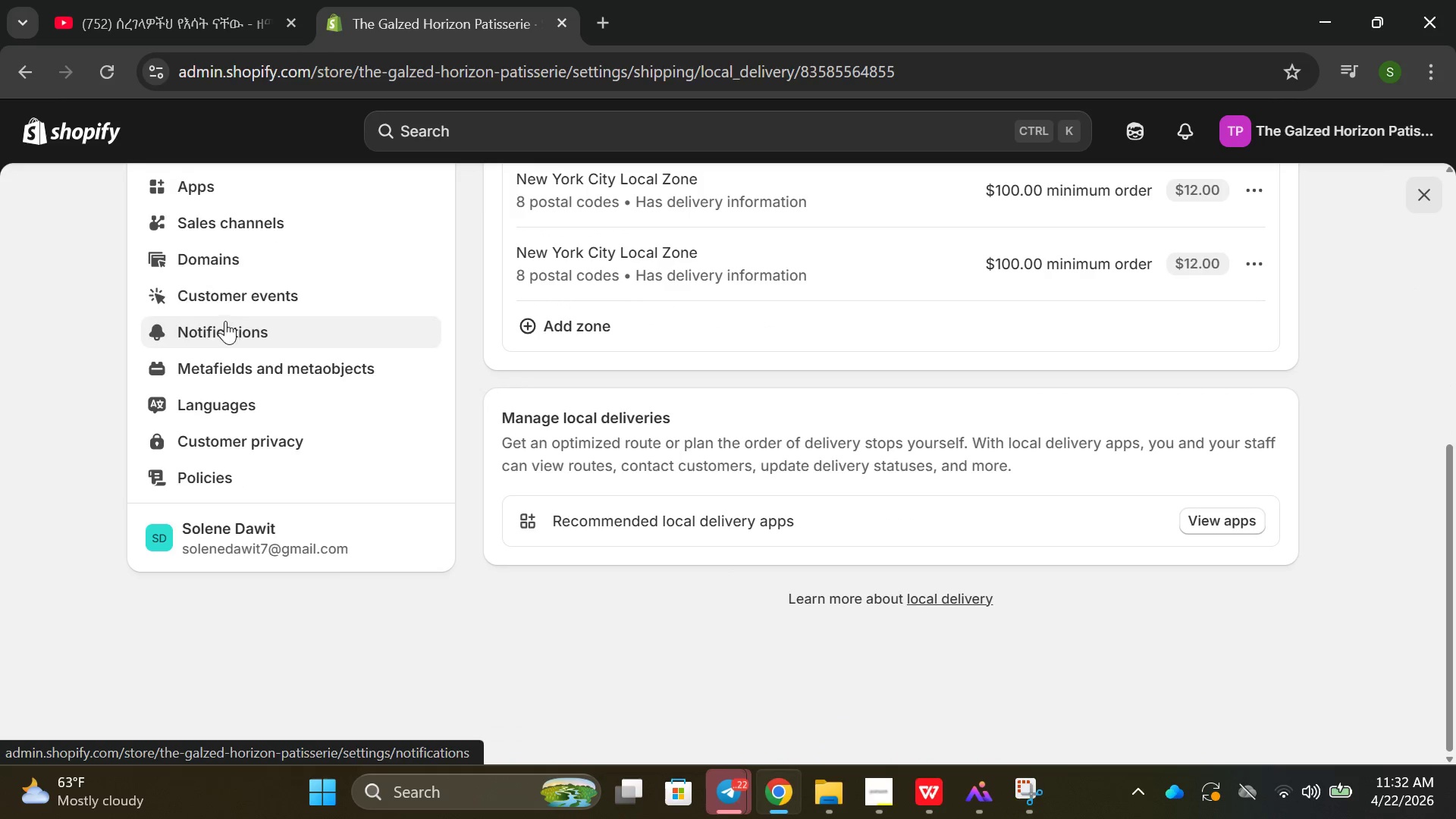 
scroll: coordinate [207, 272], scroll_direction: up, amount: 2.0
 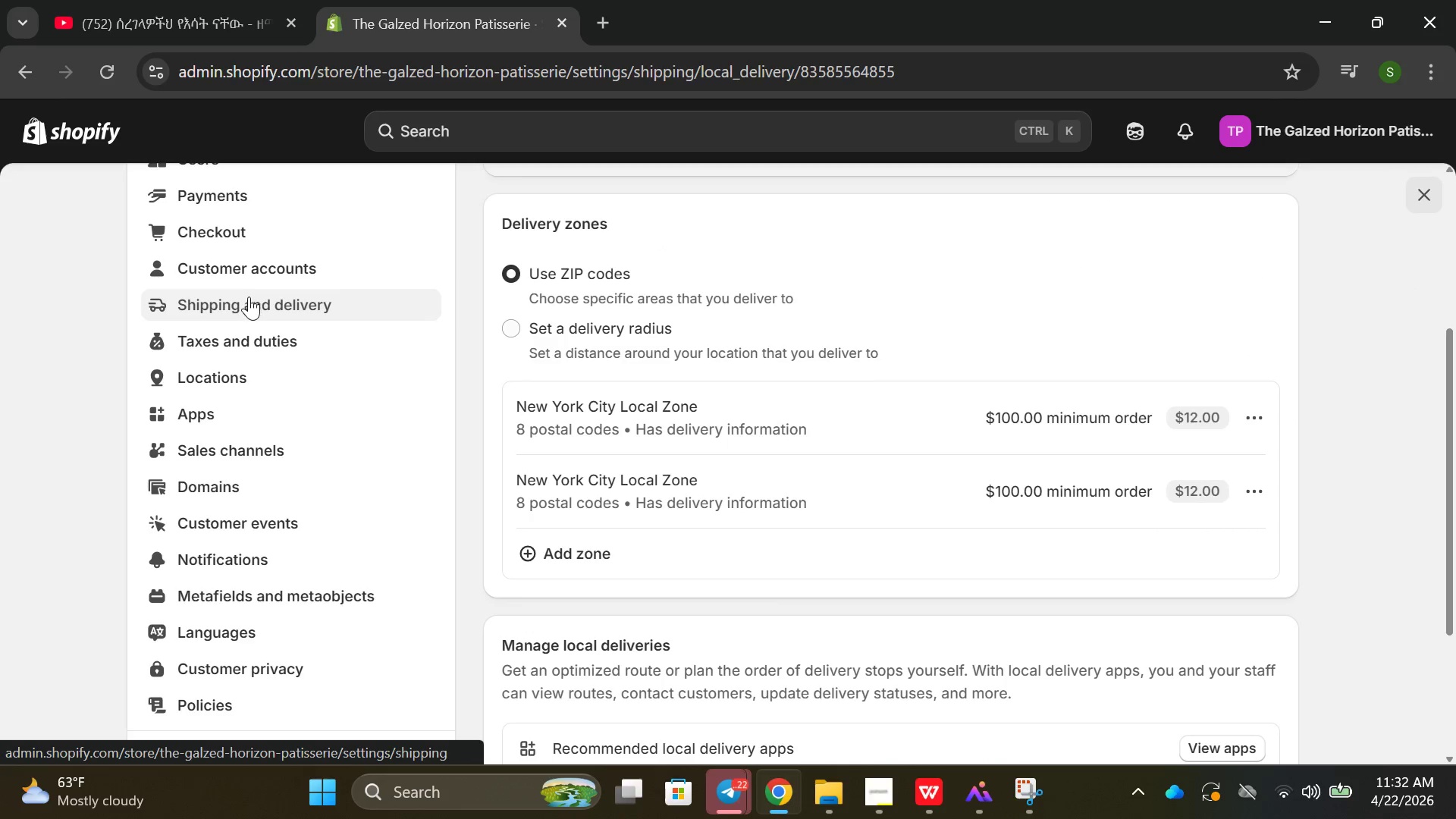 
left_click([249, 298])
 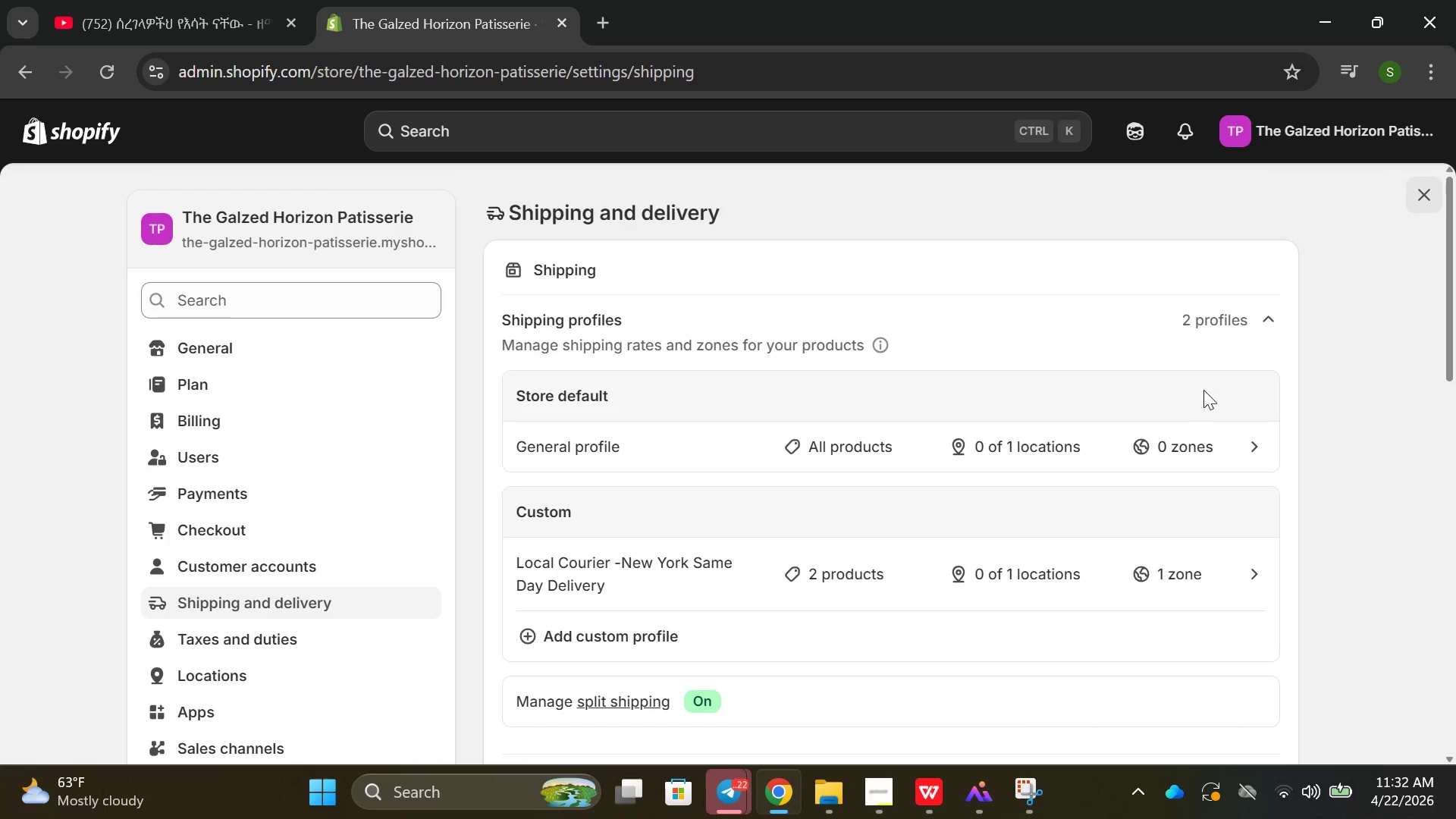 
scroll: coordinate [847, 415], scroll_direction: down, amount: 2.0
 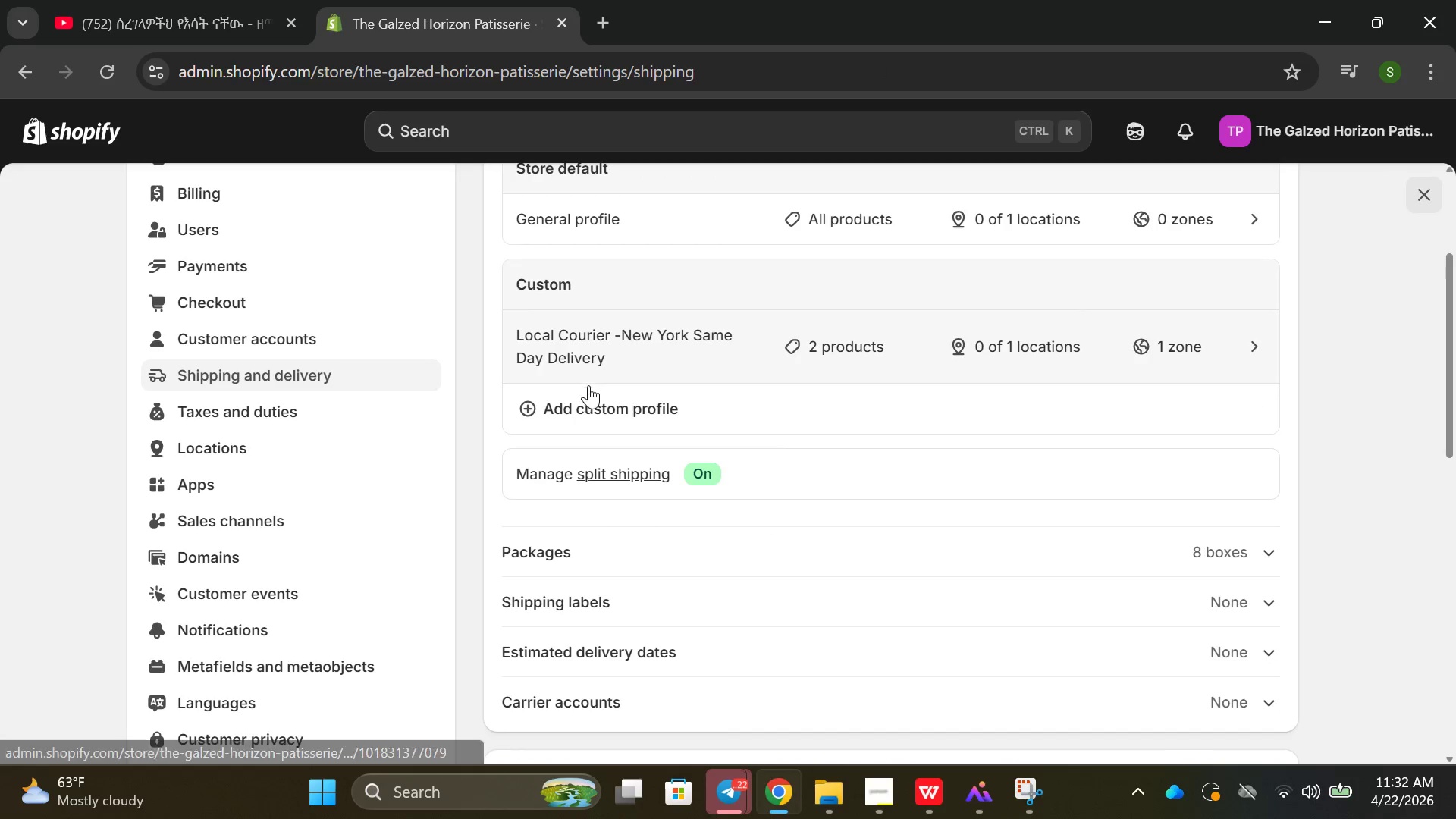 
left_click([589, 403])
 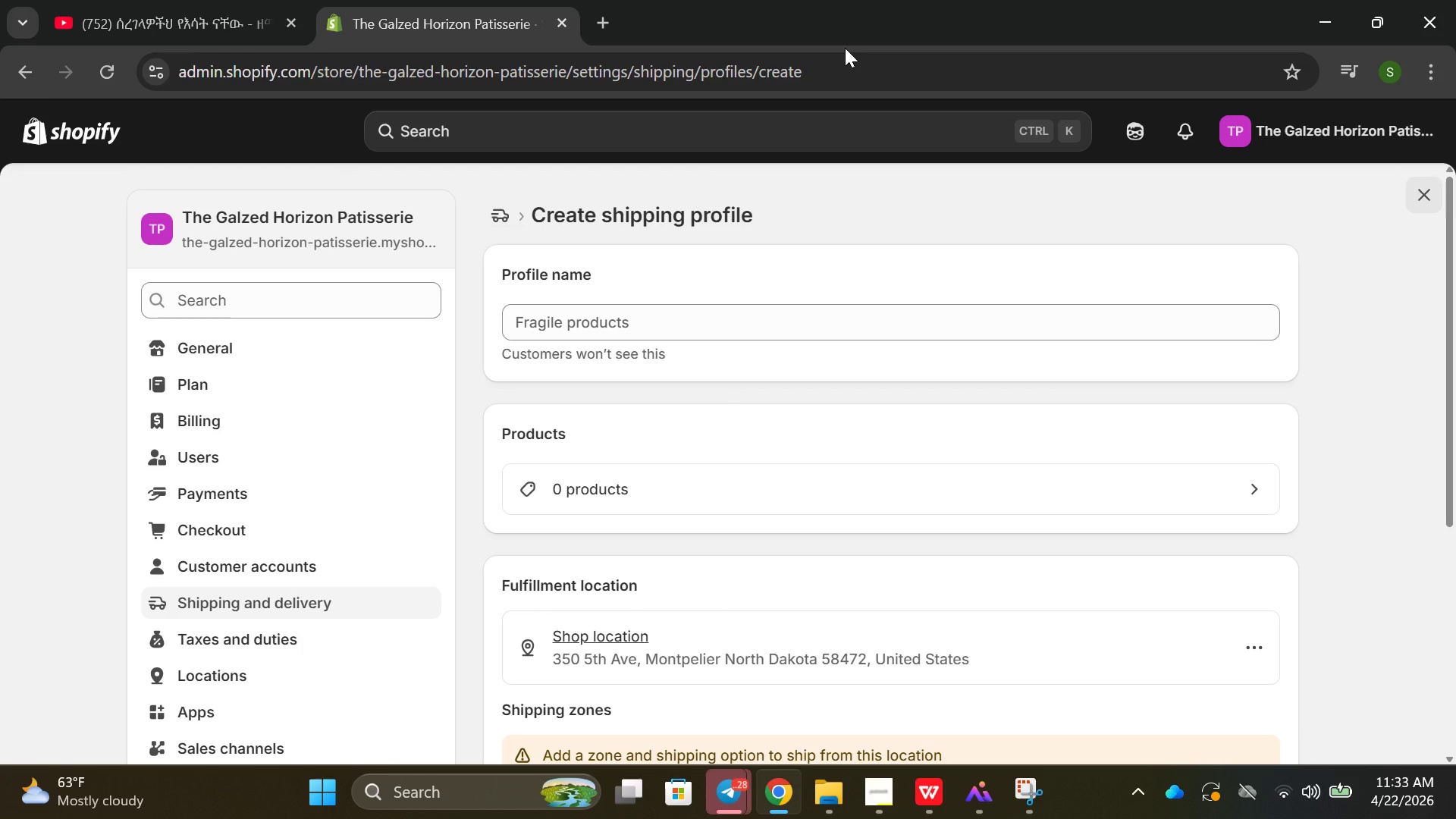 
wait(73.94)
 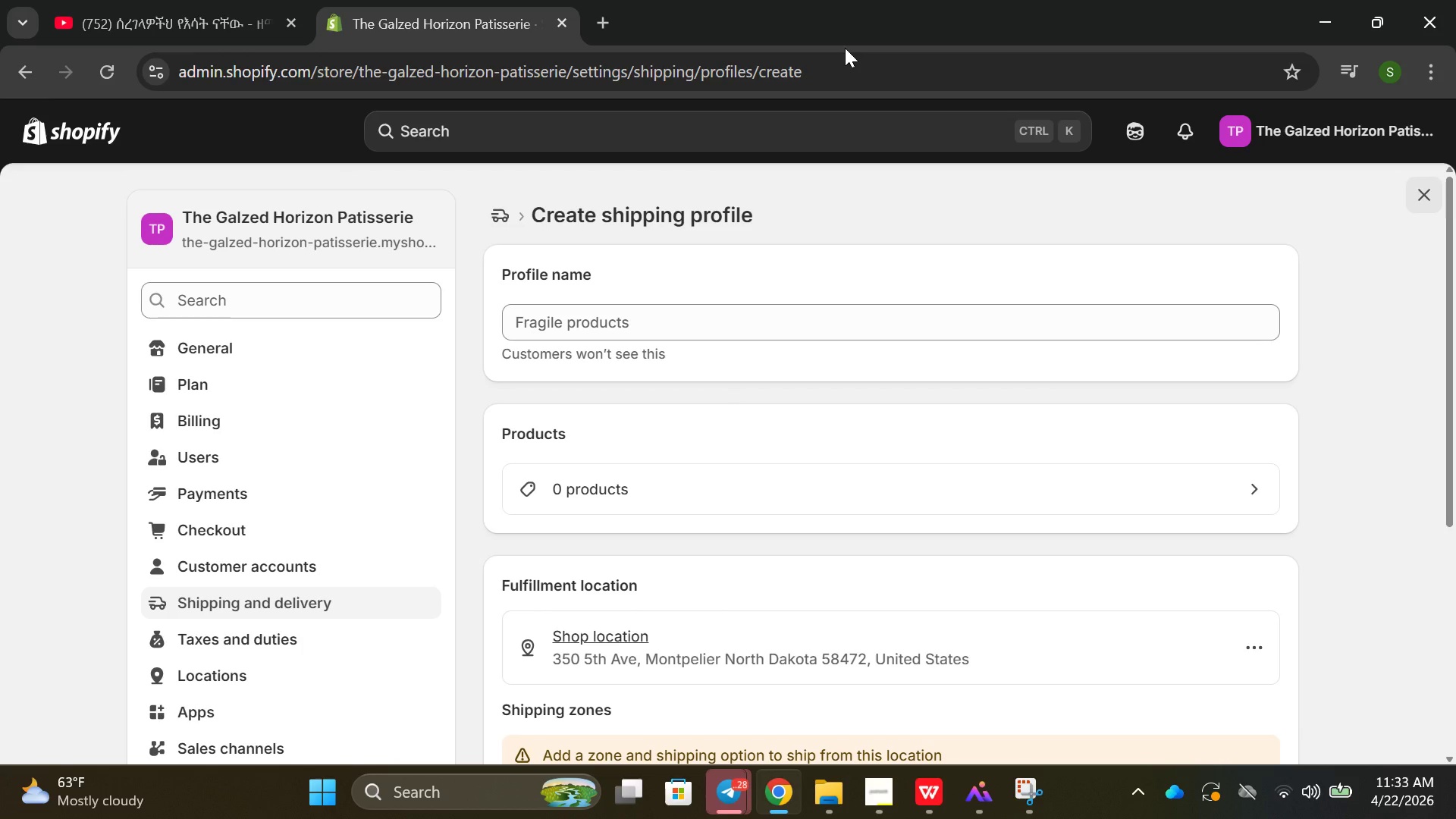 
scroll: coordinate [767, 378], scroll_direction: down, amount: 5.0
 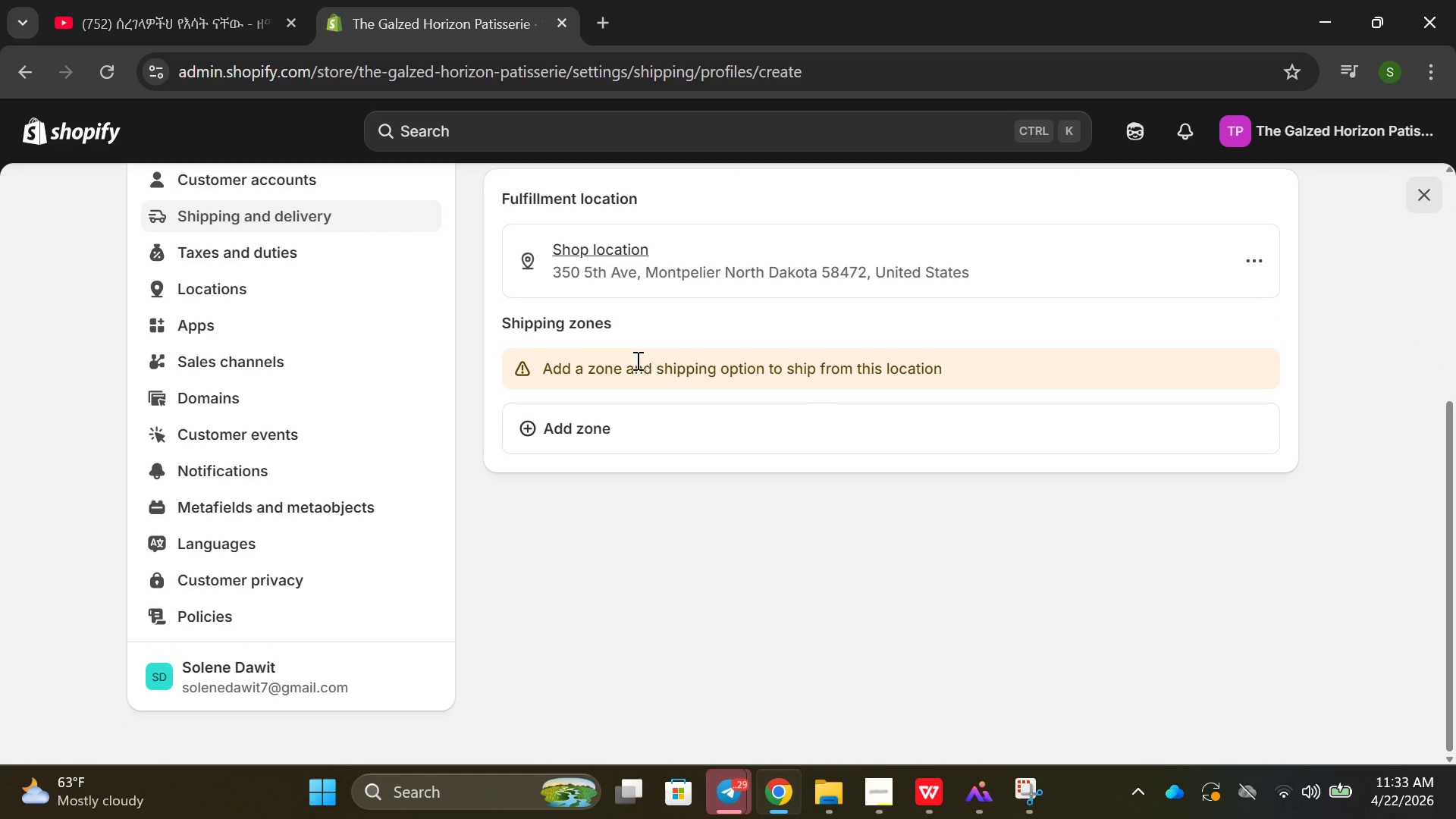 
left_click([616, 371])
 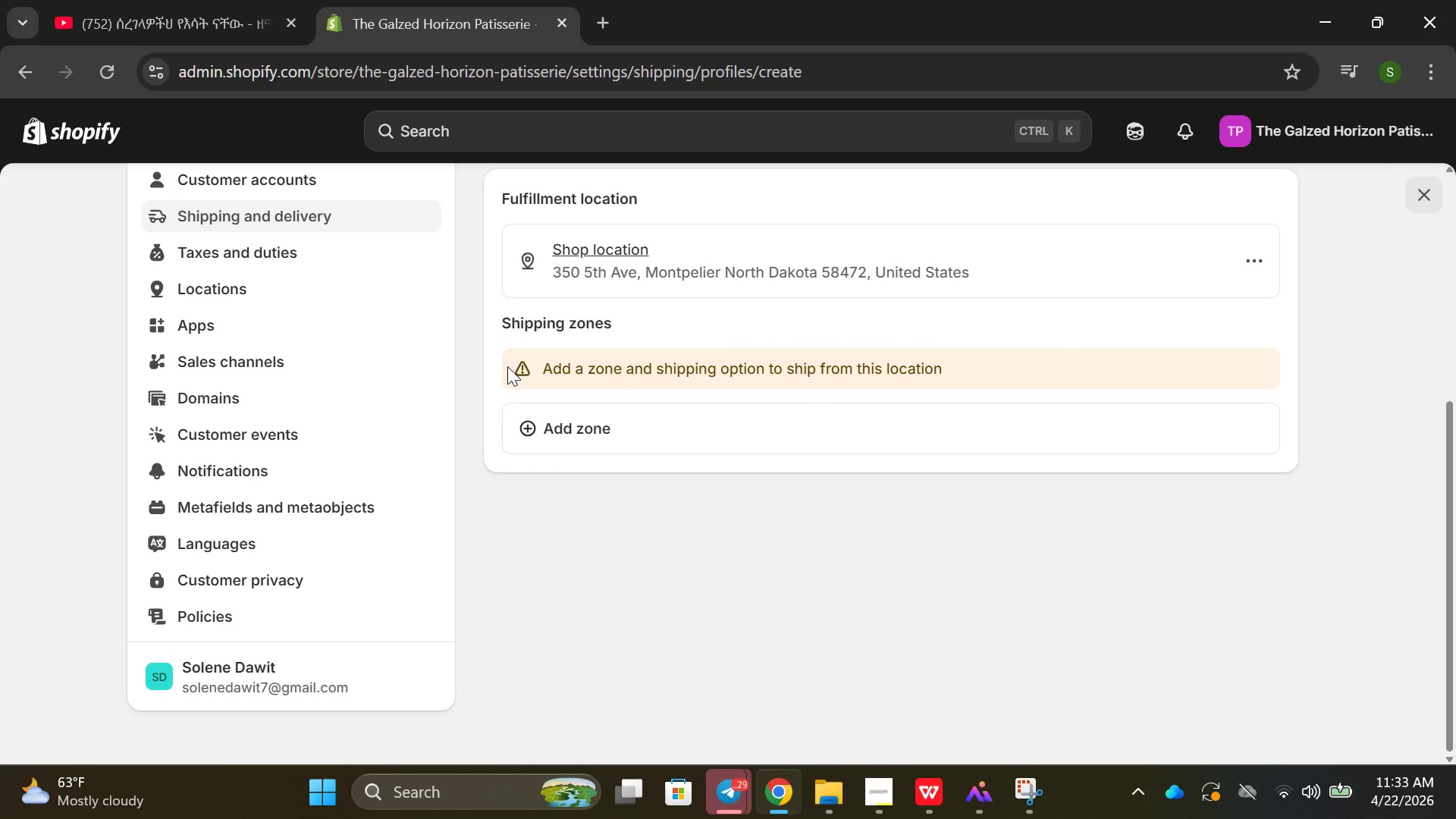 
left_click([507, 366])
 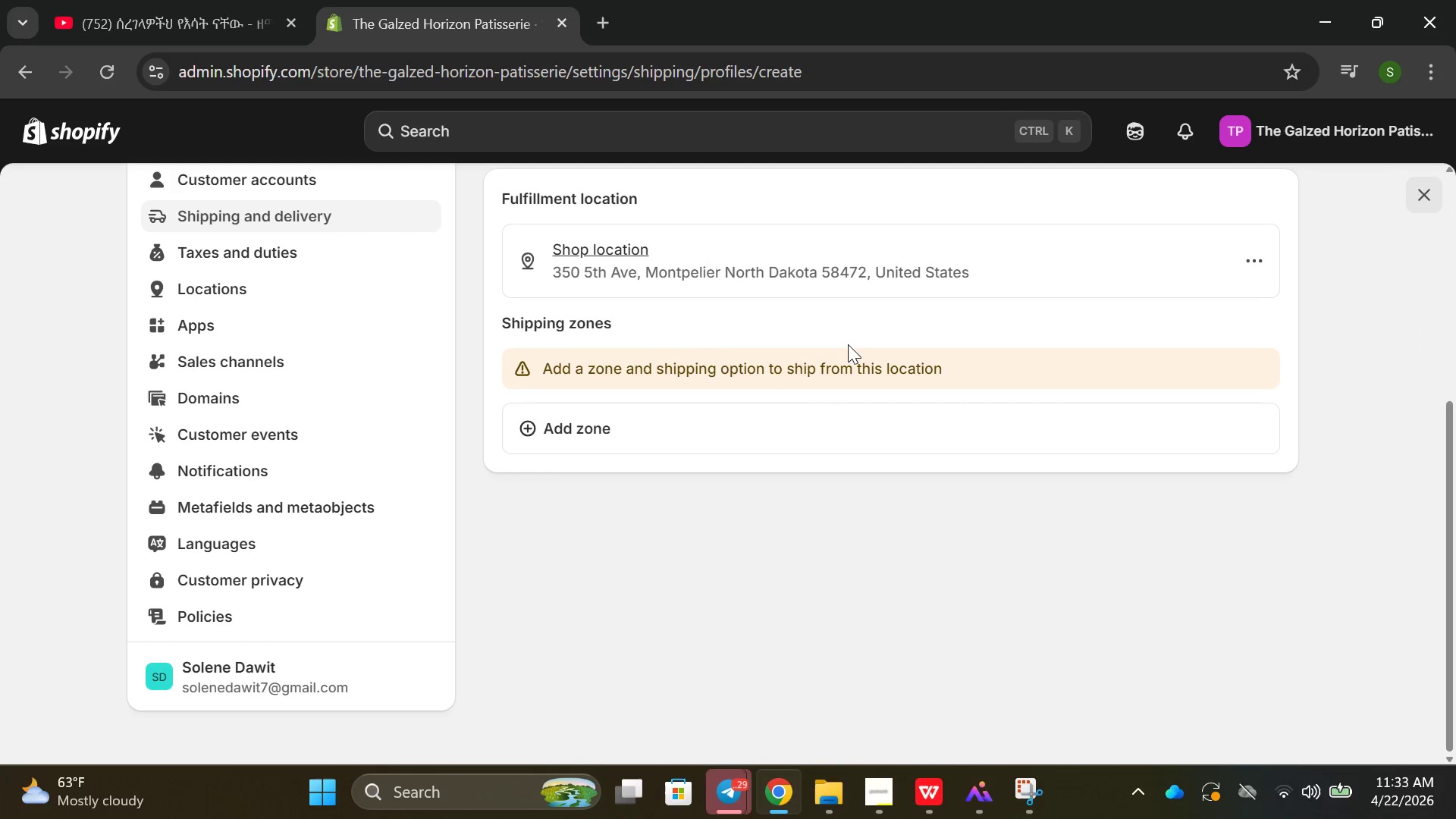 
scroll: coordinate [753, 438], scroll_direction: up, amount: 8.0
 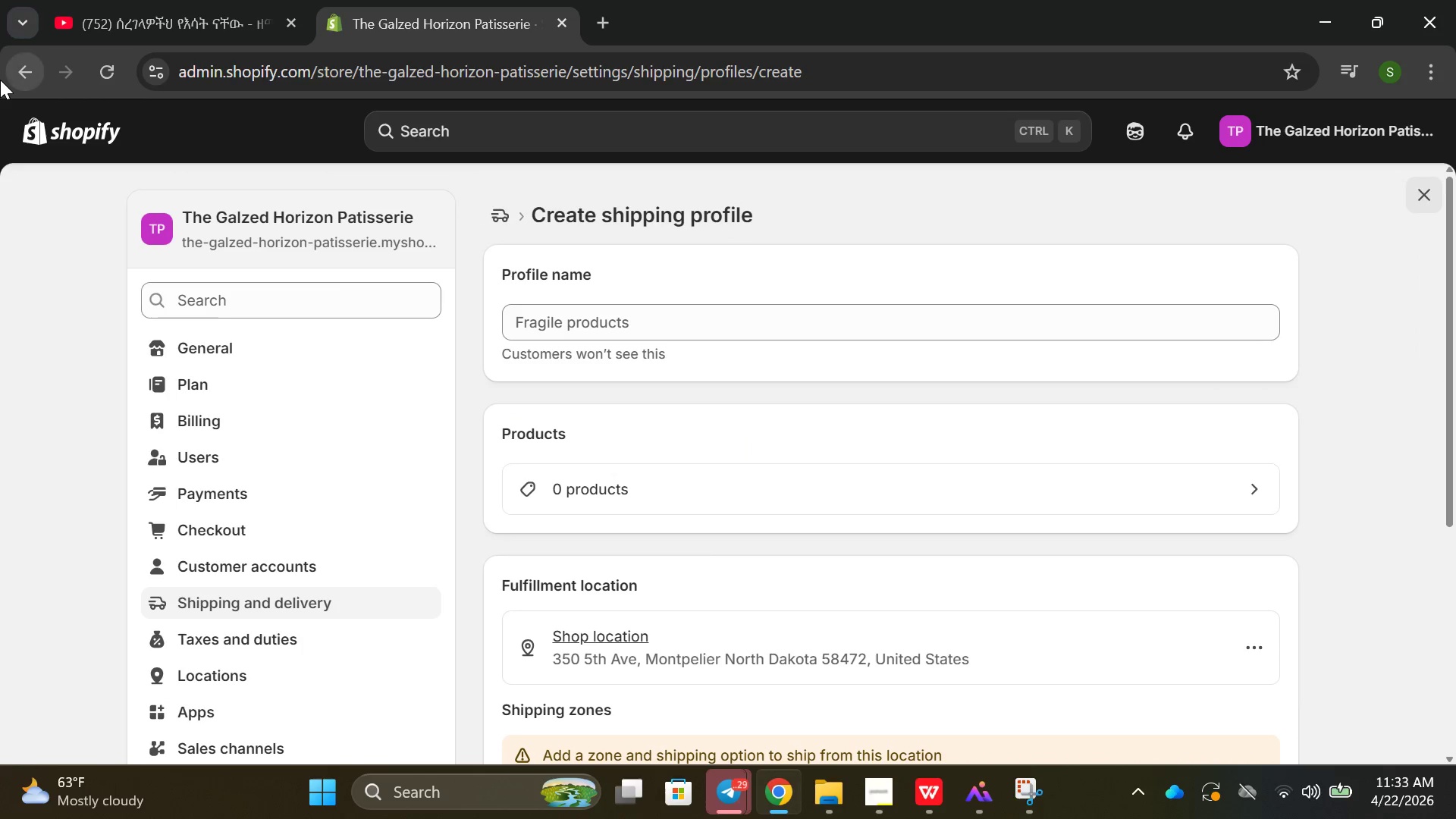 
left_click([22, 78])
 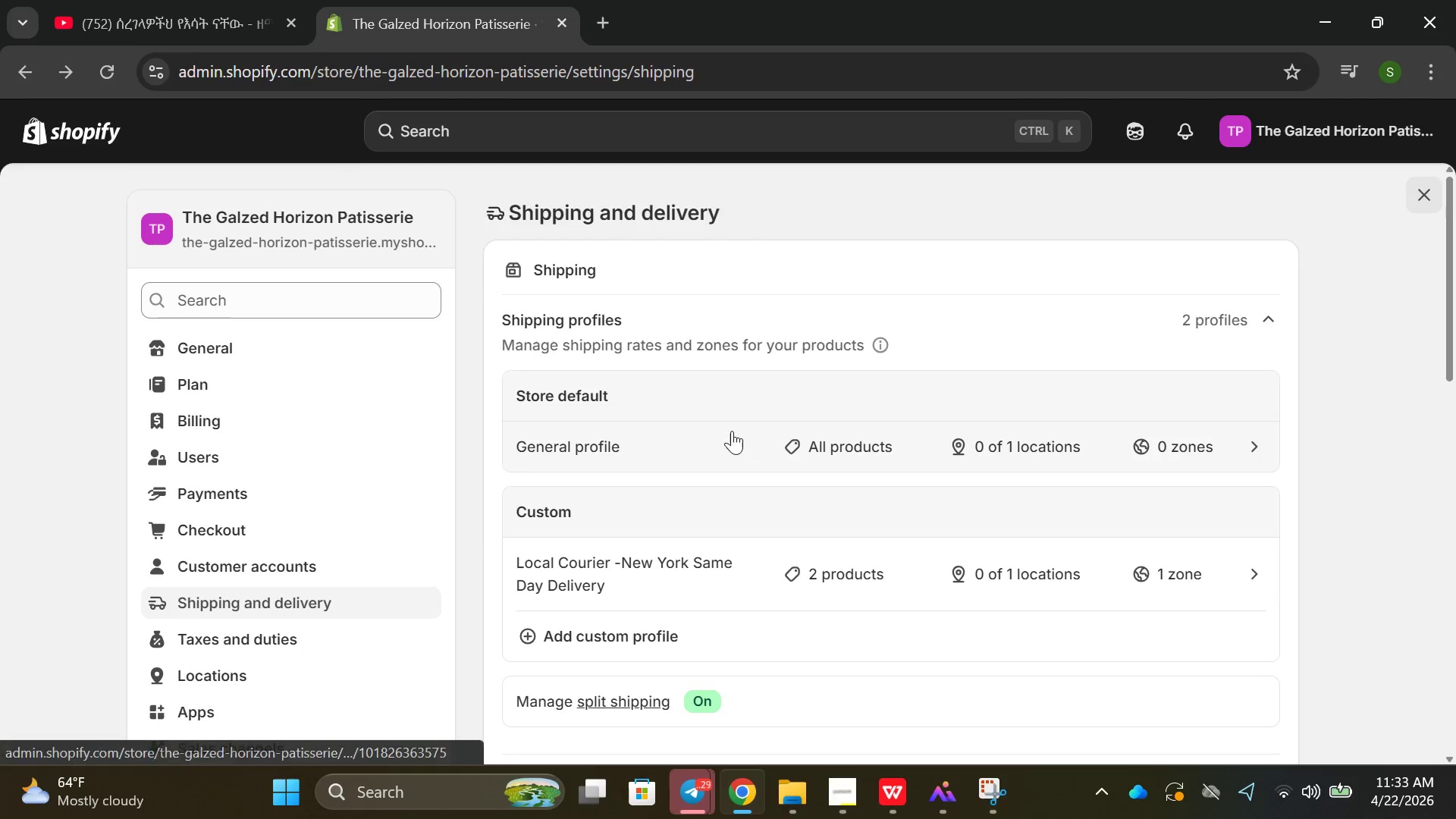 
wait(7.23)
 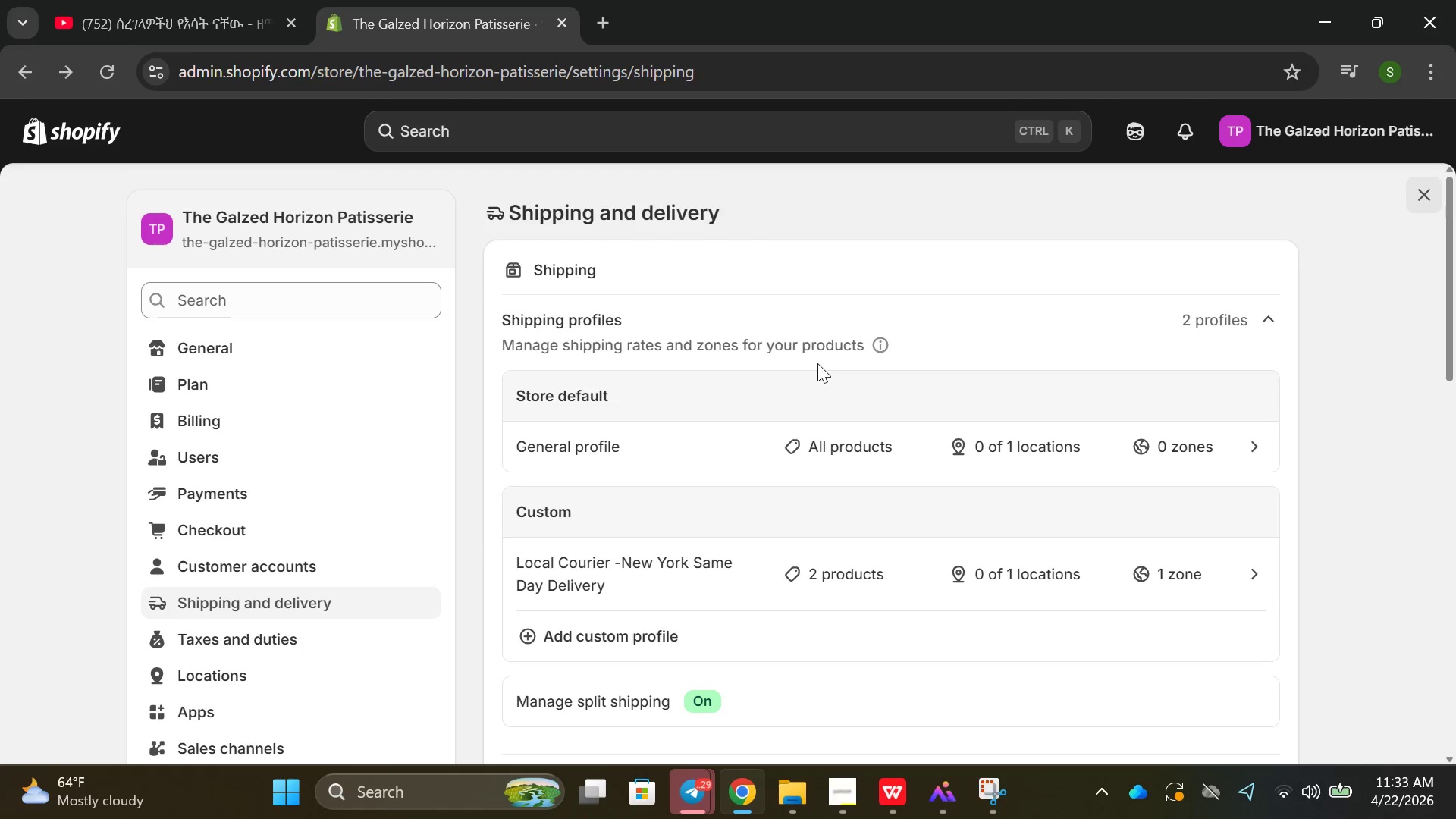 
left_click([748, 563])
 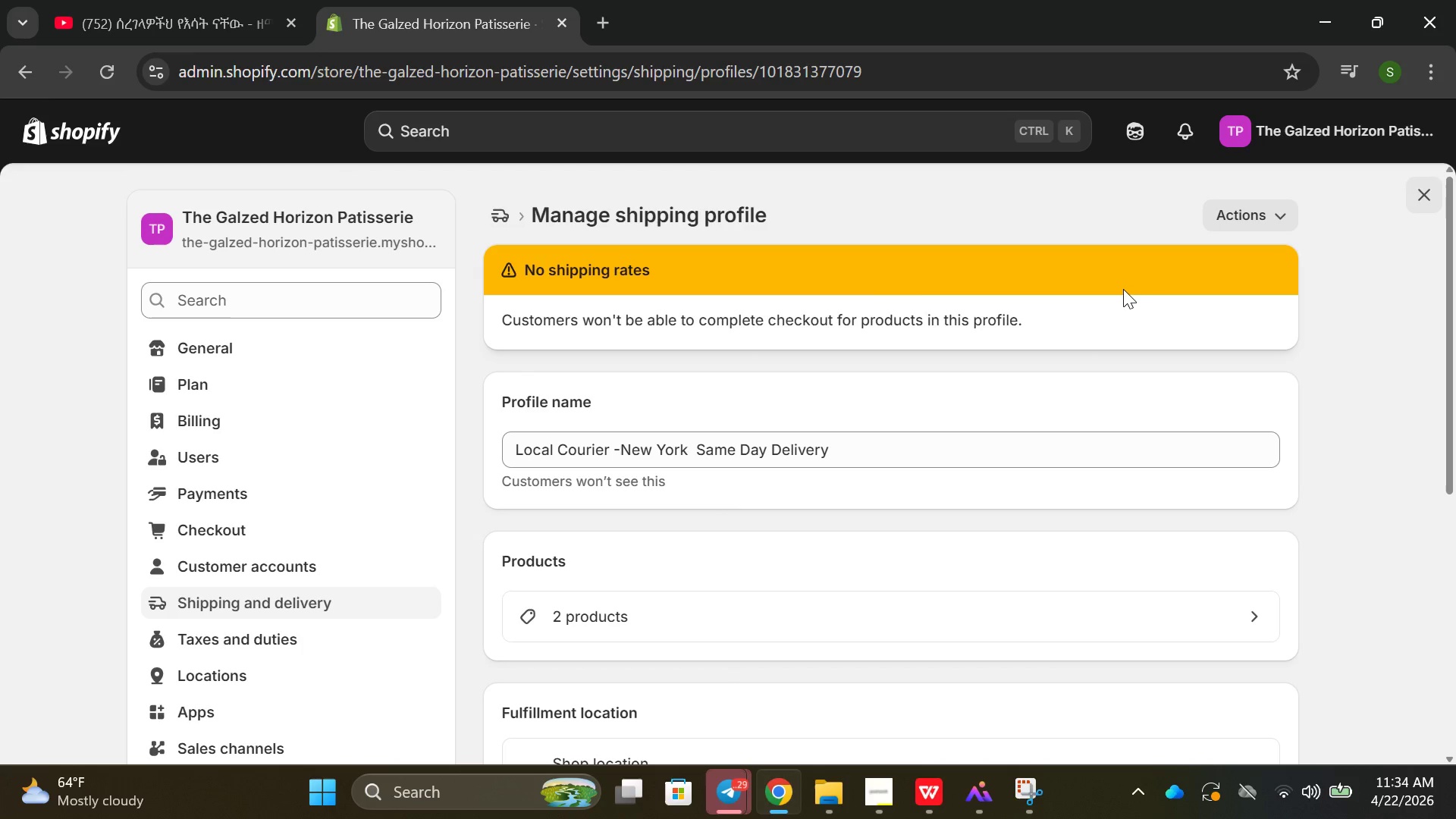 
scroll: coordinate [796, 356], scroll_direction: down, amount: 5.0
 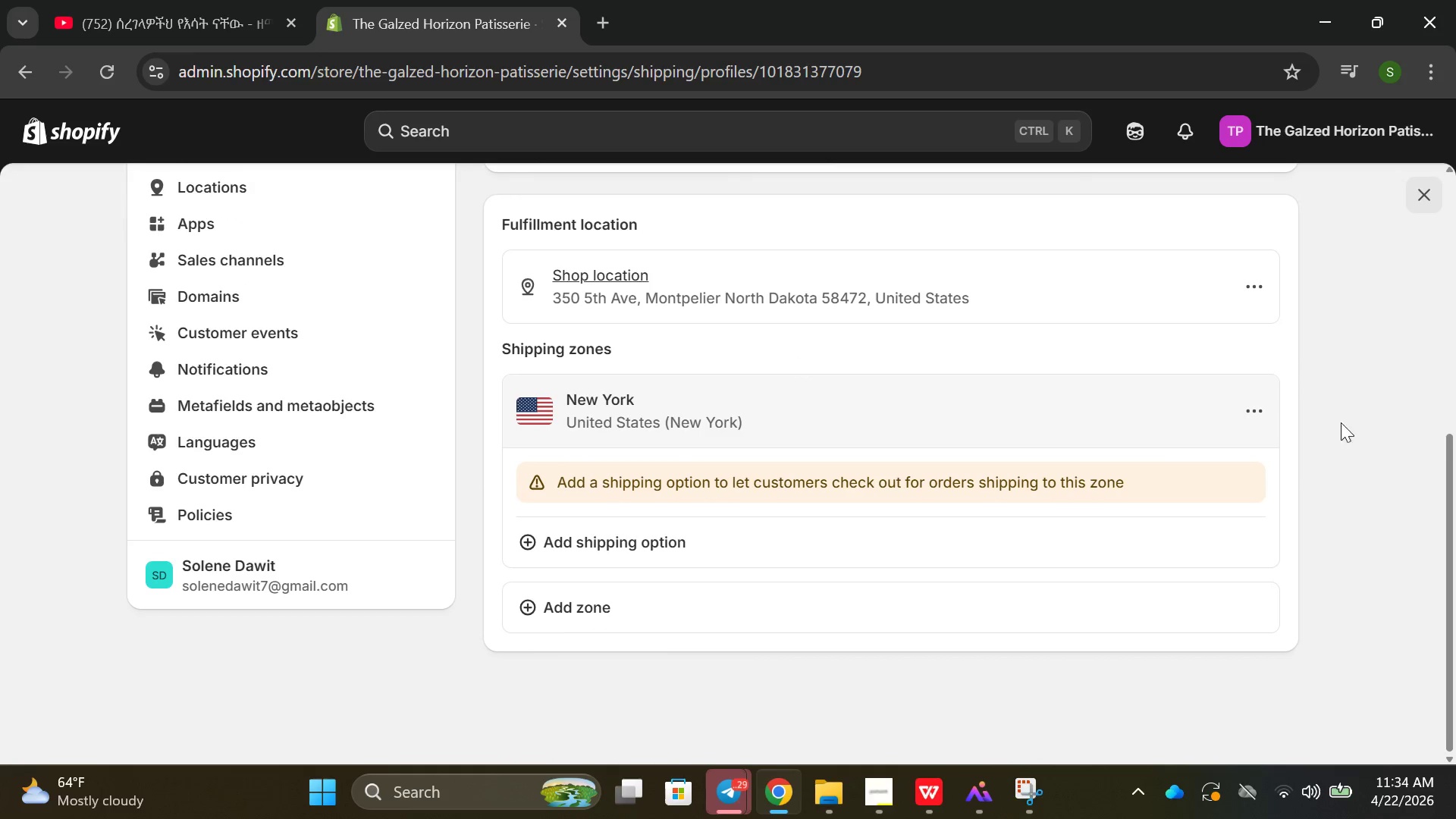 
left_click([1251, 422])
 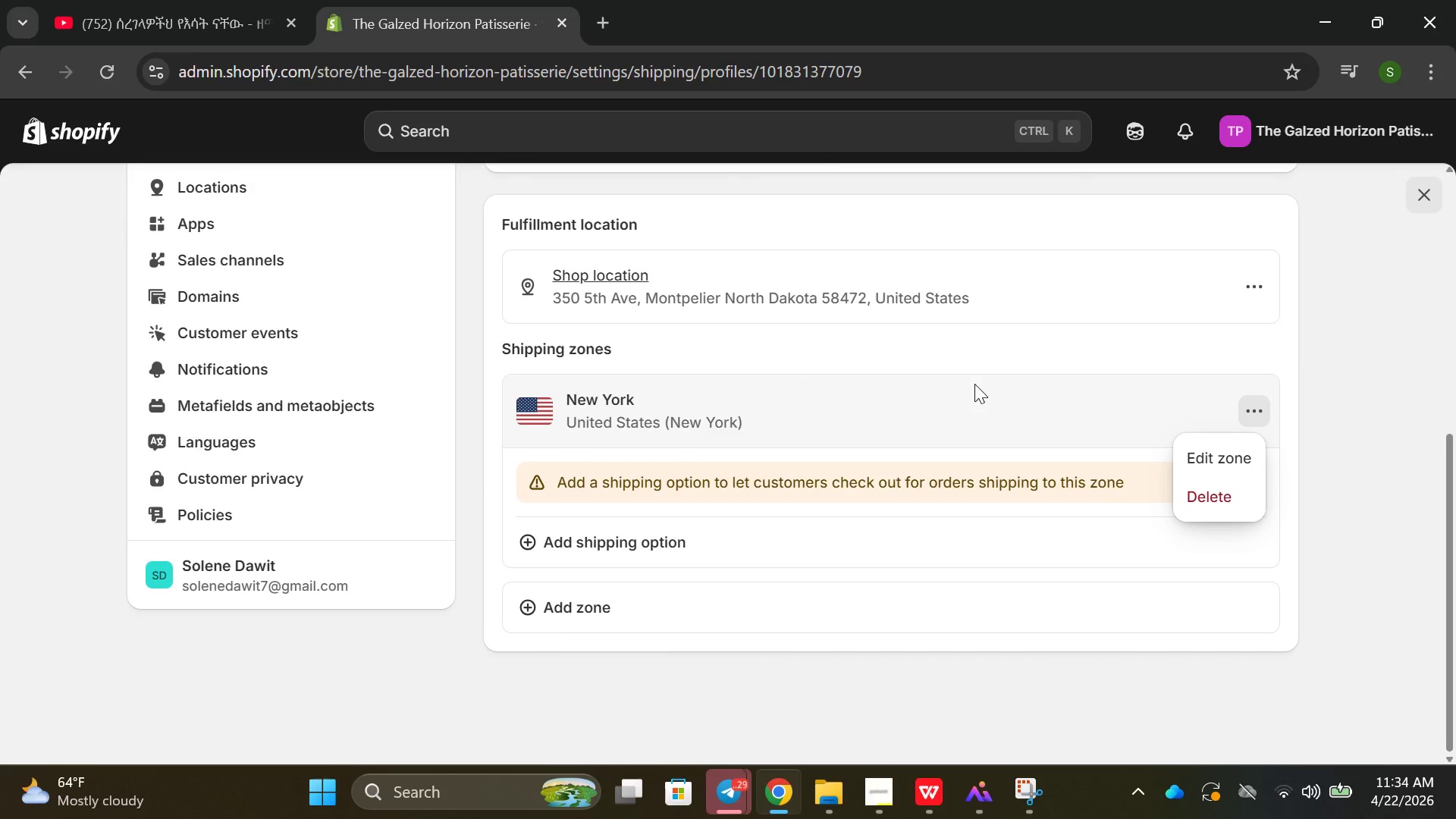 
scroll: coordinate [992, 347], scroll_direction: up, amount: 3.0
 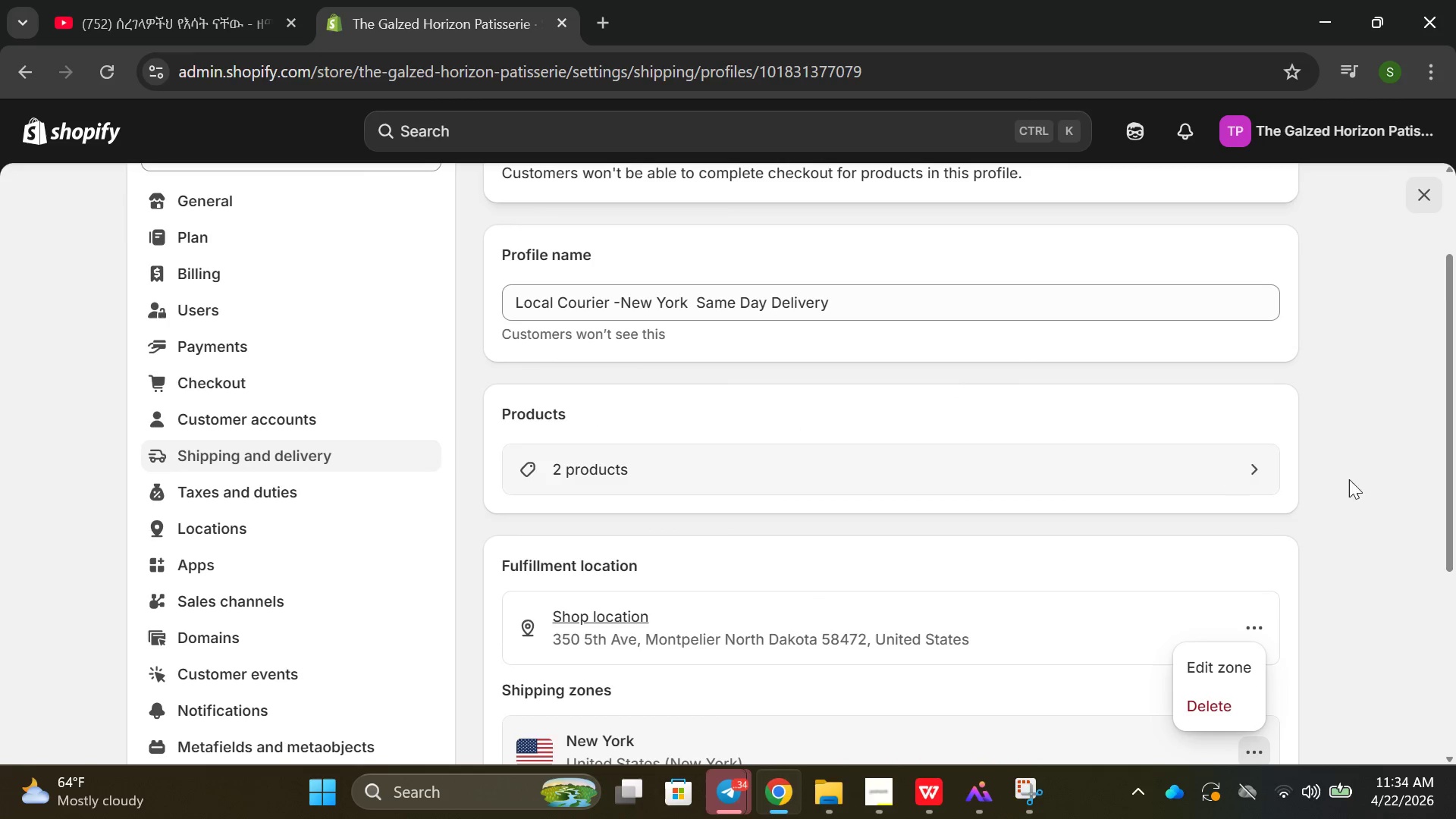 
left_click([1423, 450])
 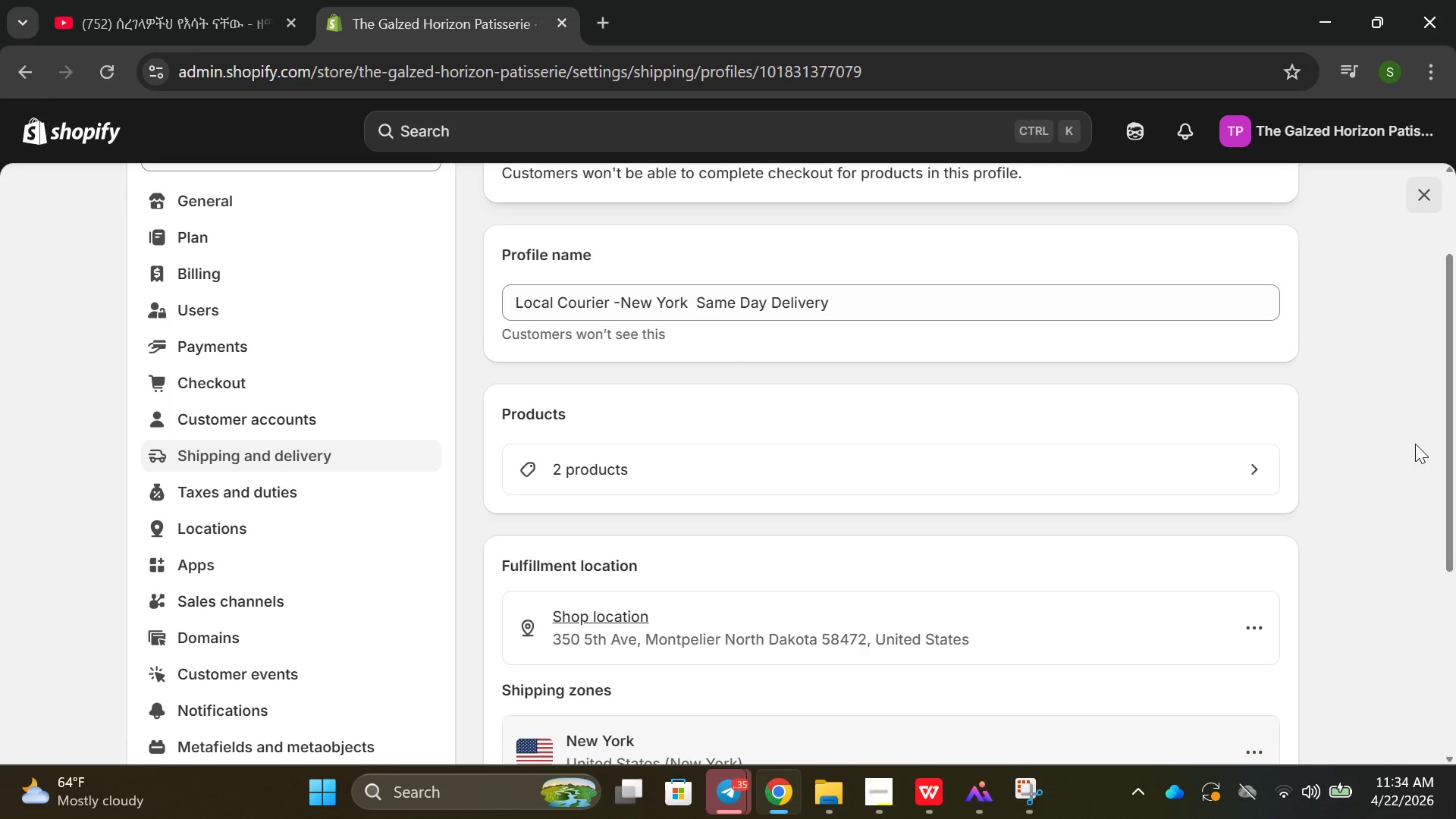 
scroll: coordinate [1415, 444], scroll_direction: up, amount: 2.0
 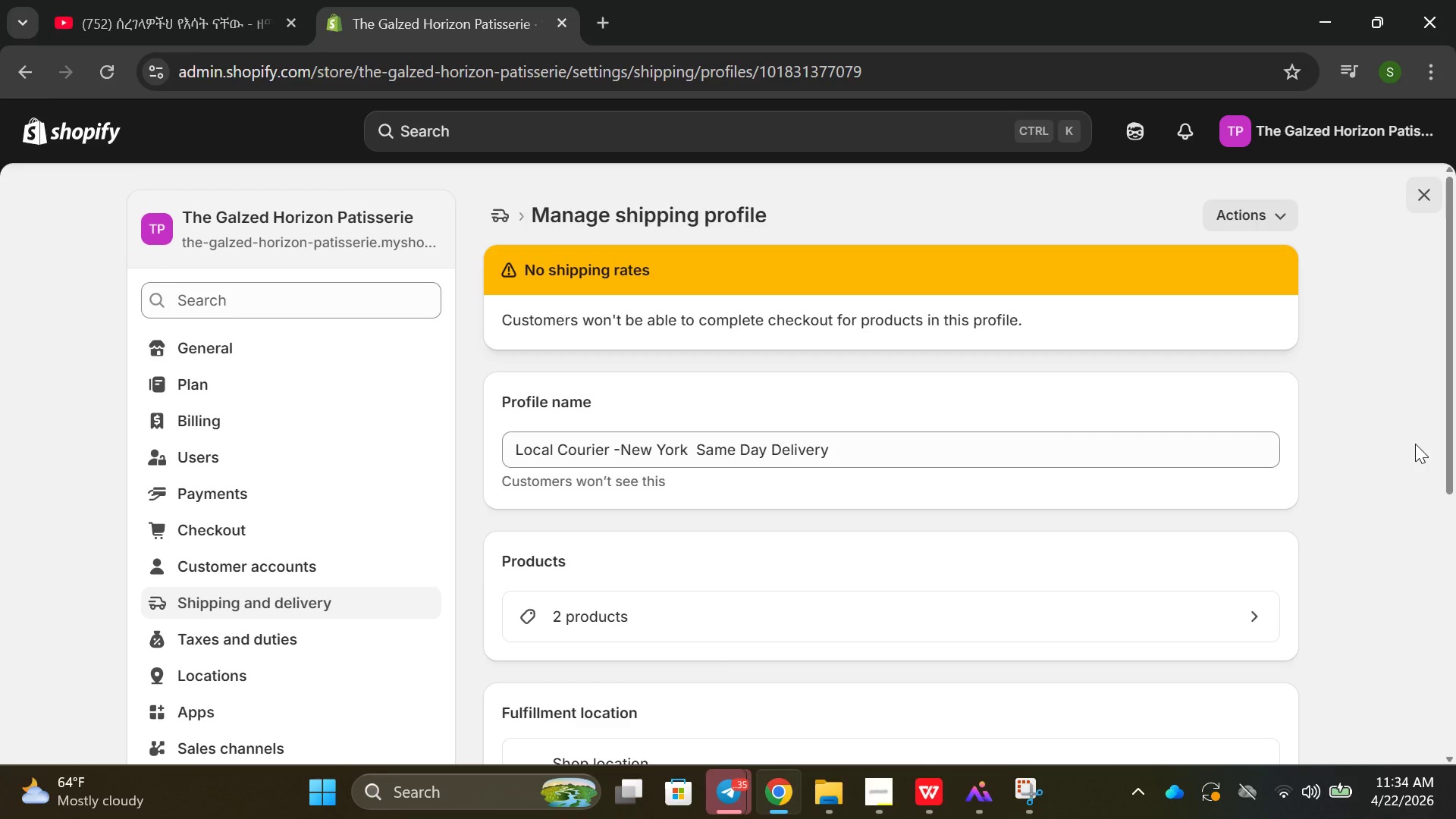 
scroll: coordinate [1414, 443], scroll_direction: down, amount: 4.0
 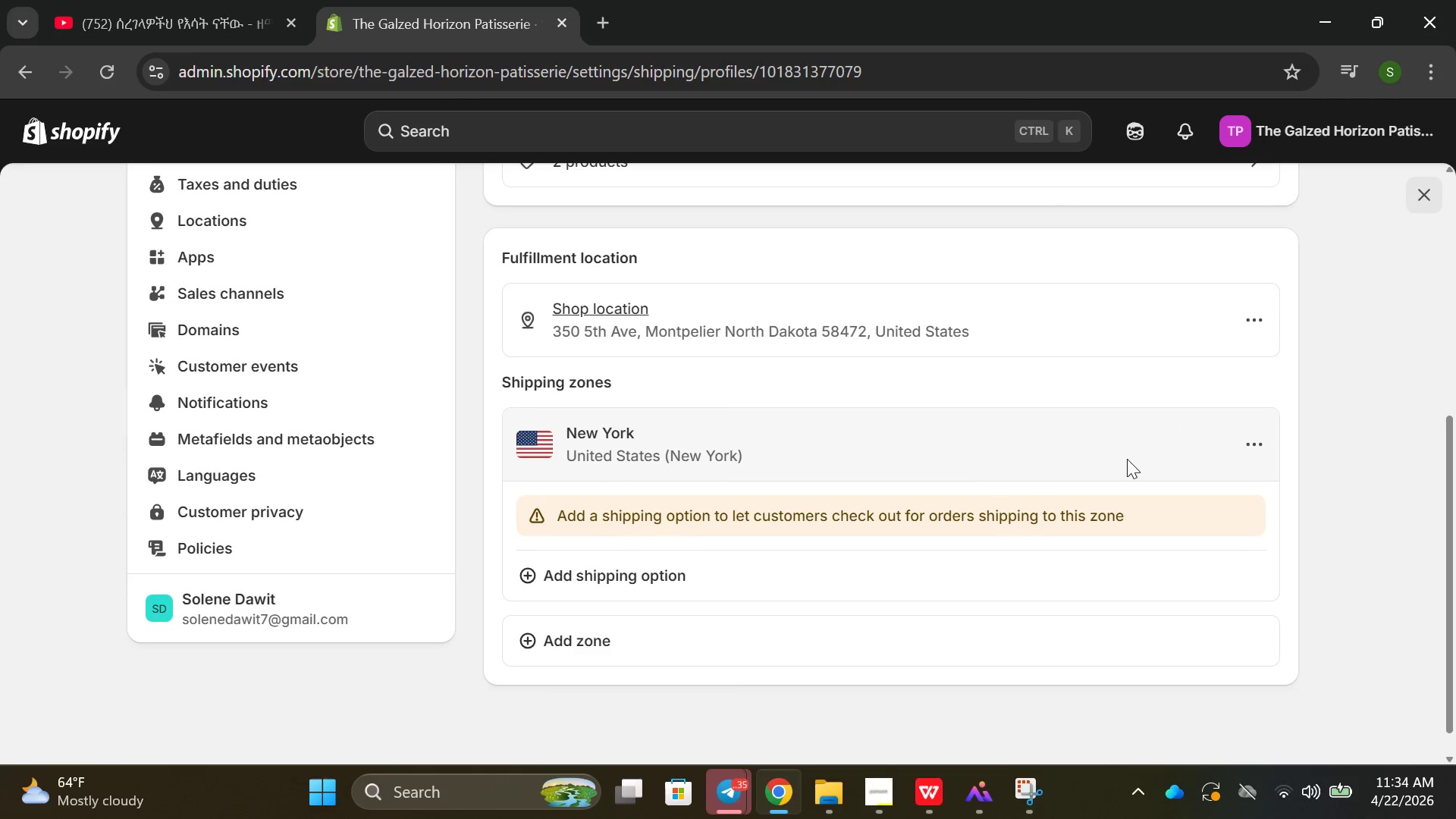 
left_click([1101, 448])
 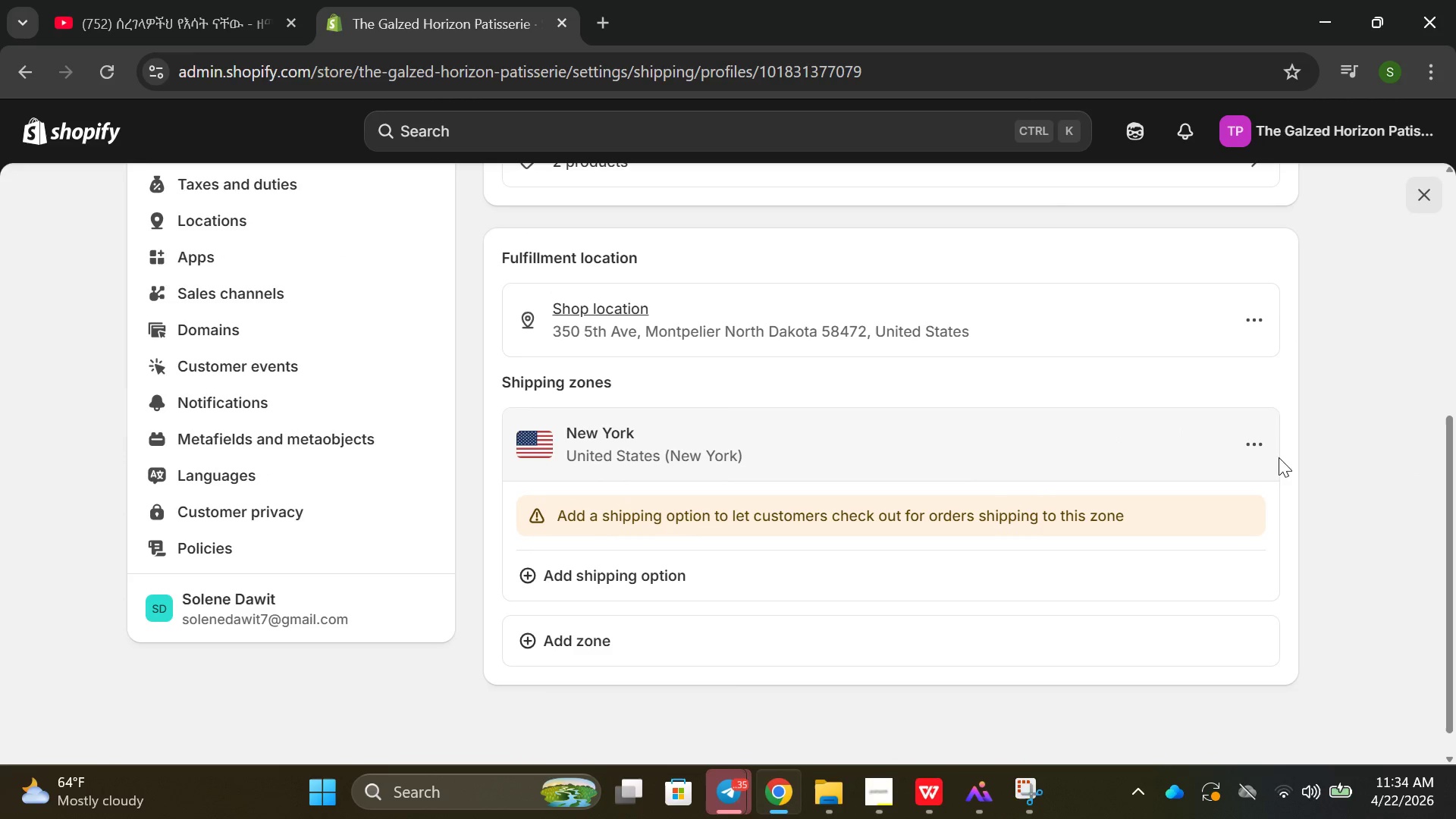 
left_click([1254, 457])
 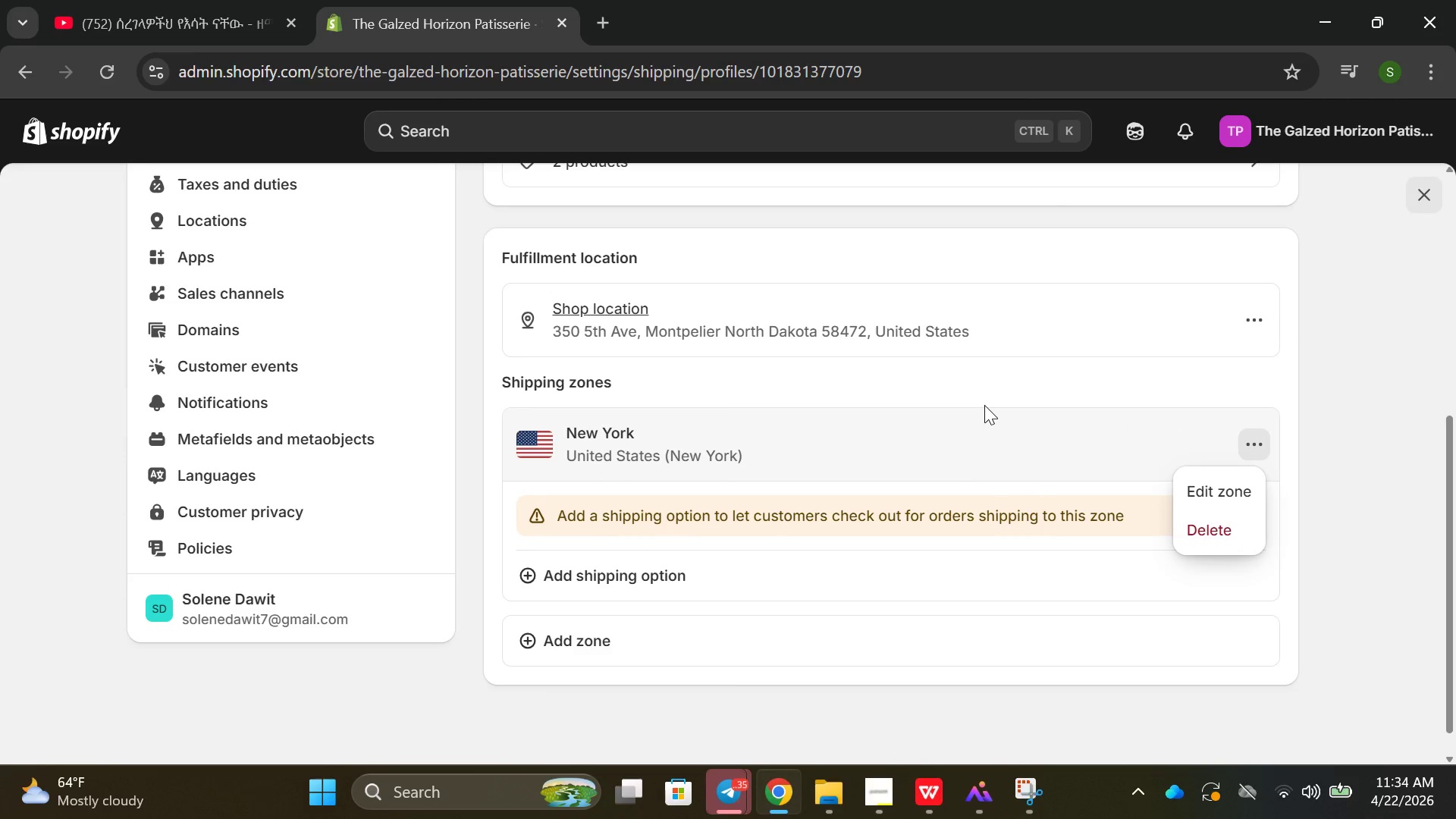 
left_click([984, 405])
 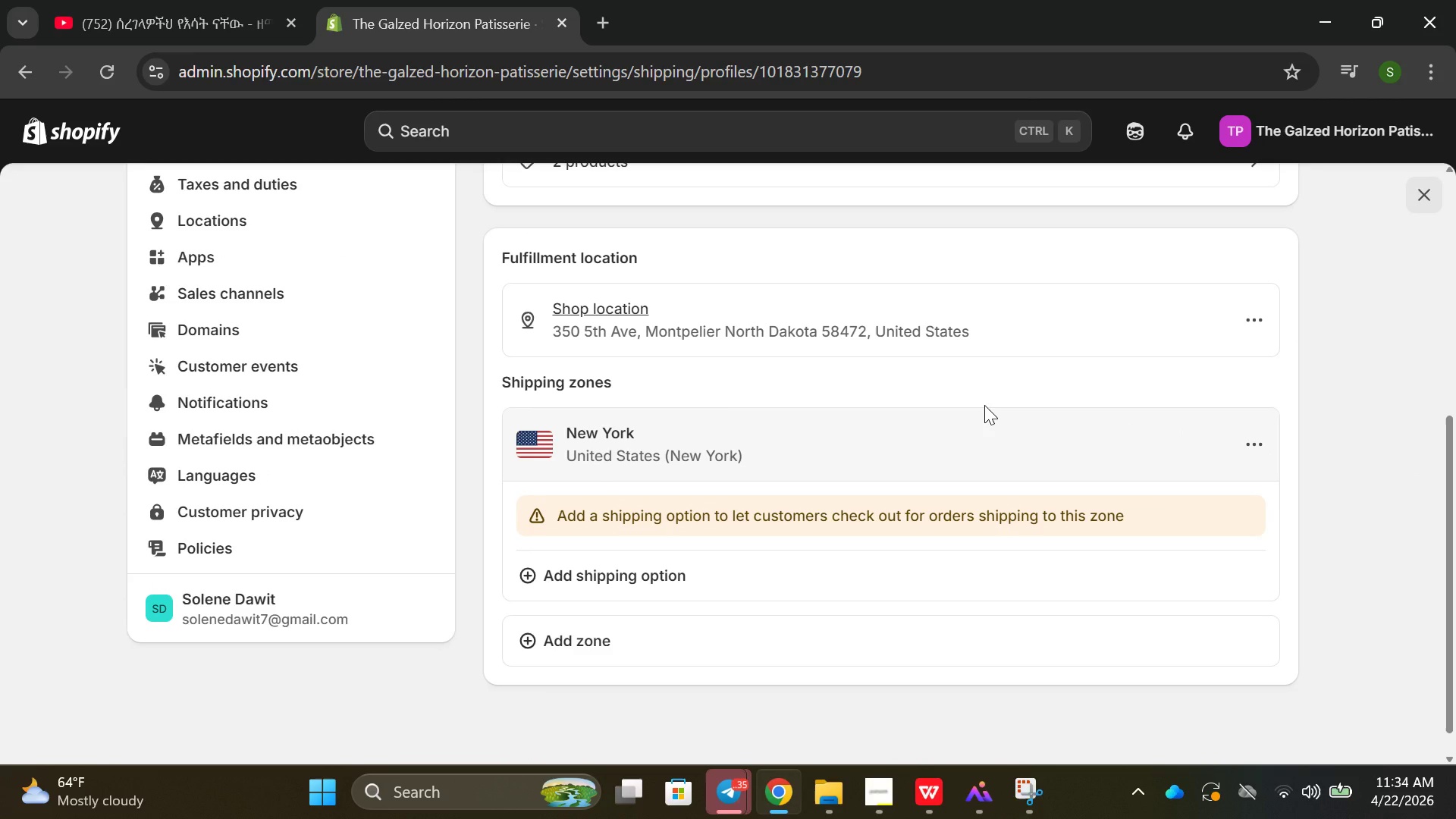 
scroll: coordinate [984, 405], scroll_direction: down, amount: 1.0
 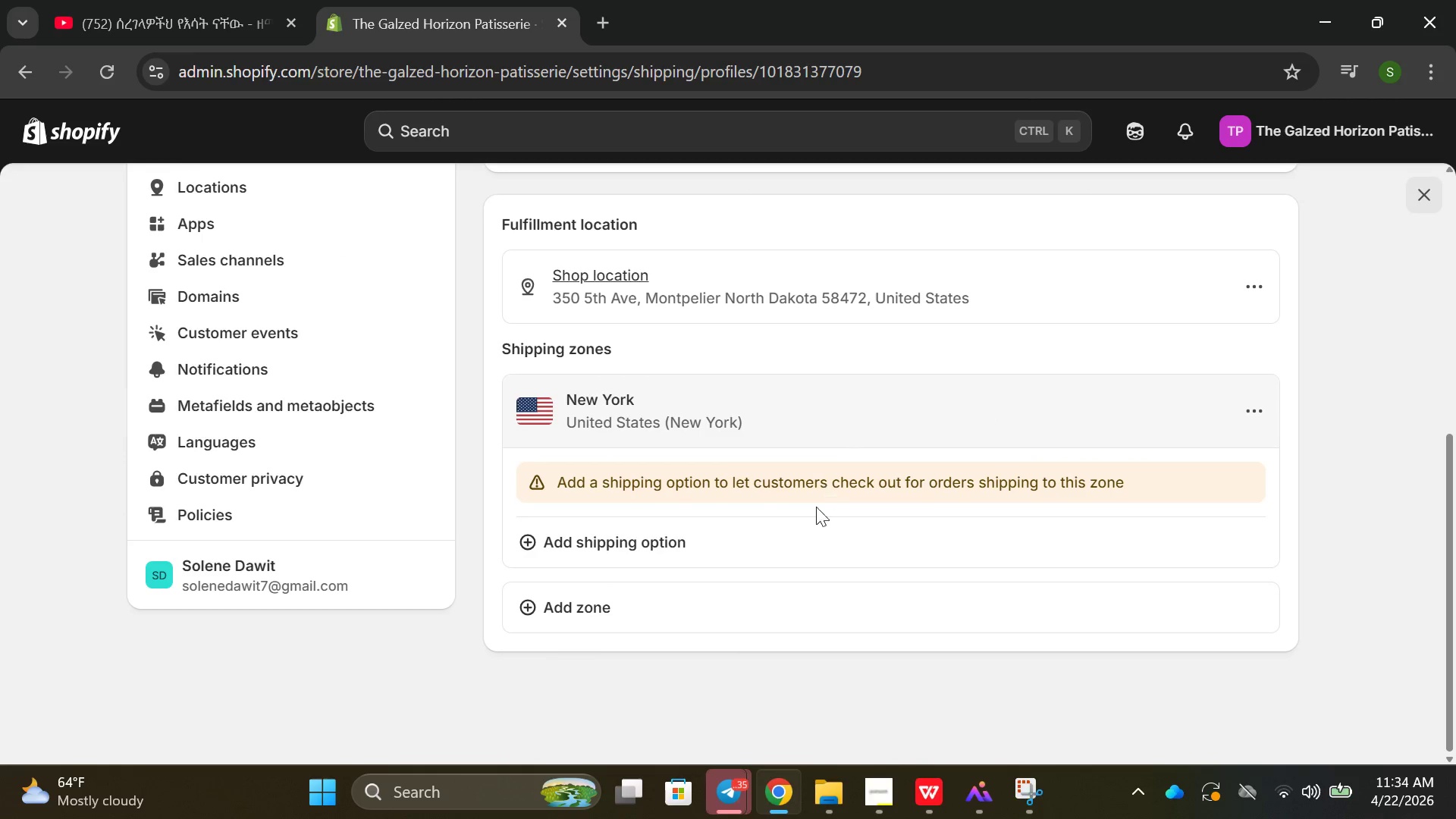 
left_click([792, 531])
 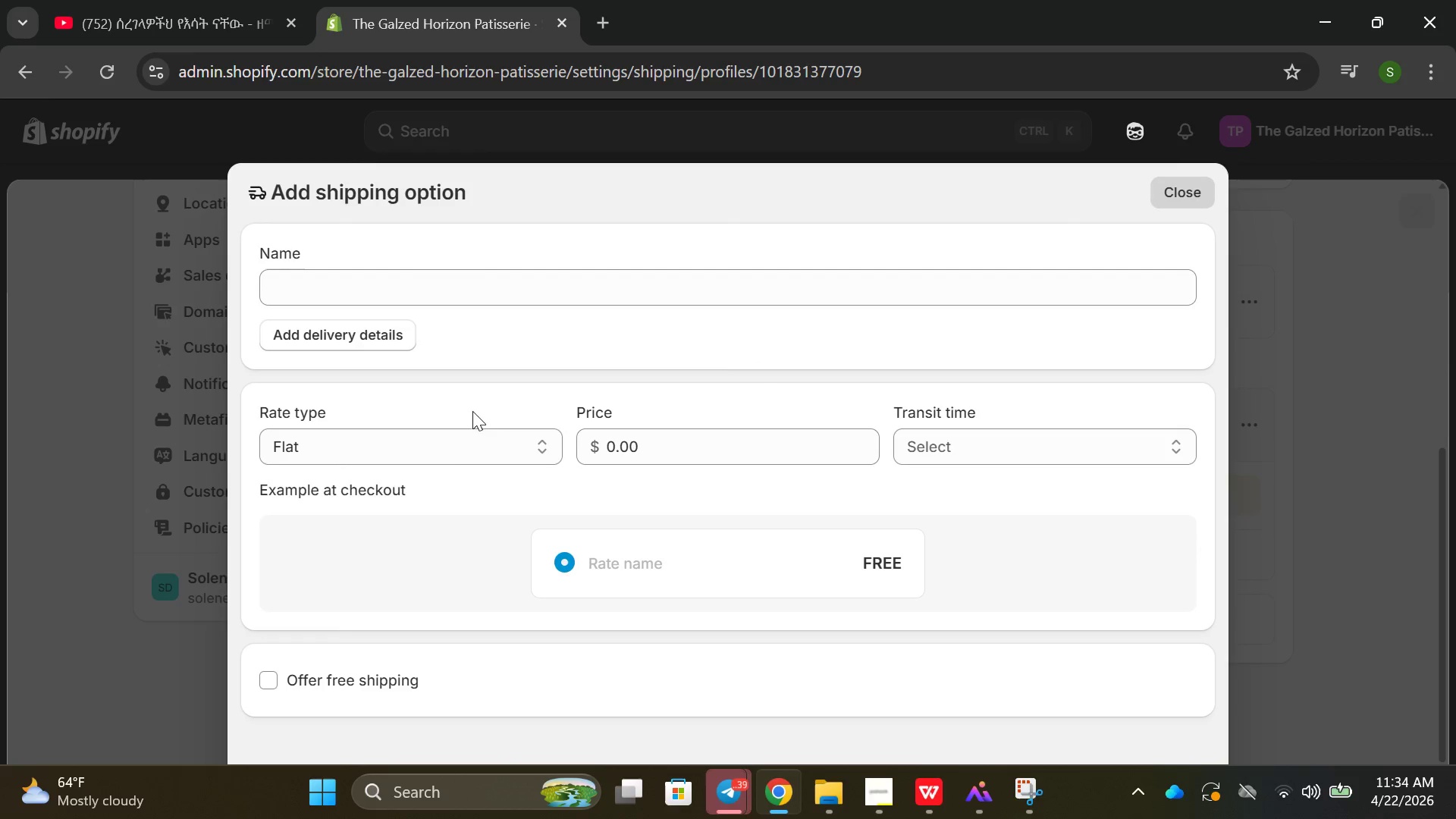 
left_click([459, 270])
 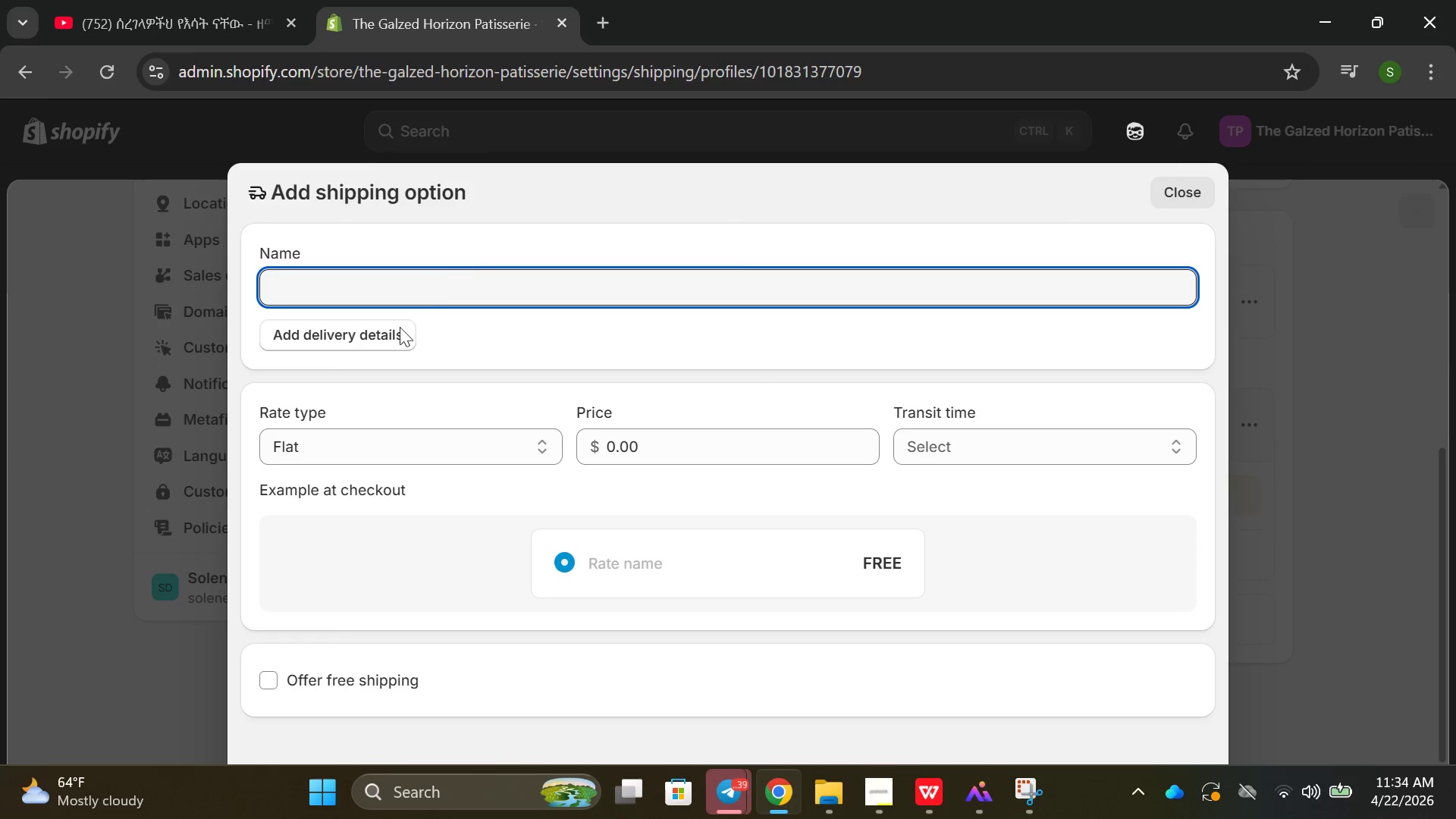 
left_click([428, 445])
 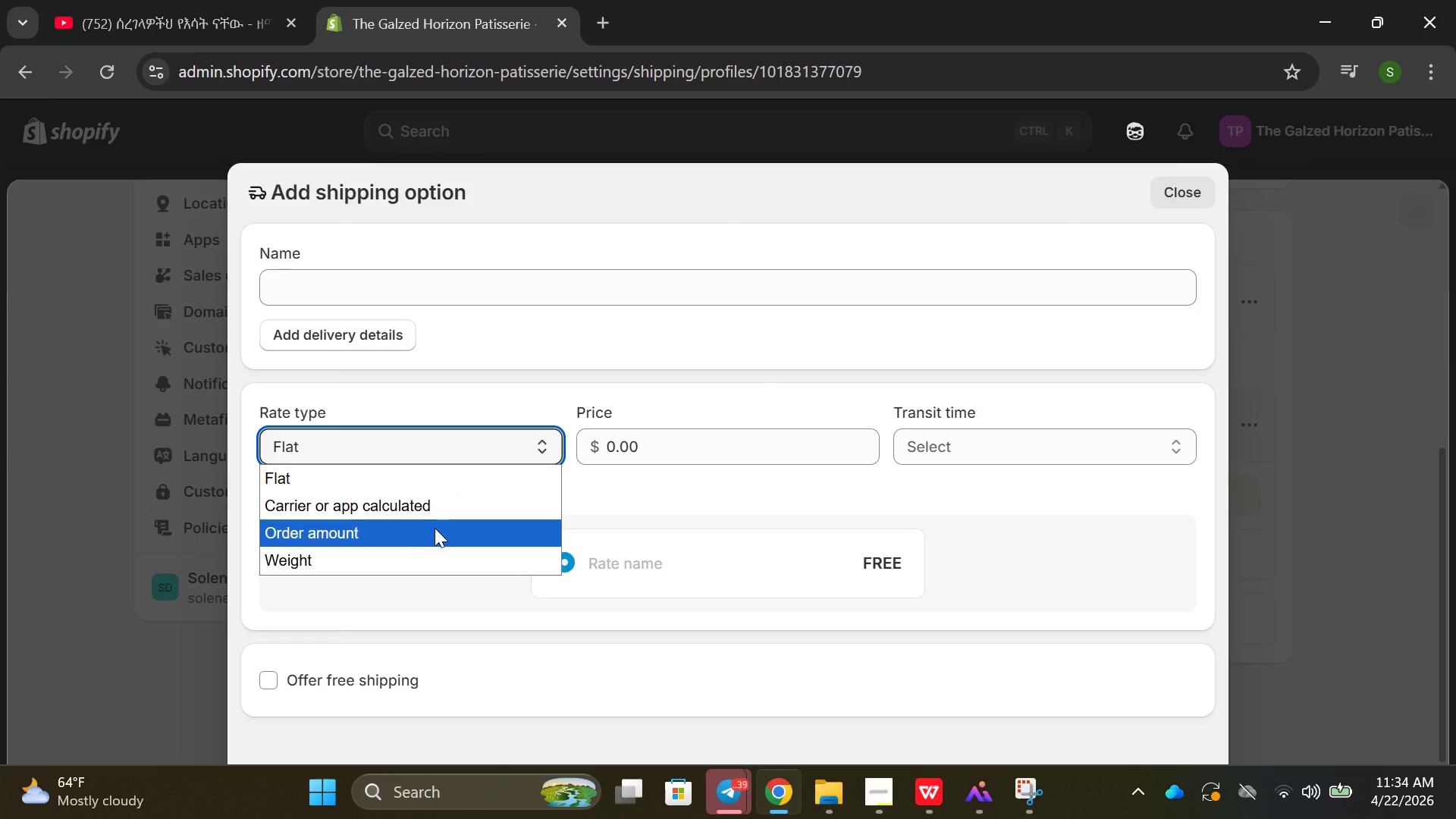 
wait(9.06)
 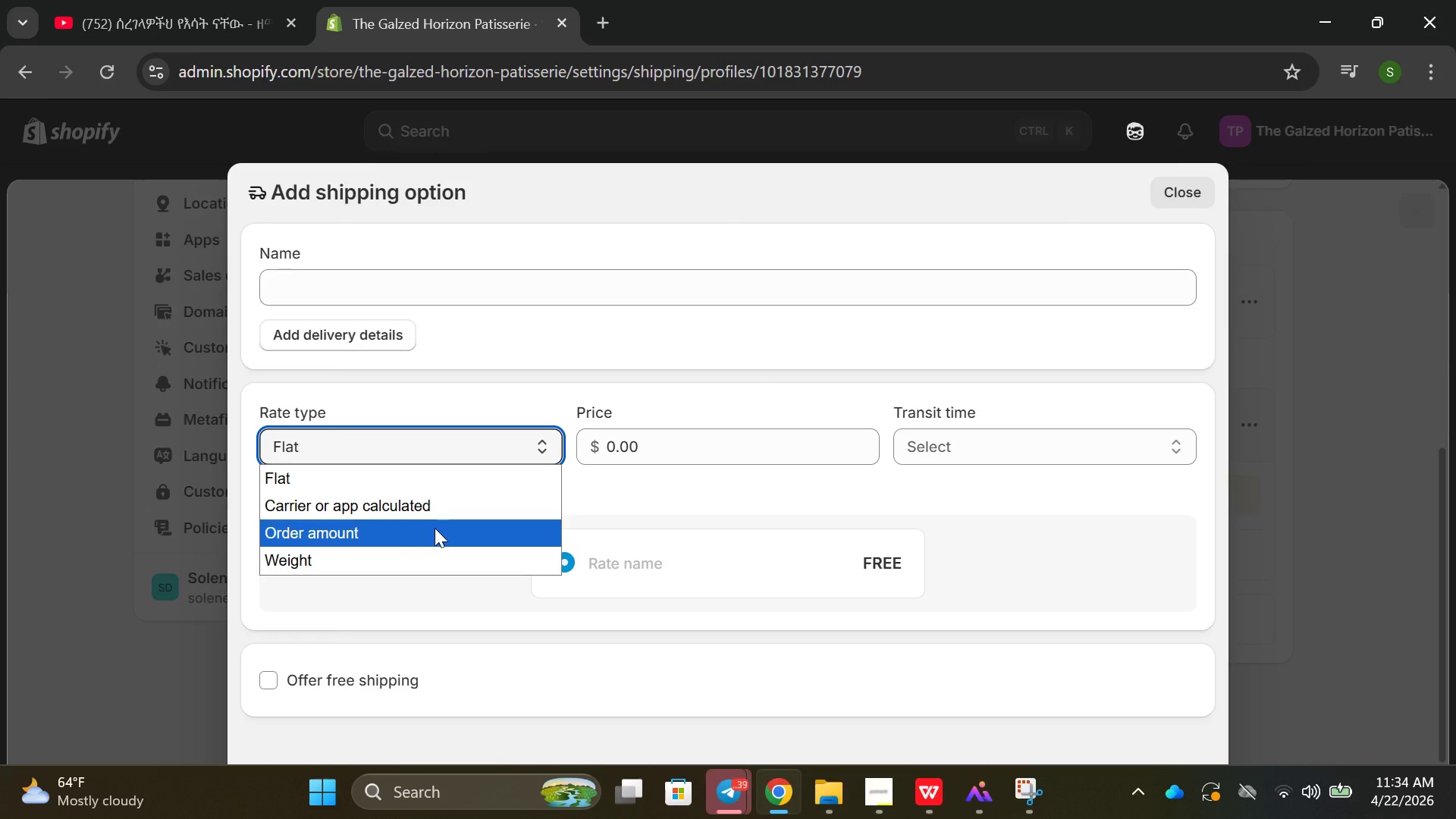 
left_click([435, 528])
 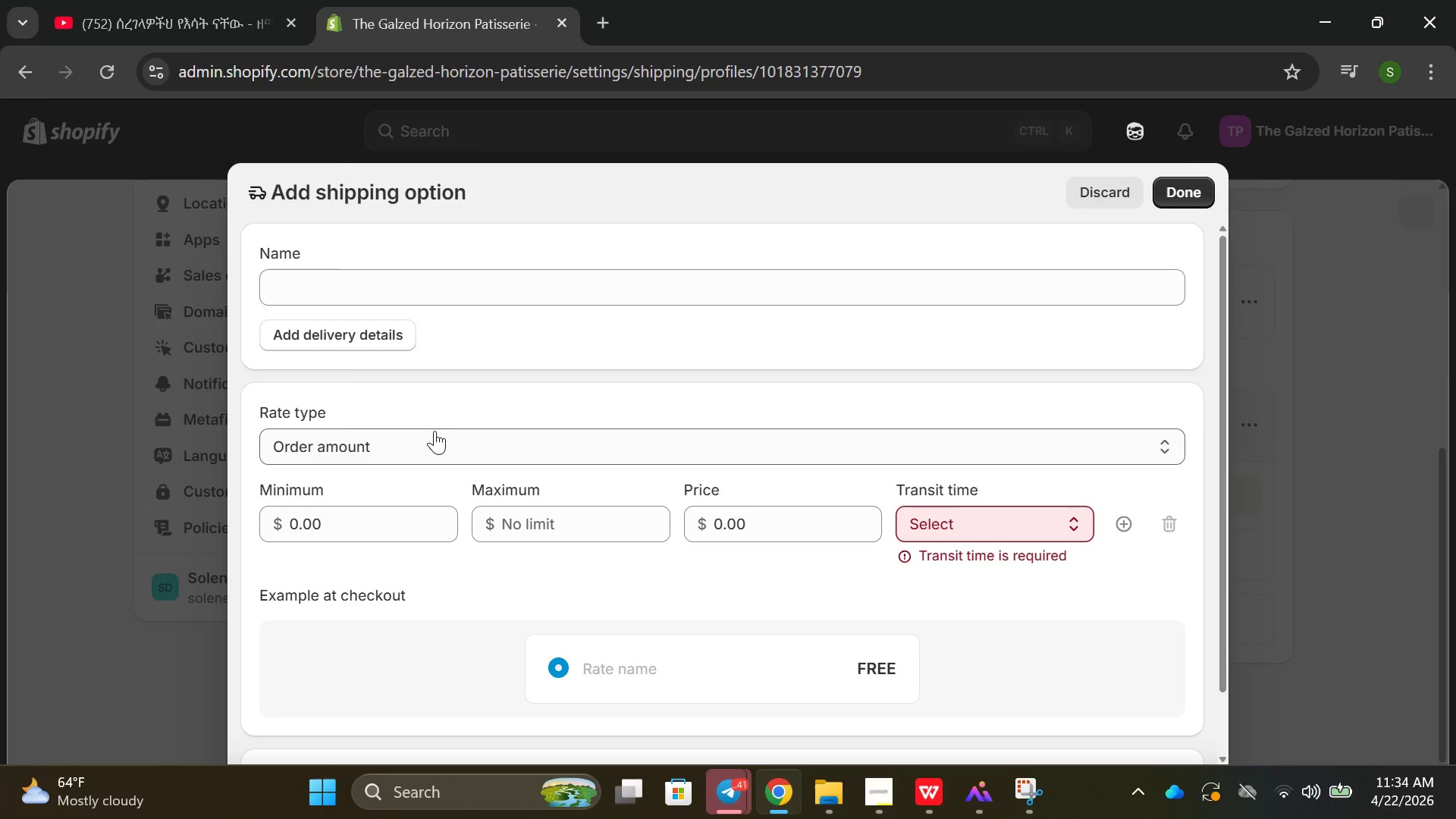 
wait(20.92)
 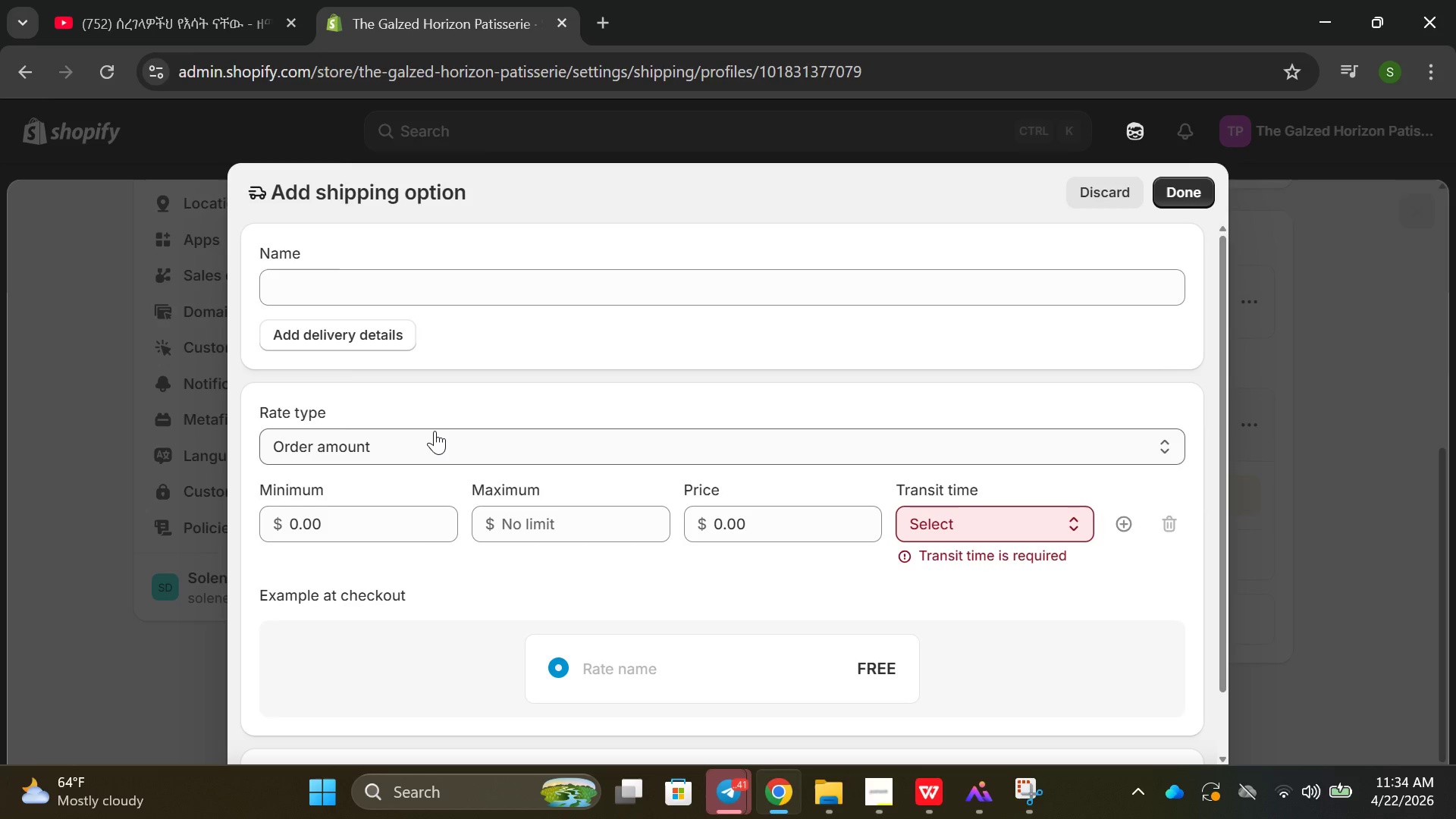 
left_click([354, 282])
 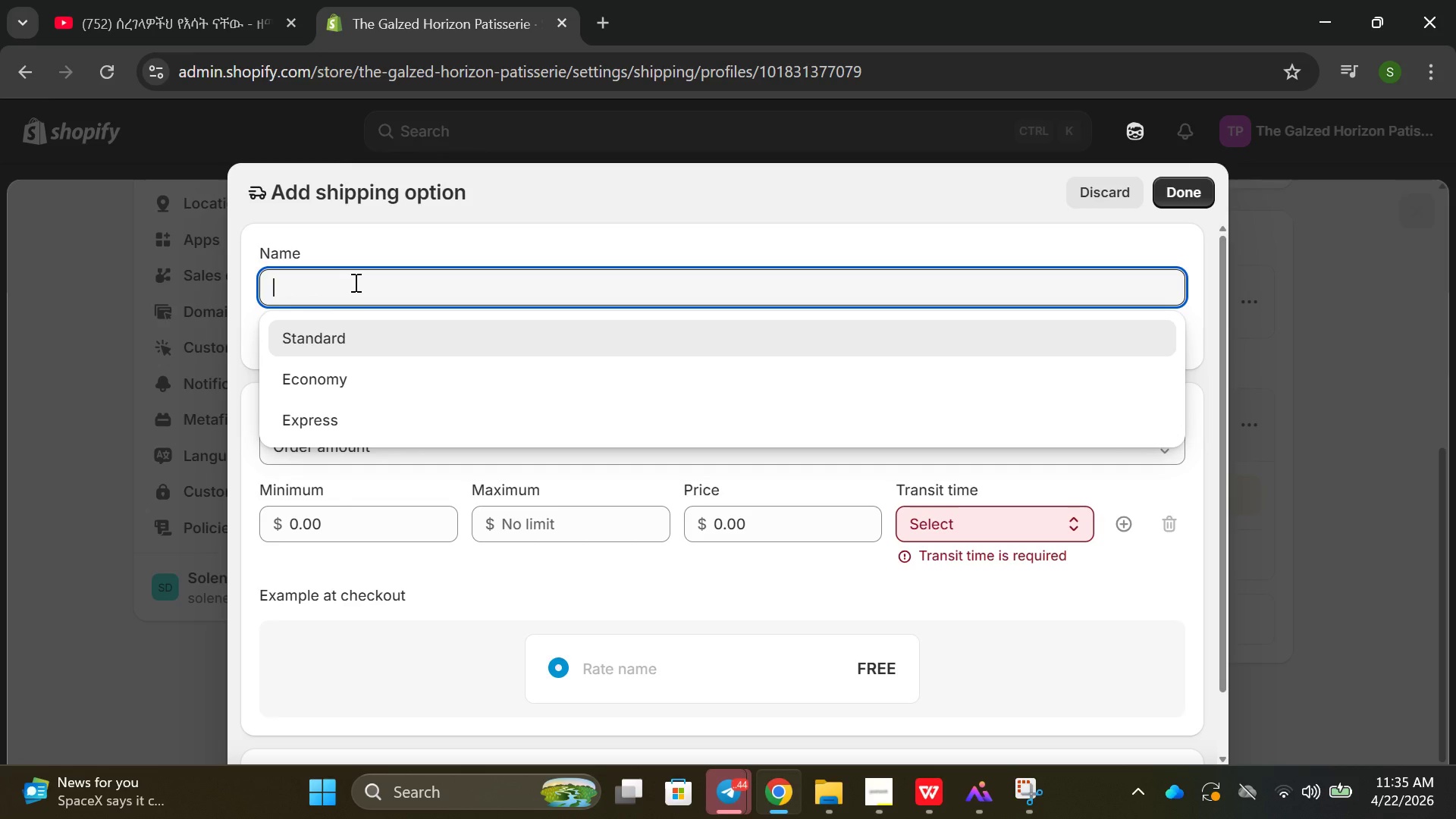 
wait(11.81)
 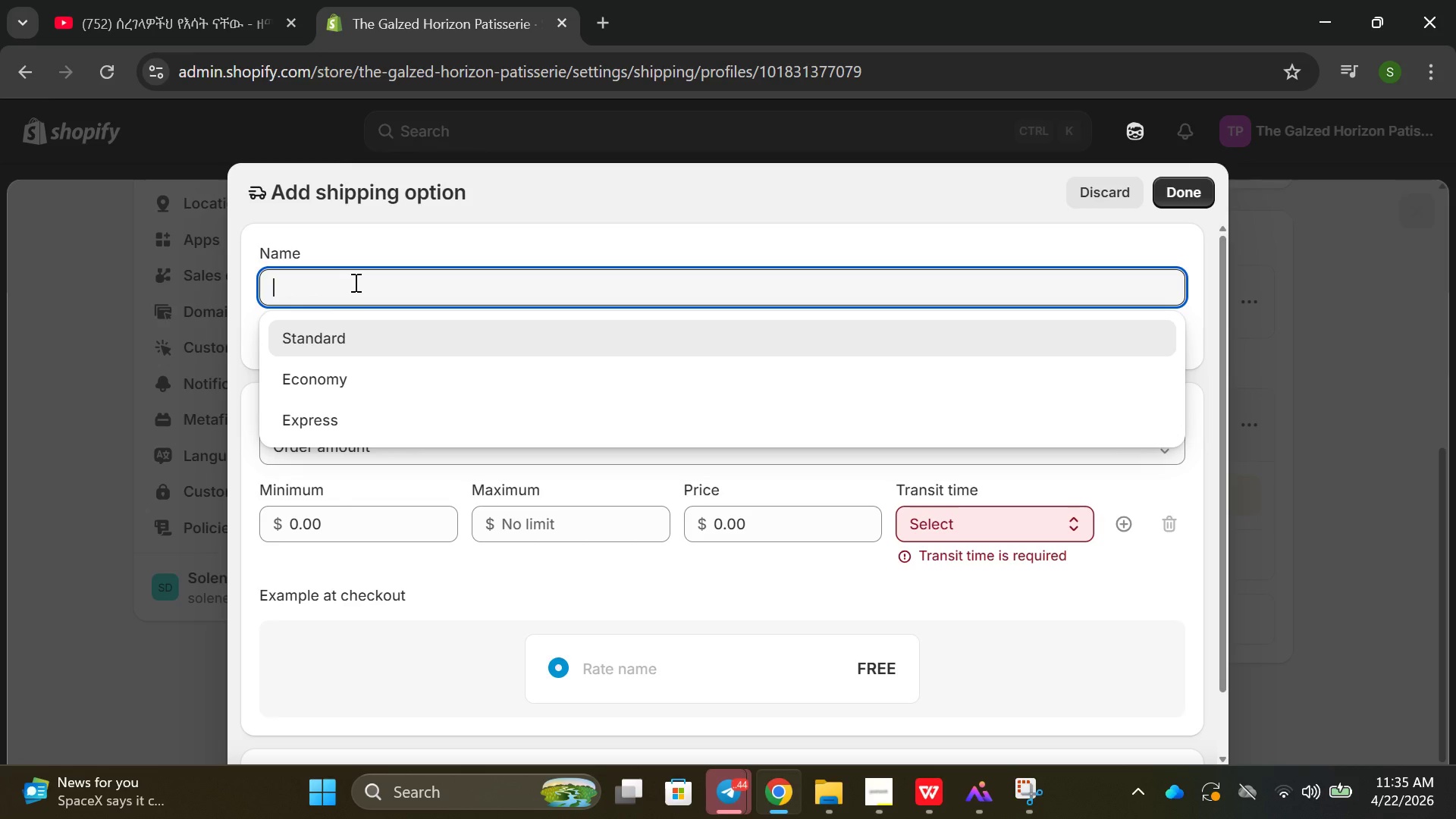 
type(White-Gloce)
key(Backspace)
key(Backspace)
type(ve )
key(Backspace)
type( d)
key(Backspace)
type(same )
key(Backspace)
key(Backspace)
key(Backspace)
key(Backspace)
key(Backspace)
type(SAm)
key(Backspace)
key(Backspace)
type(ane)
key(Backspace)
key(Backspace)
type(me )
key(Backspace)
type(-day de)
key(Backspace)
key(Backspace)
type(Delivery)
 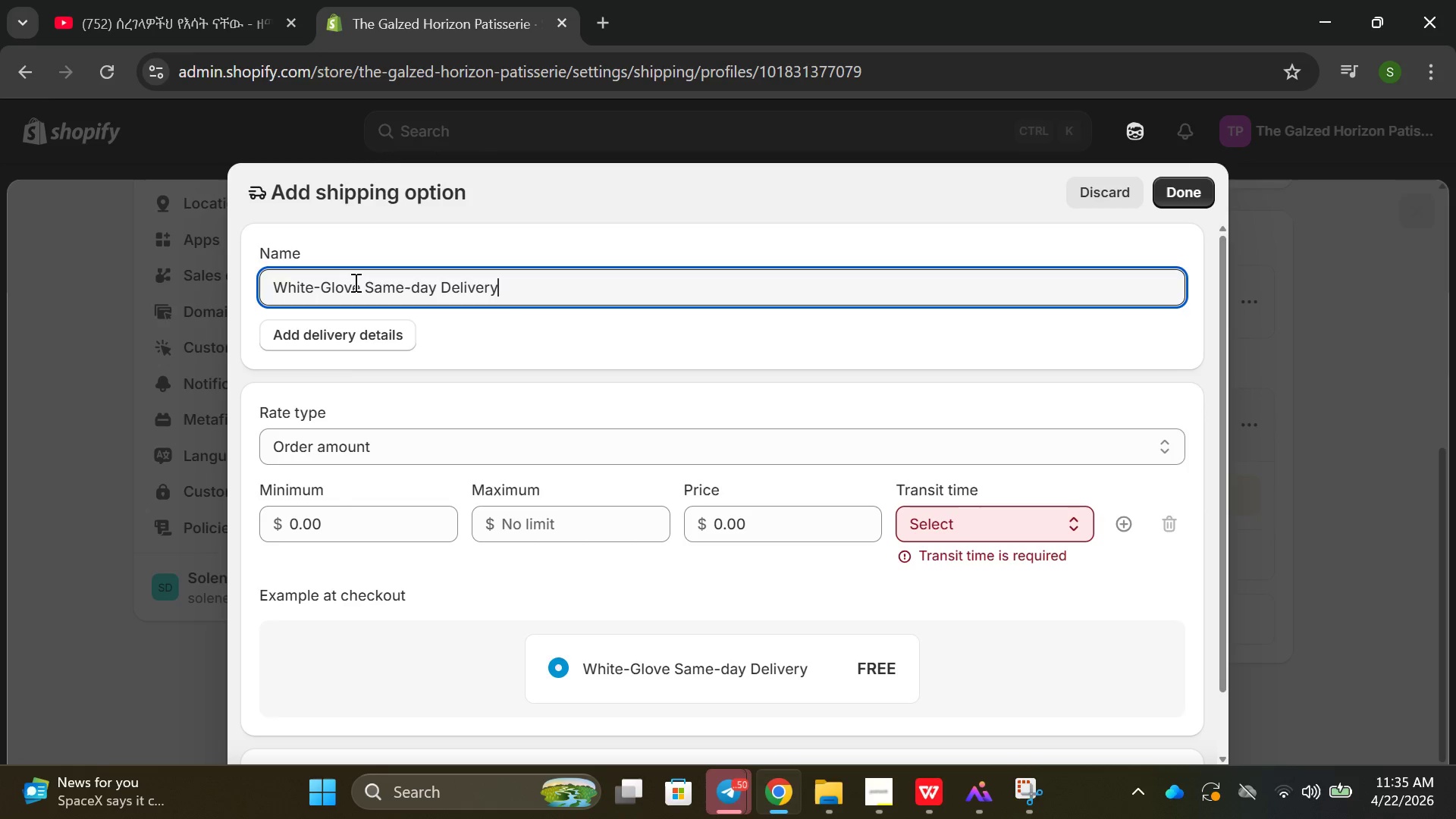 
left_click([349, 441])
 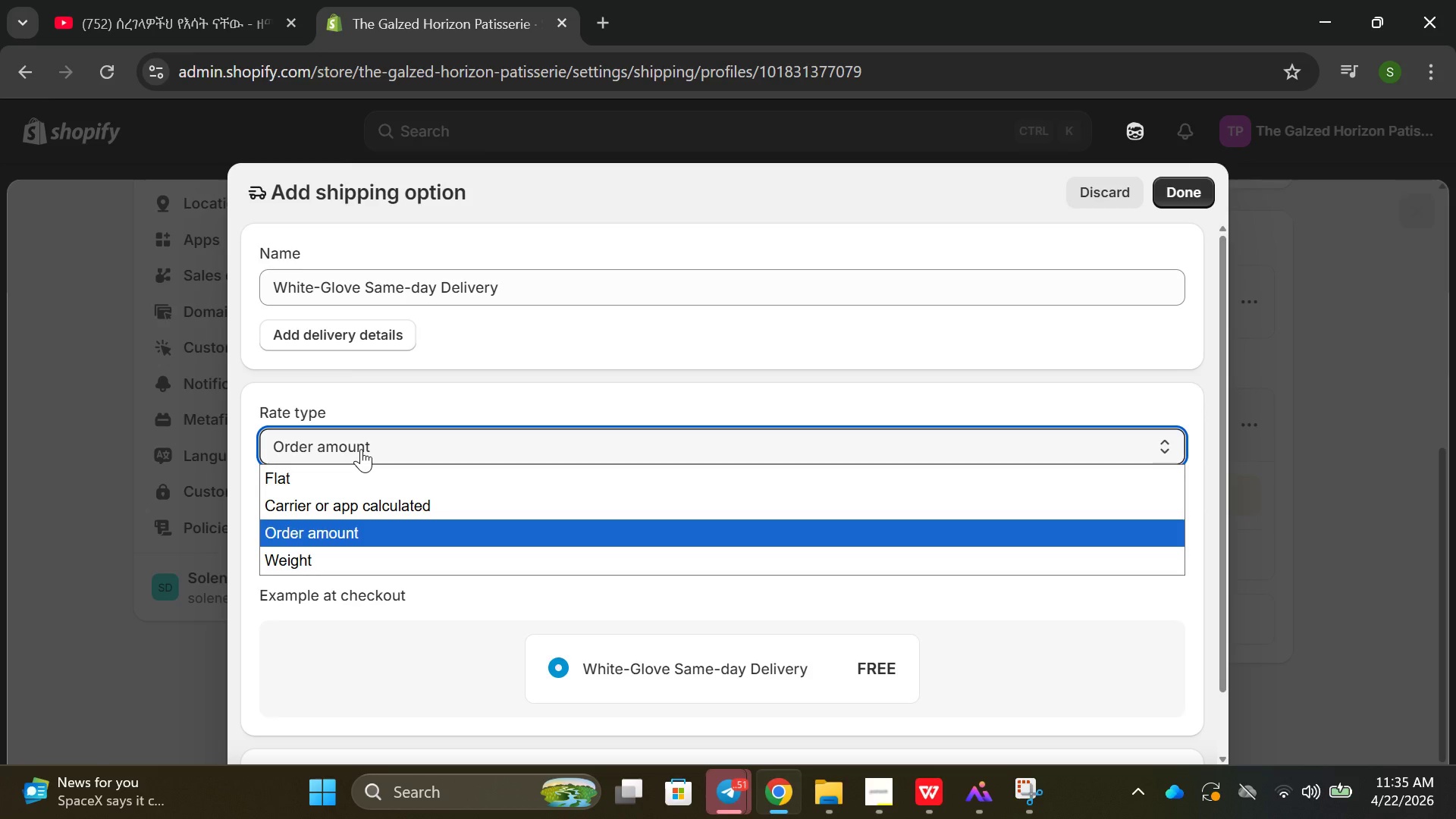 
left_click([361, 449])
 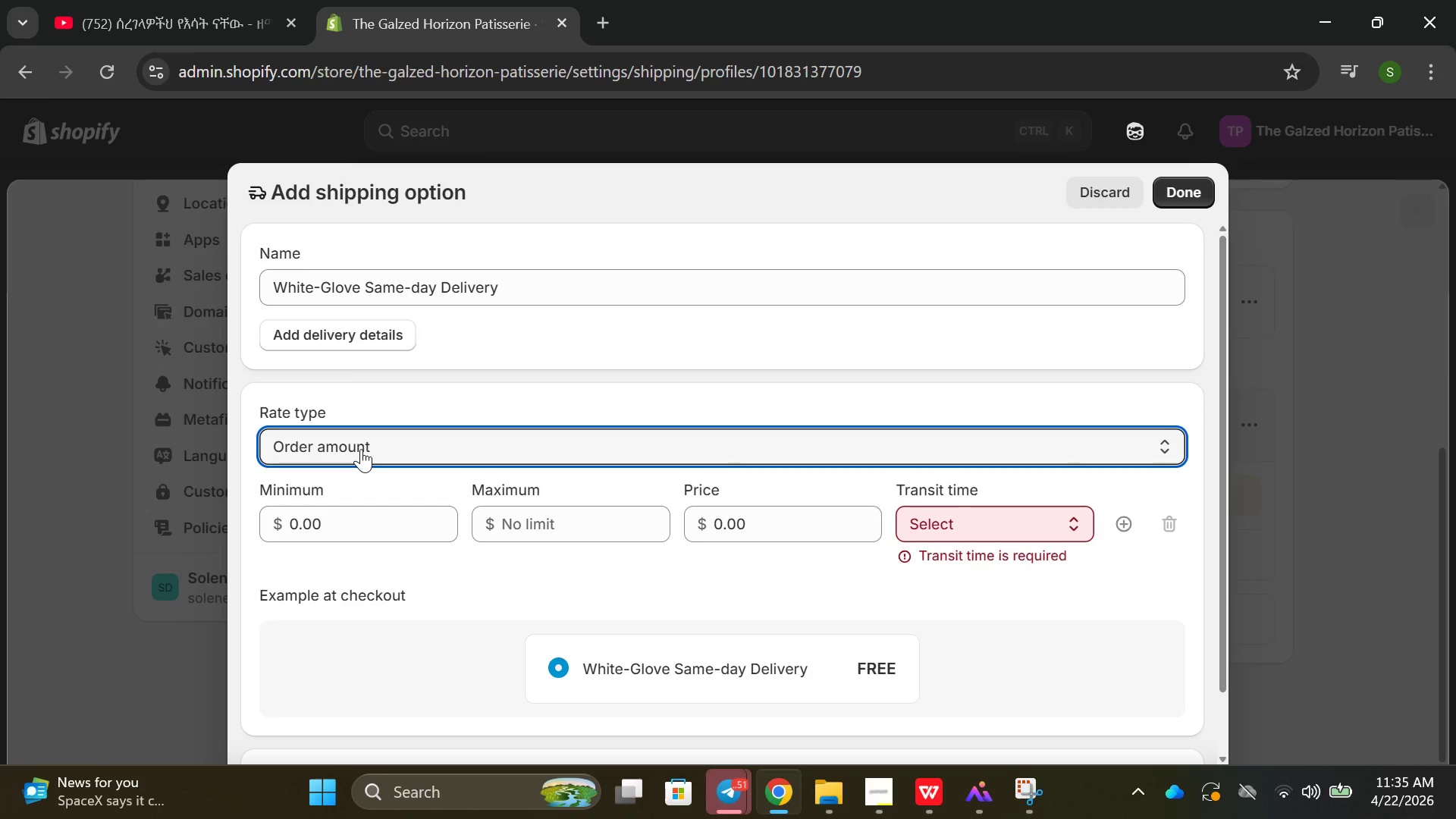 
left_click([361, 447])
 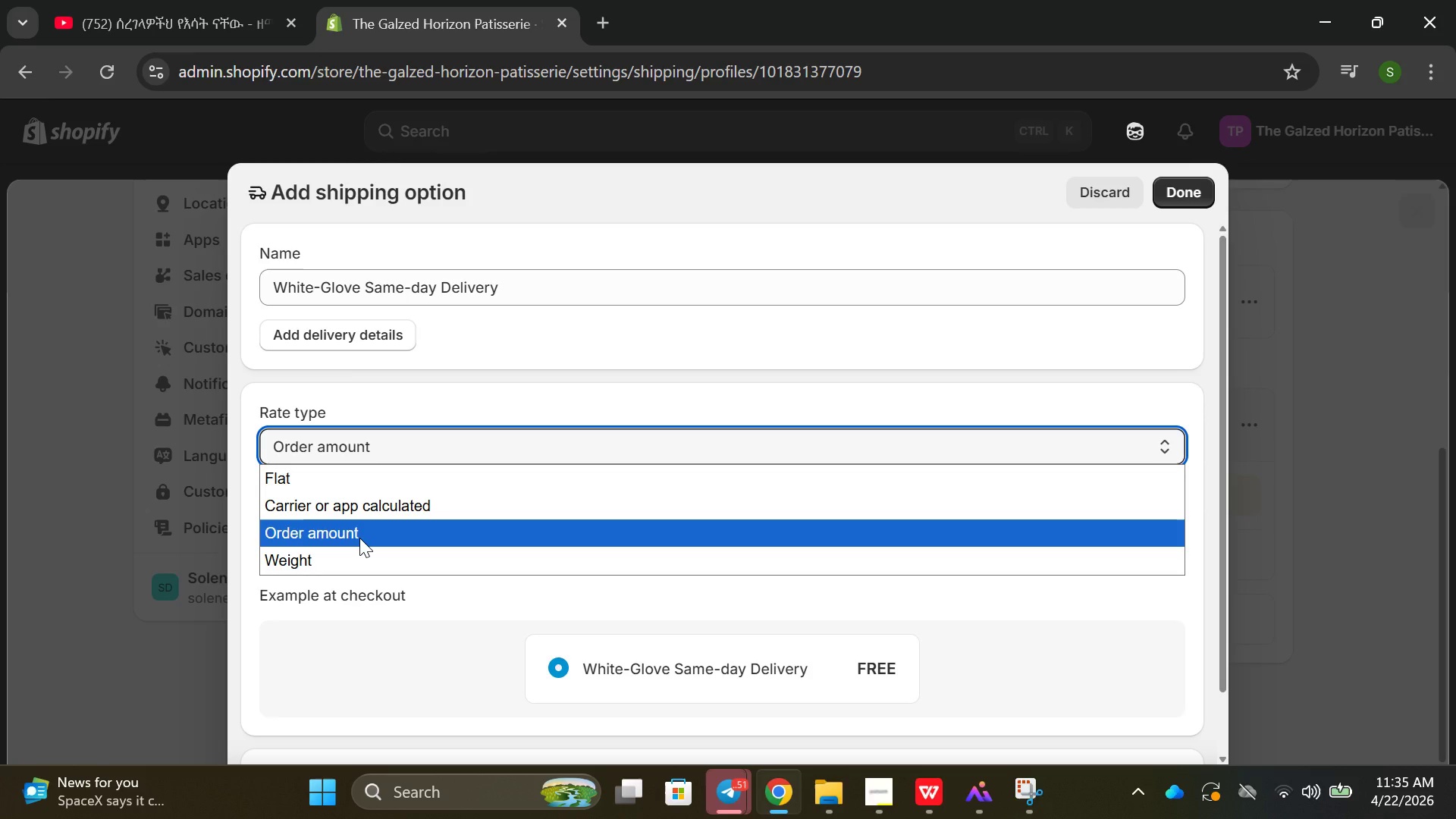 
wait(7.23)
 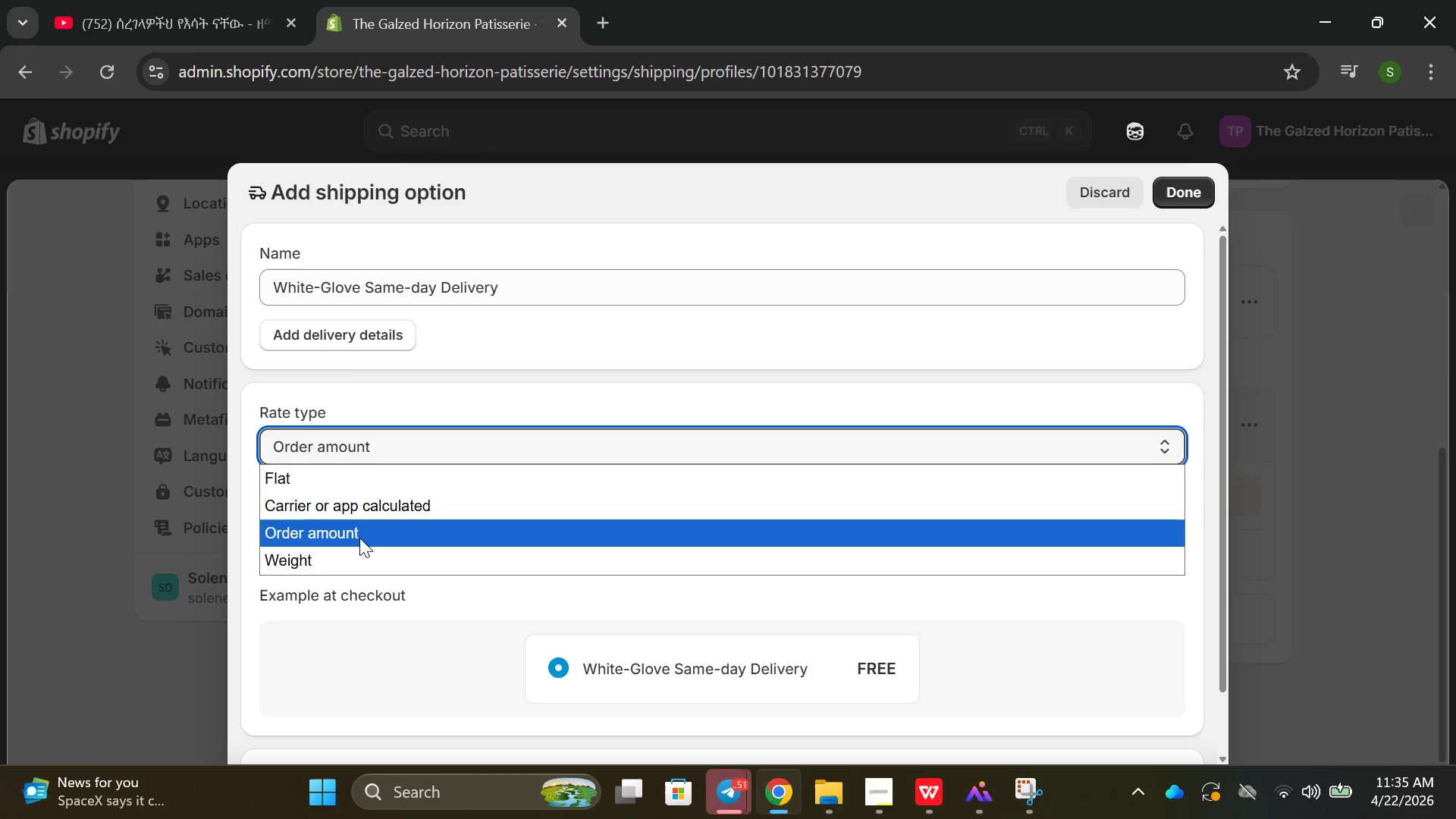 
left_click([359, 538])
 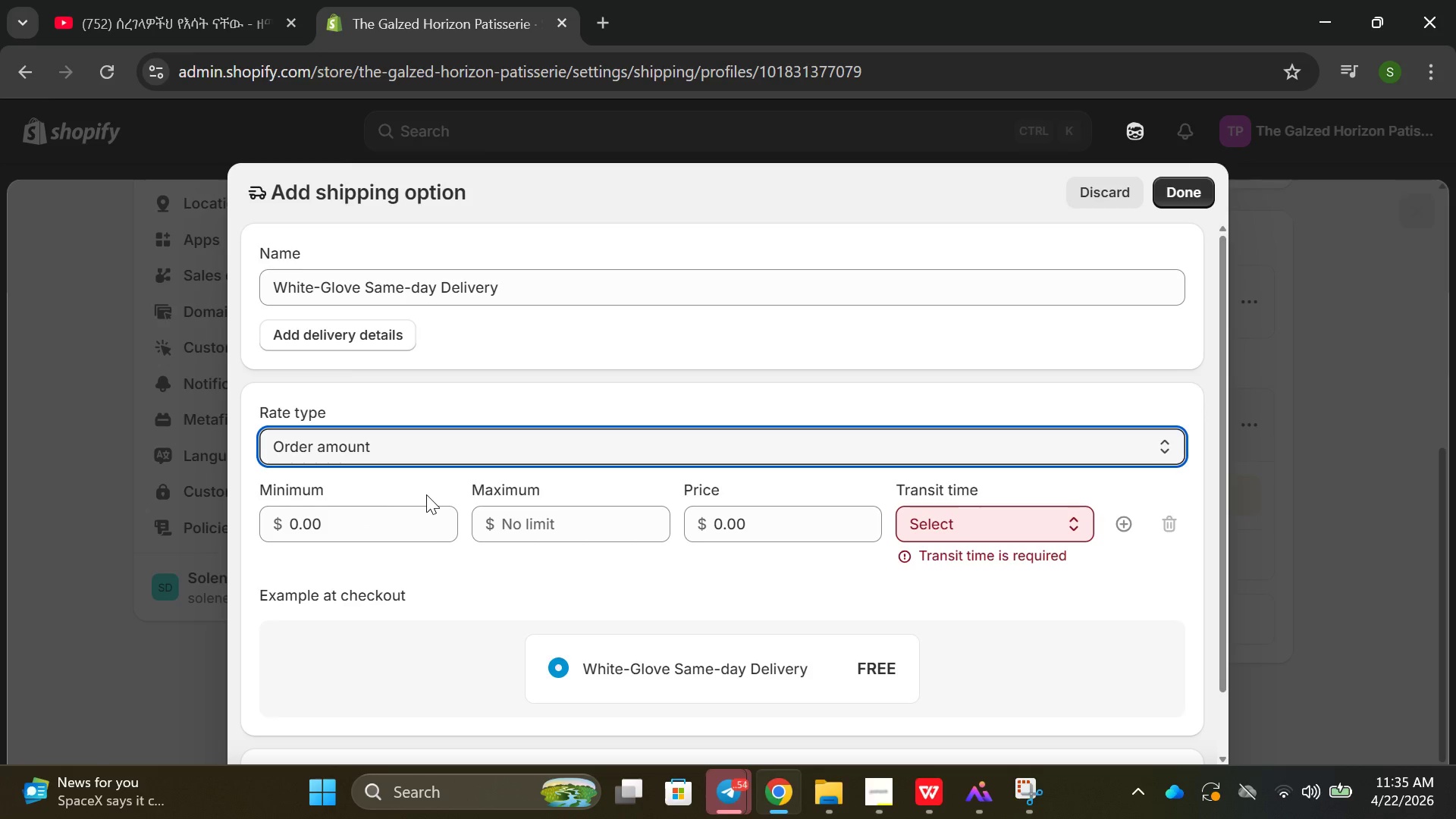 
wait(11.86)
 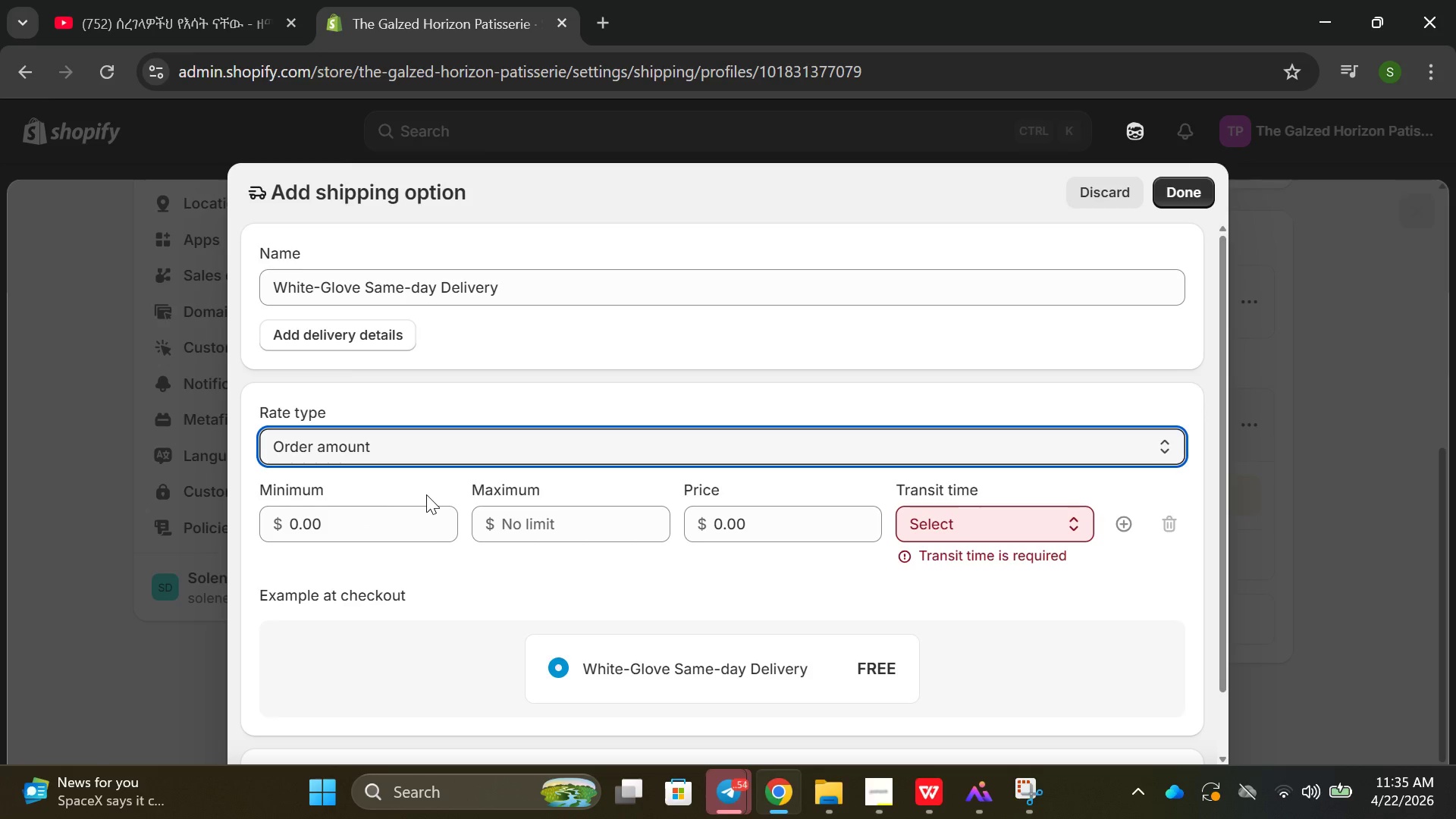 
left_click([358, 517])
 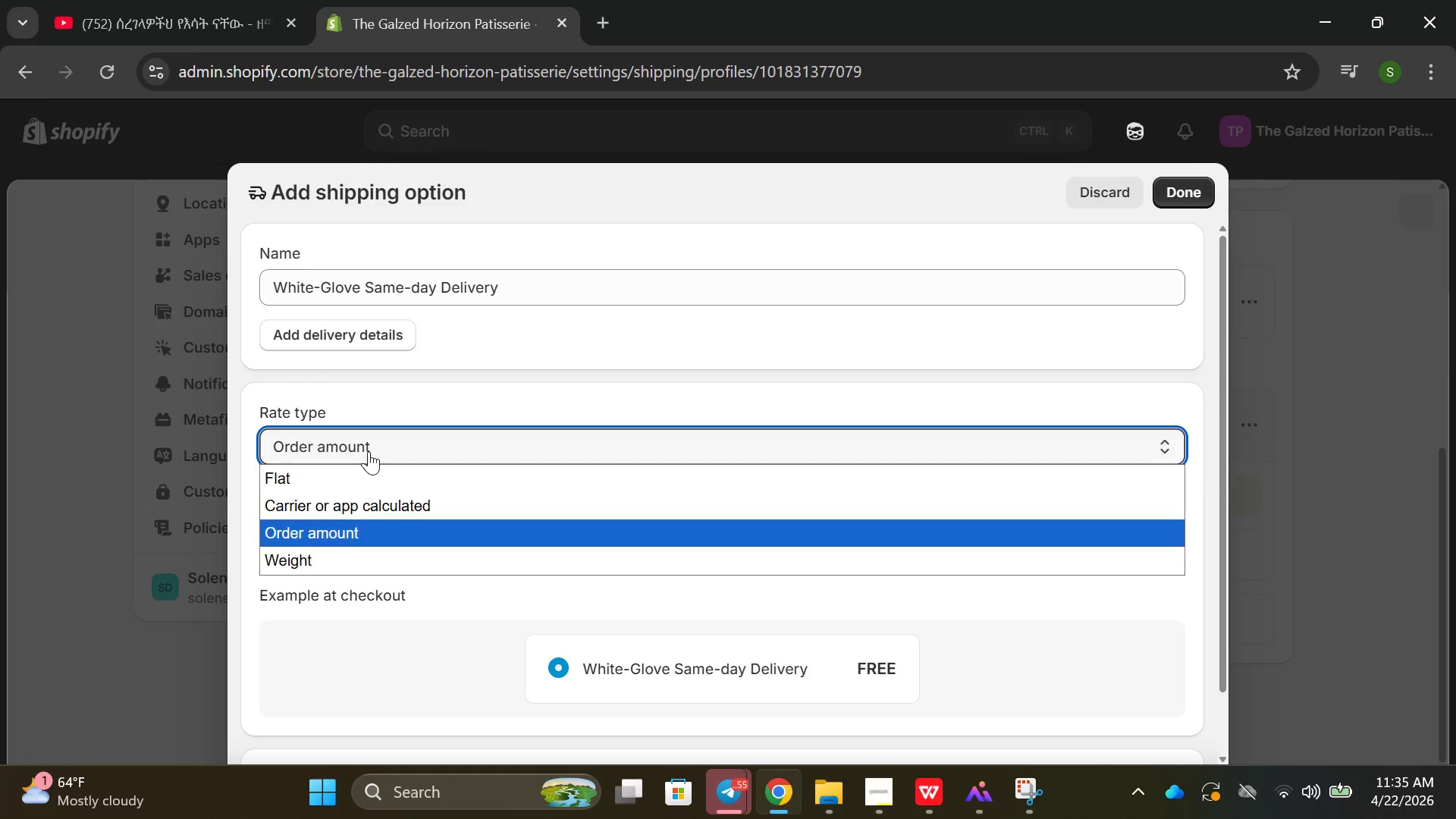 
left_click([338, 557])
 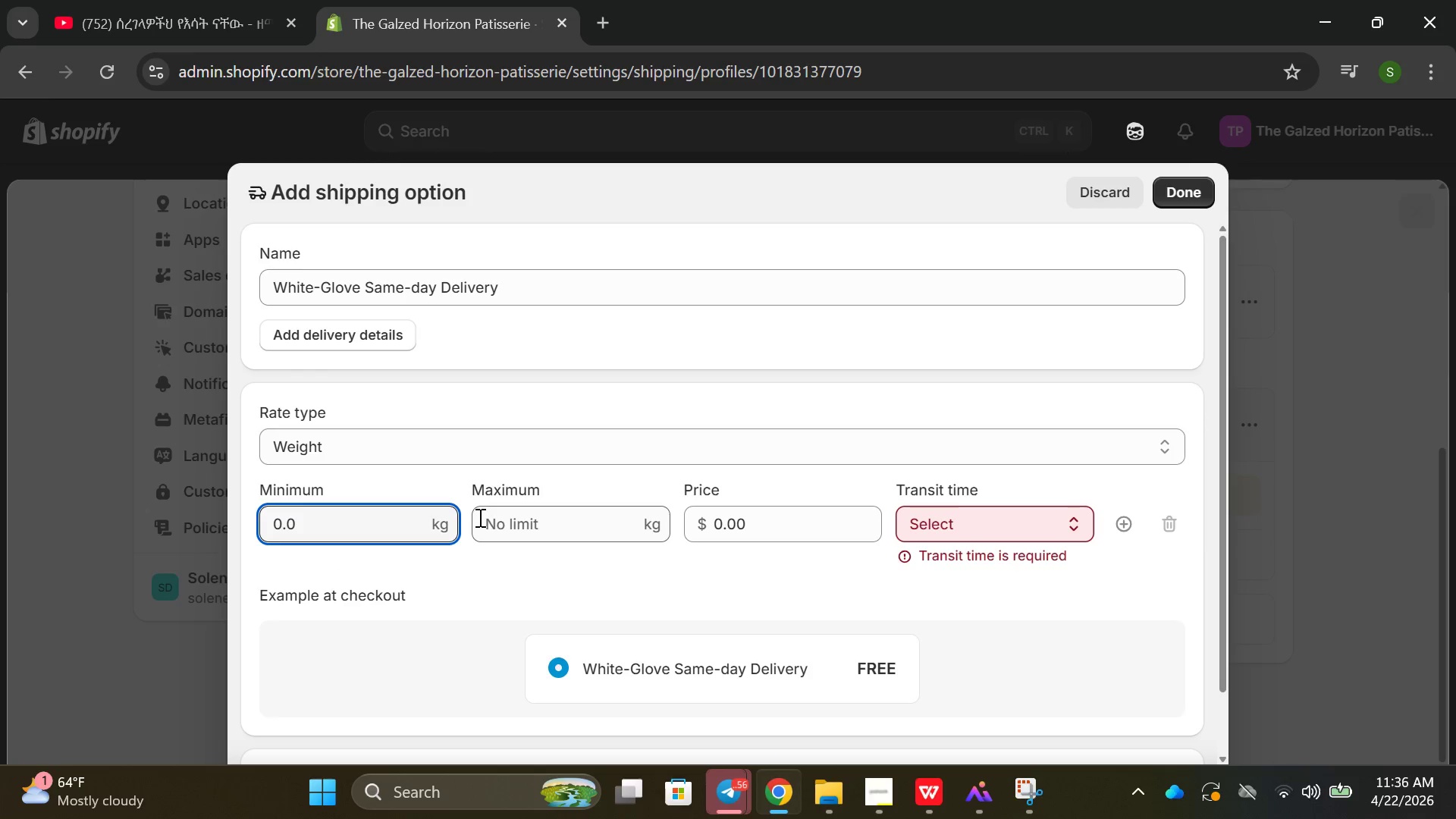 
left_click([808, 532])
 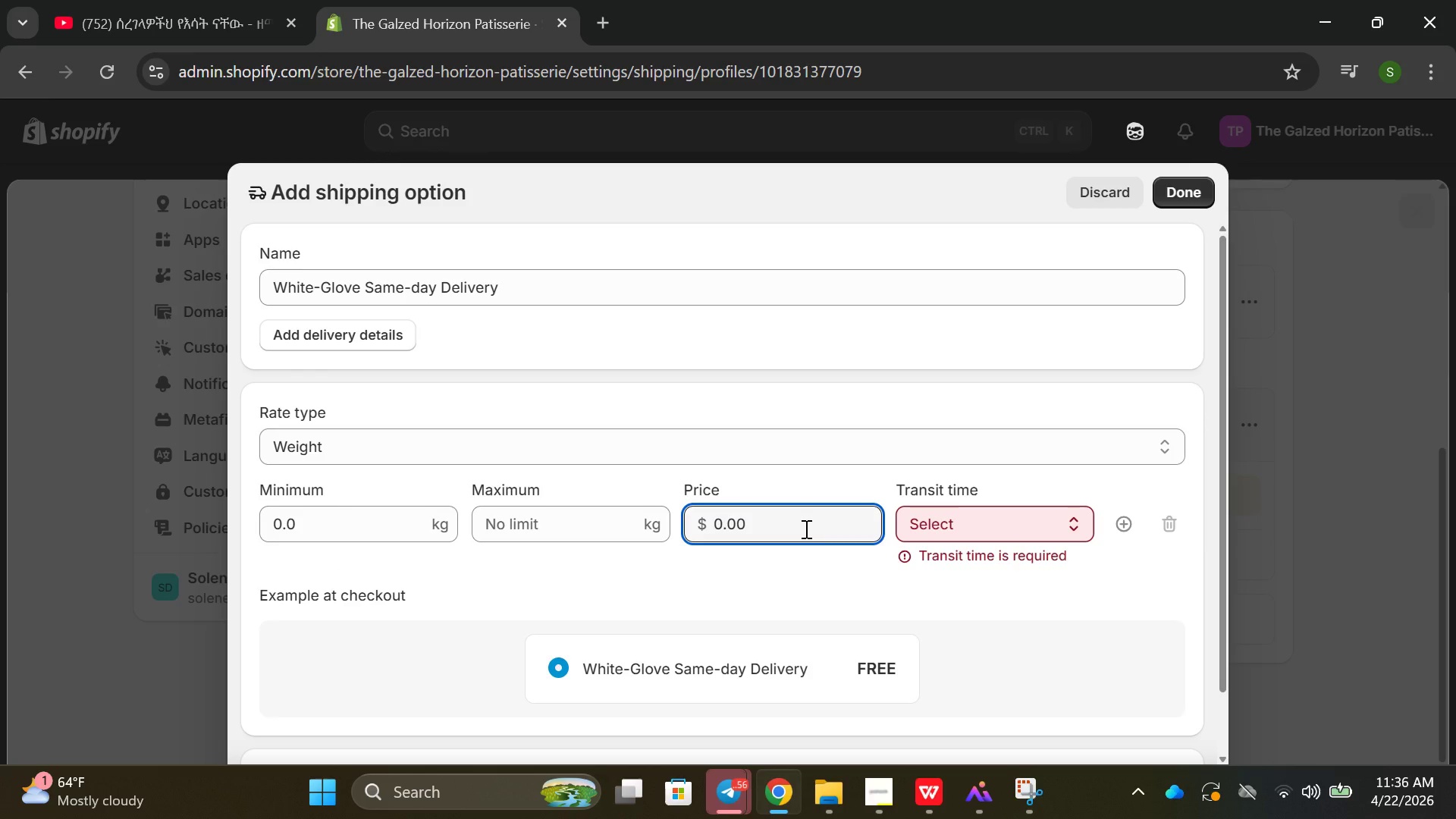 
key(Backspace)
key(Backspace)
key(Backspace)
key(Backspace)
key(Backspace)
key(Backspace)
key(Backspace)
type(12.00)
 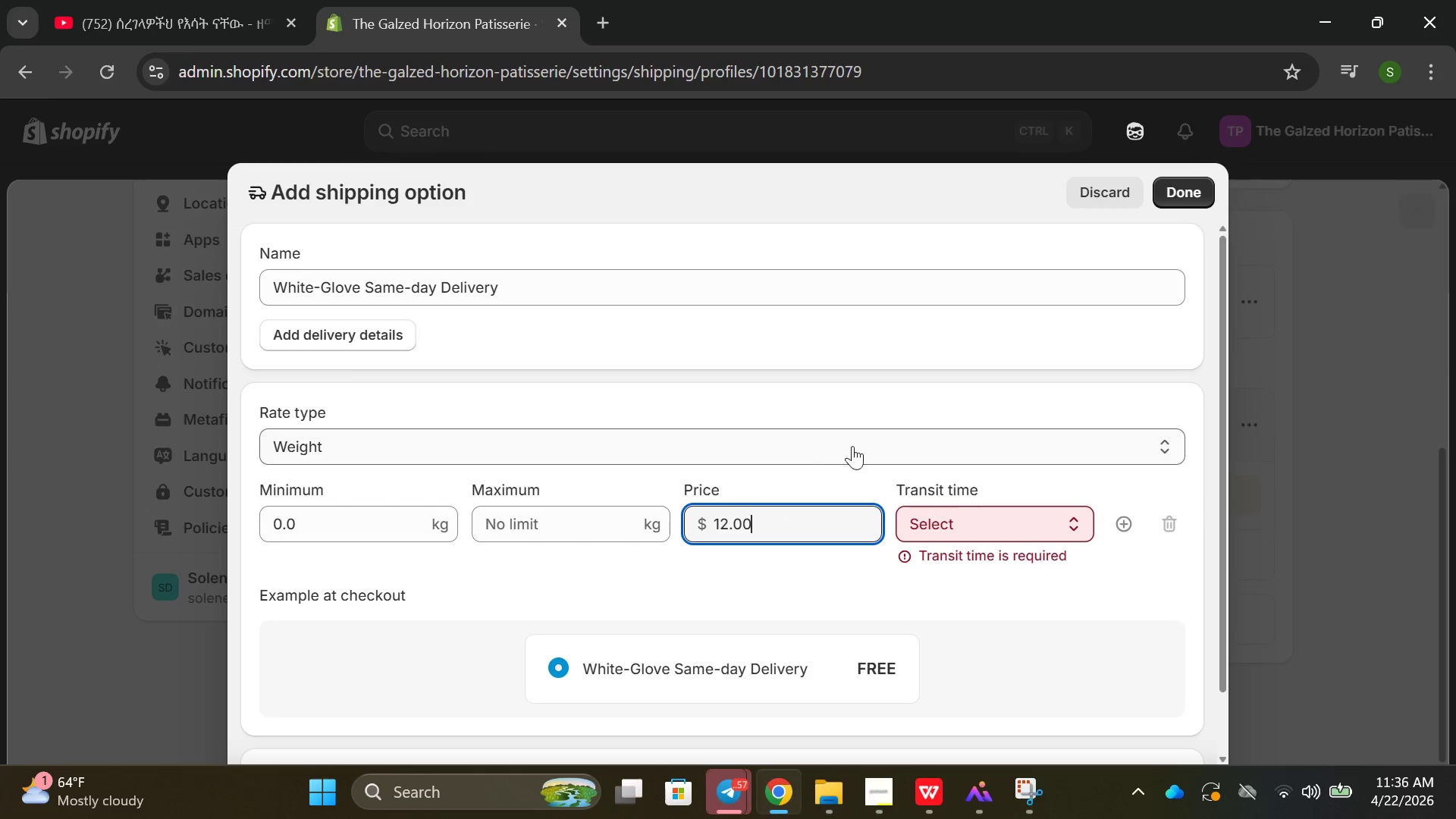 
left_click([924, 522])
 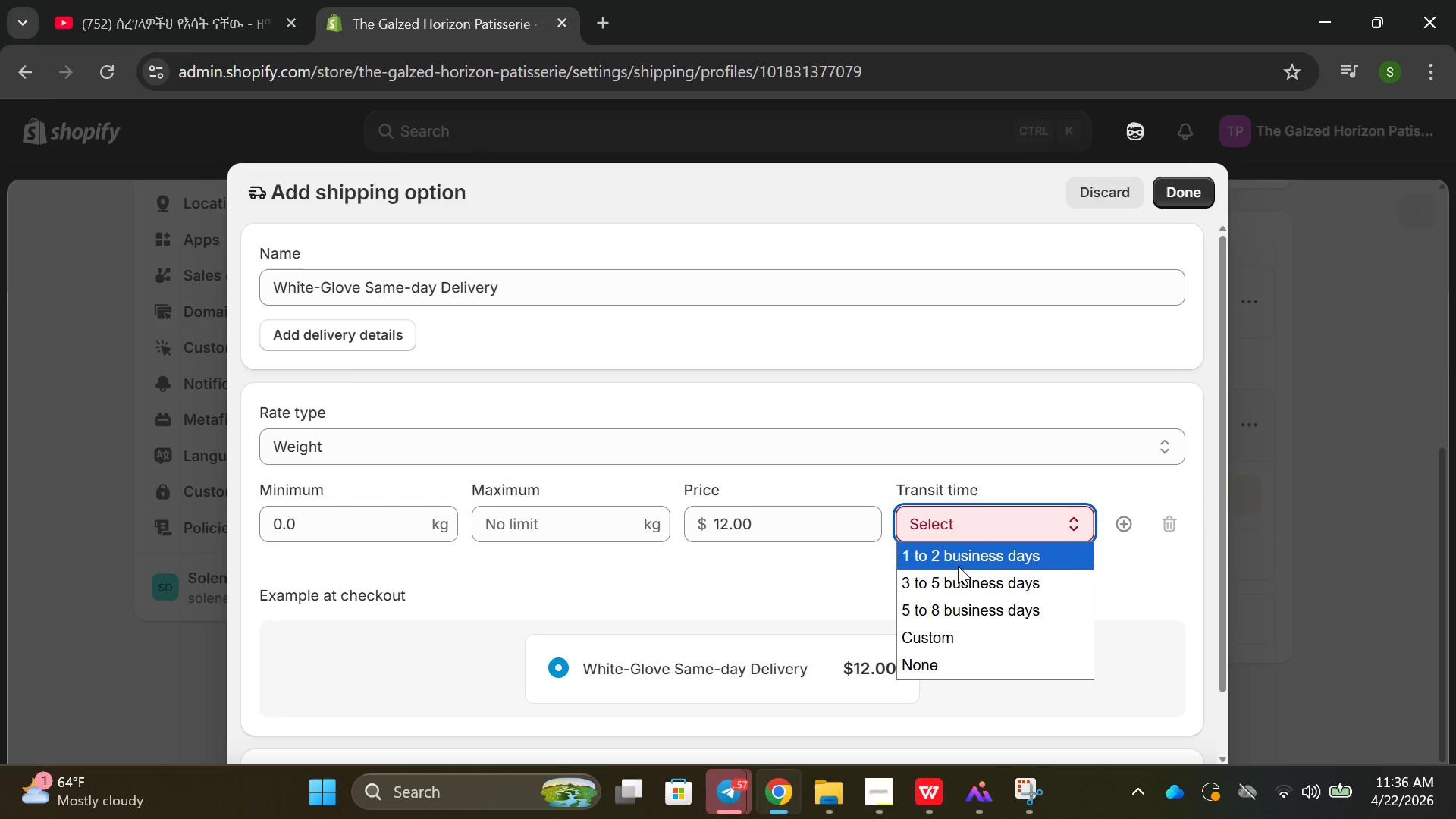 
left_click([952, 557])
 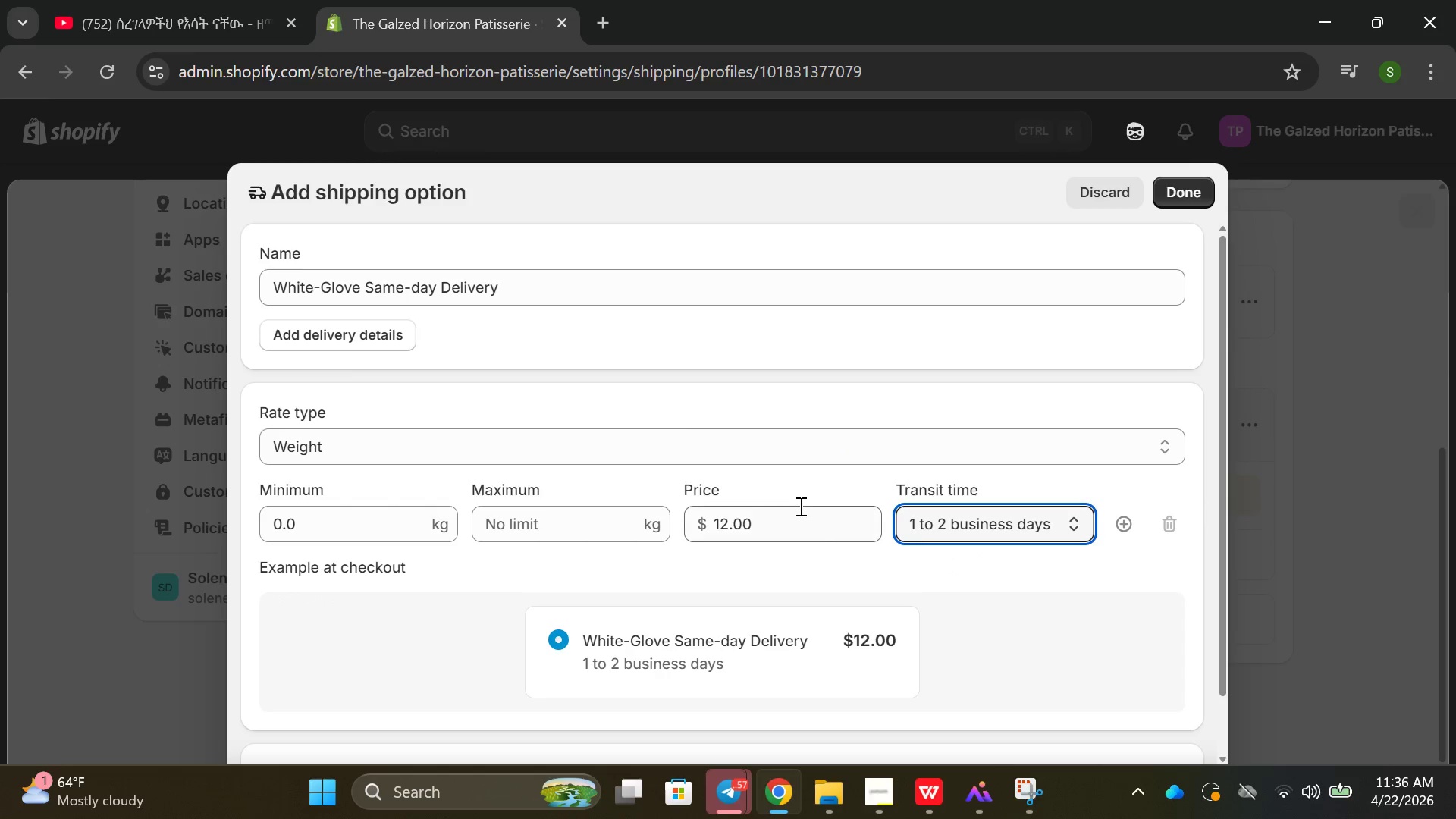 
scroll: coordinate [843, 529], scroll_direction: down, amount: 8.0
 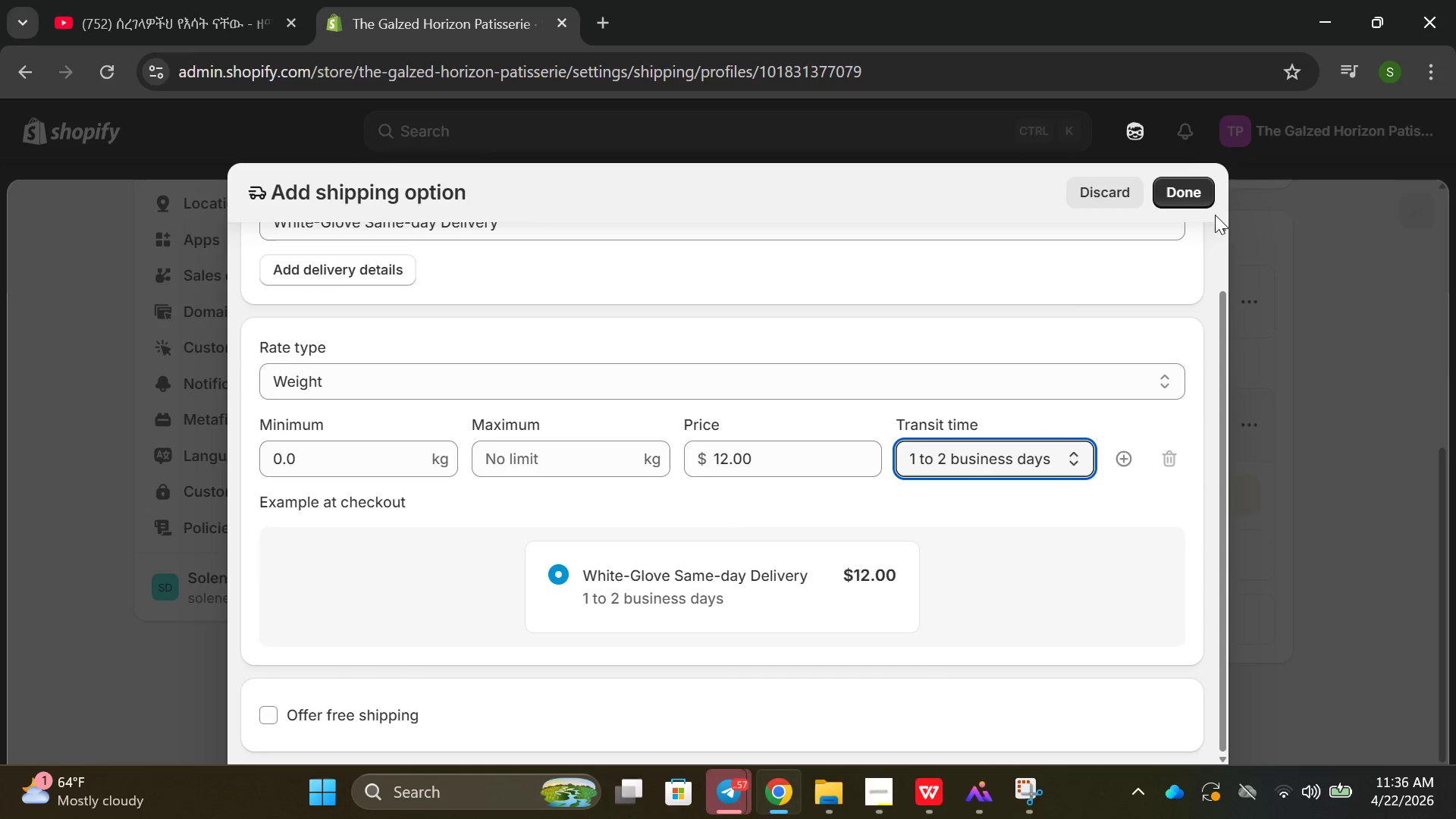 
left_click([1201, 206])
 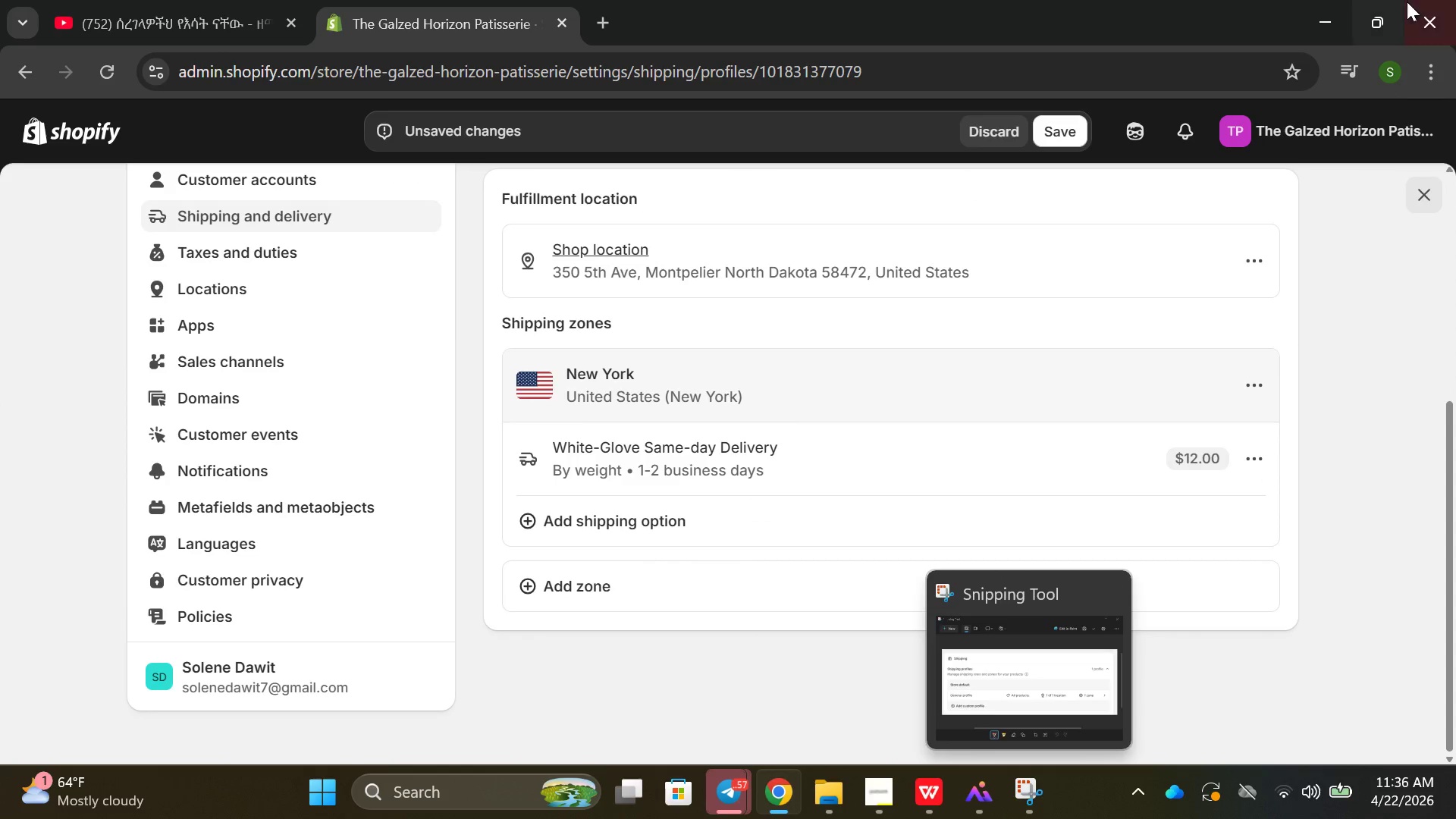 
left_click([1056, 137])
 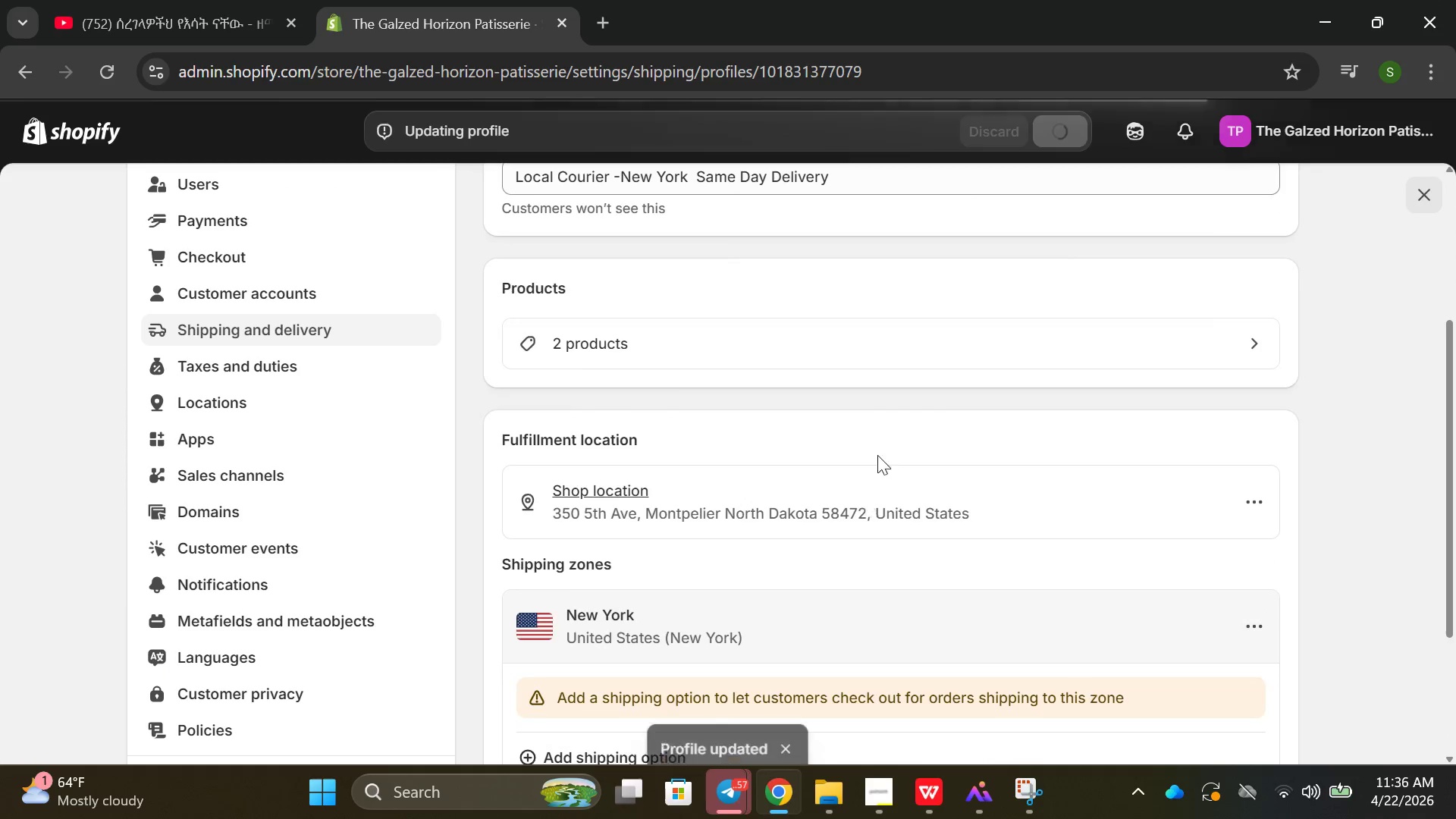 
scroll: coordinate [537, 382], scroll_direction: up, amount: 6.0
 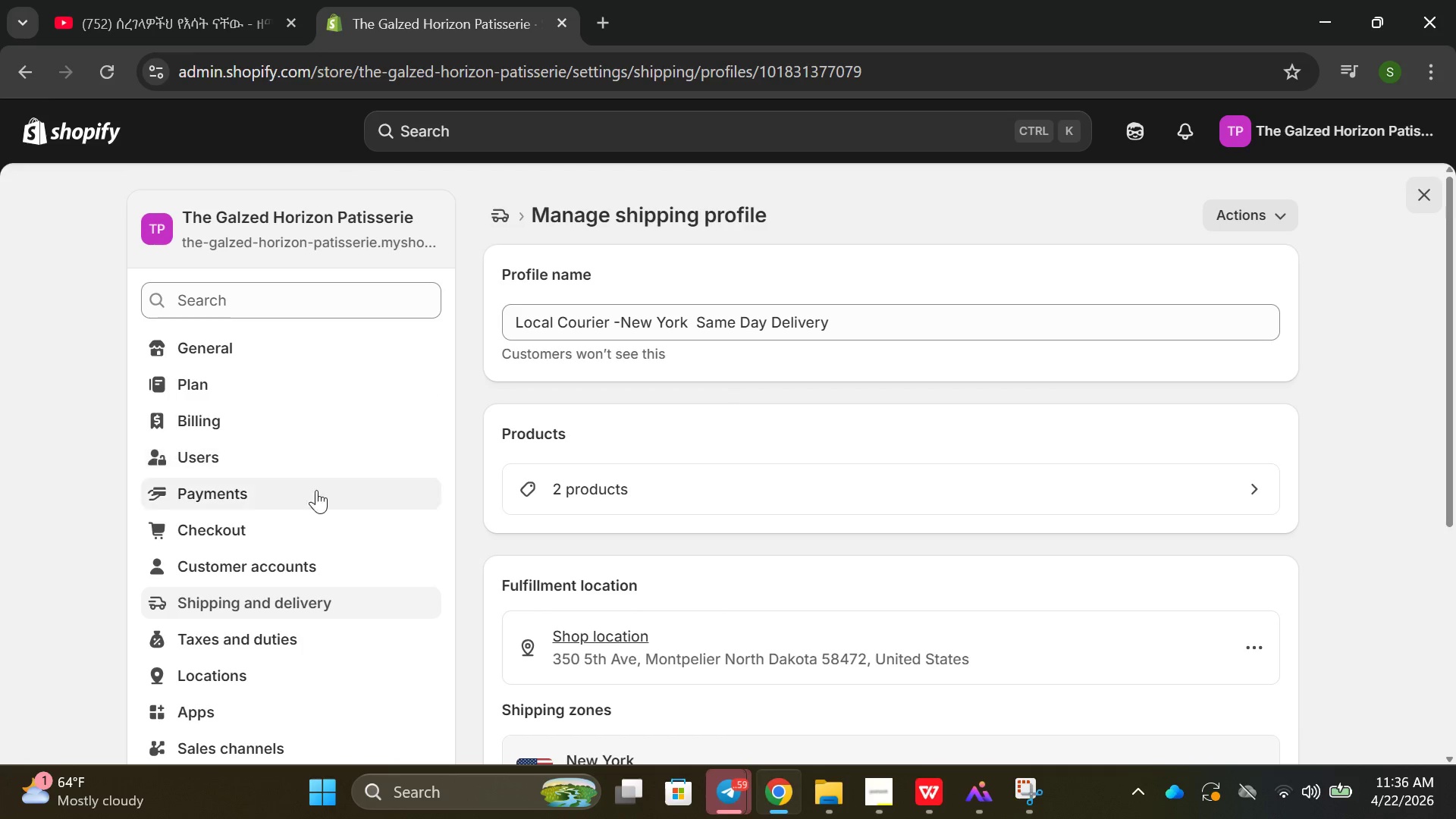 
left_click([334, 594])
 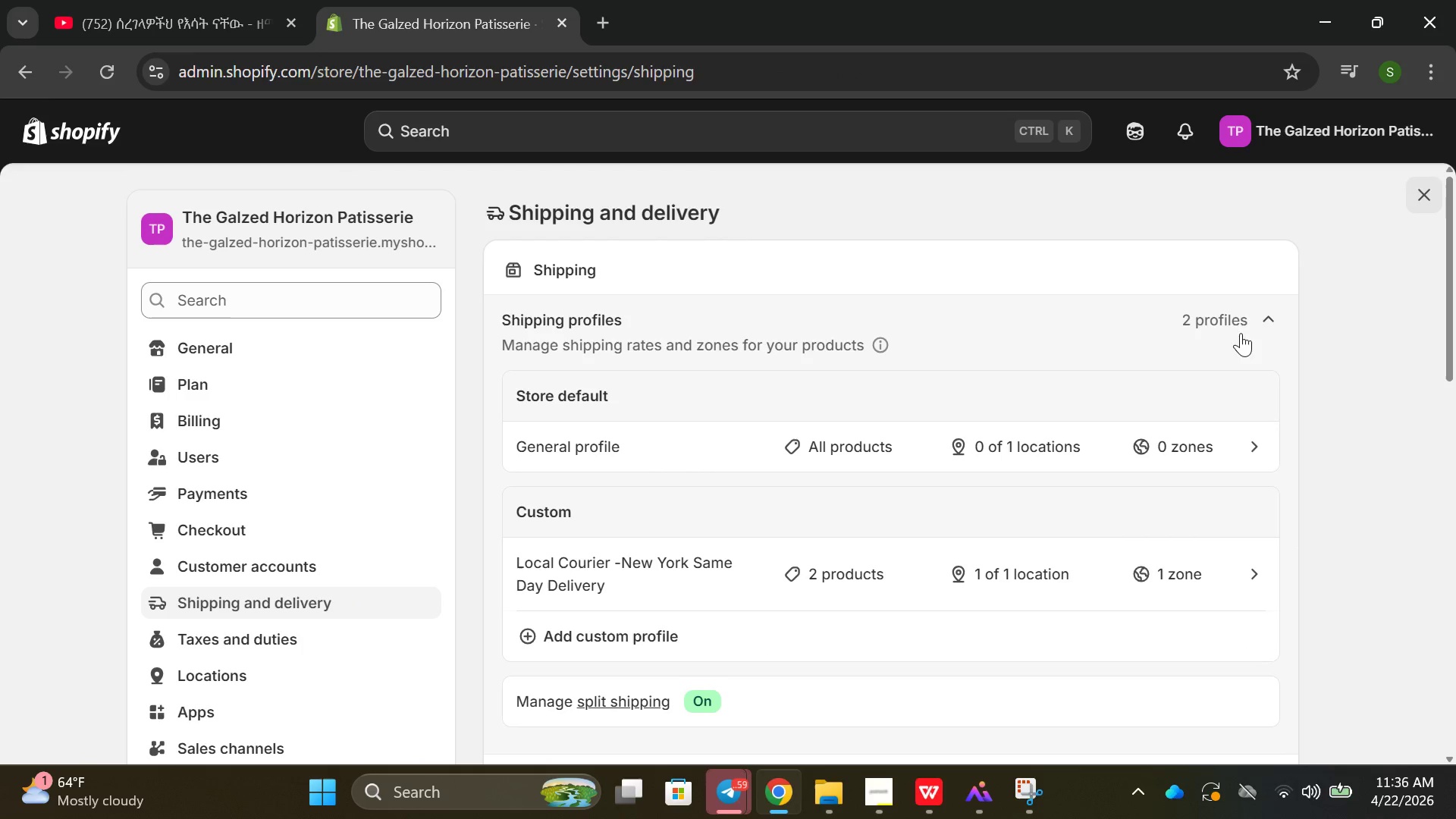 
scroll: coordinate [942, 341], scroll_direction: down, amount: 2.0
 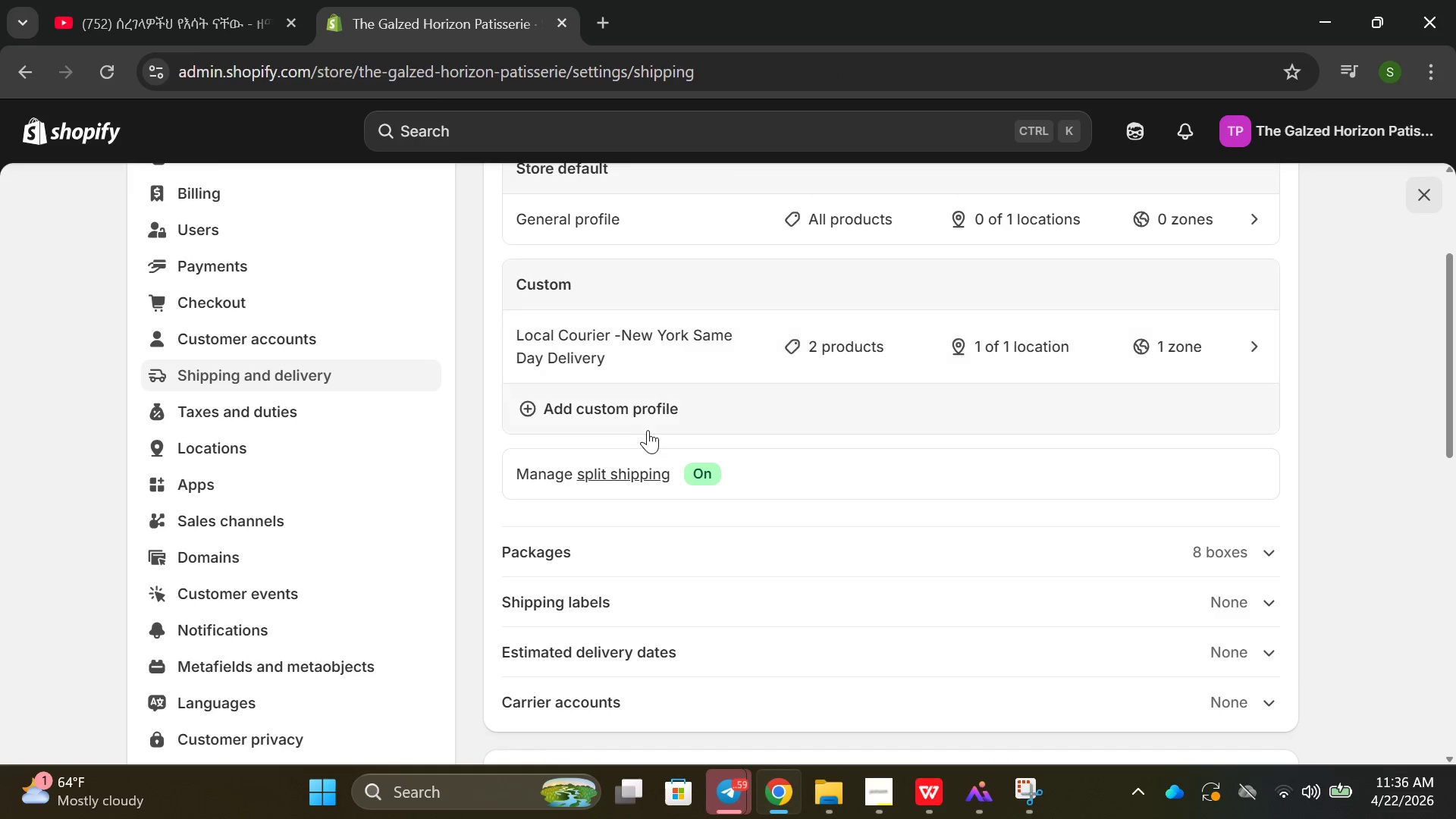 
left_click([642, 419])
 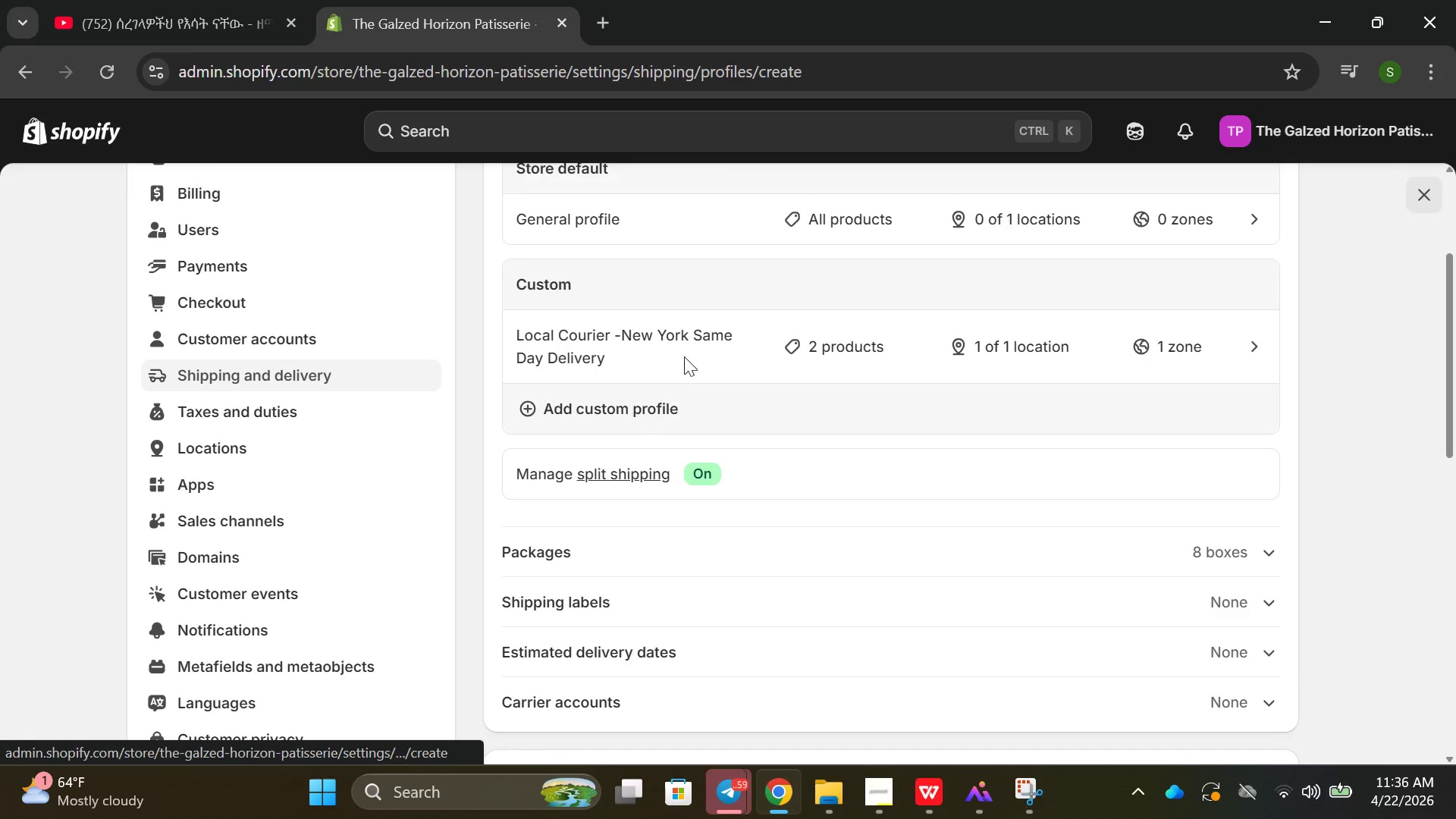 
mouse_move([746, 356])
 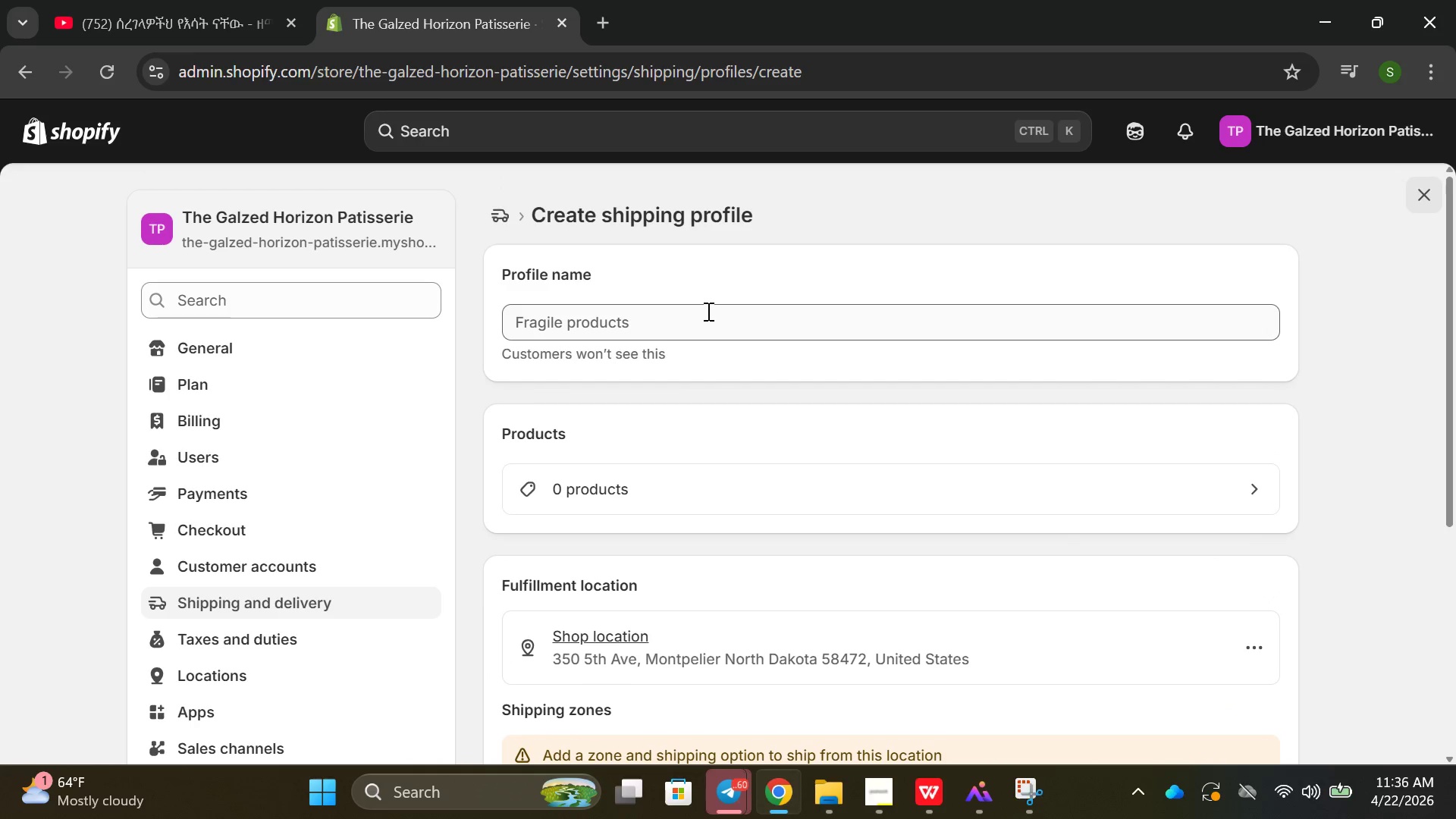 
left_click([707, 311])
 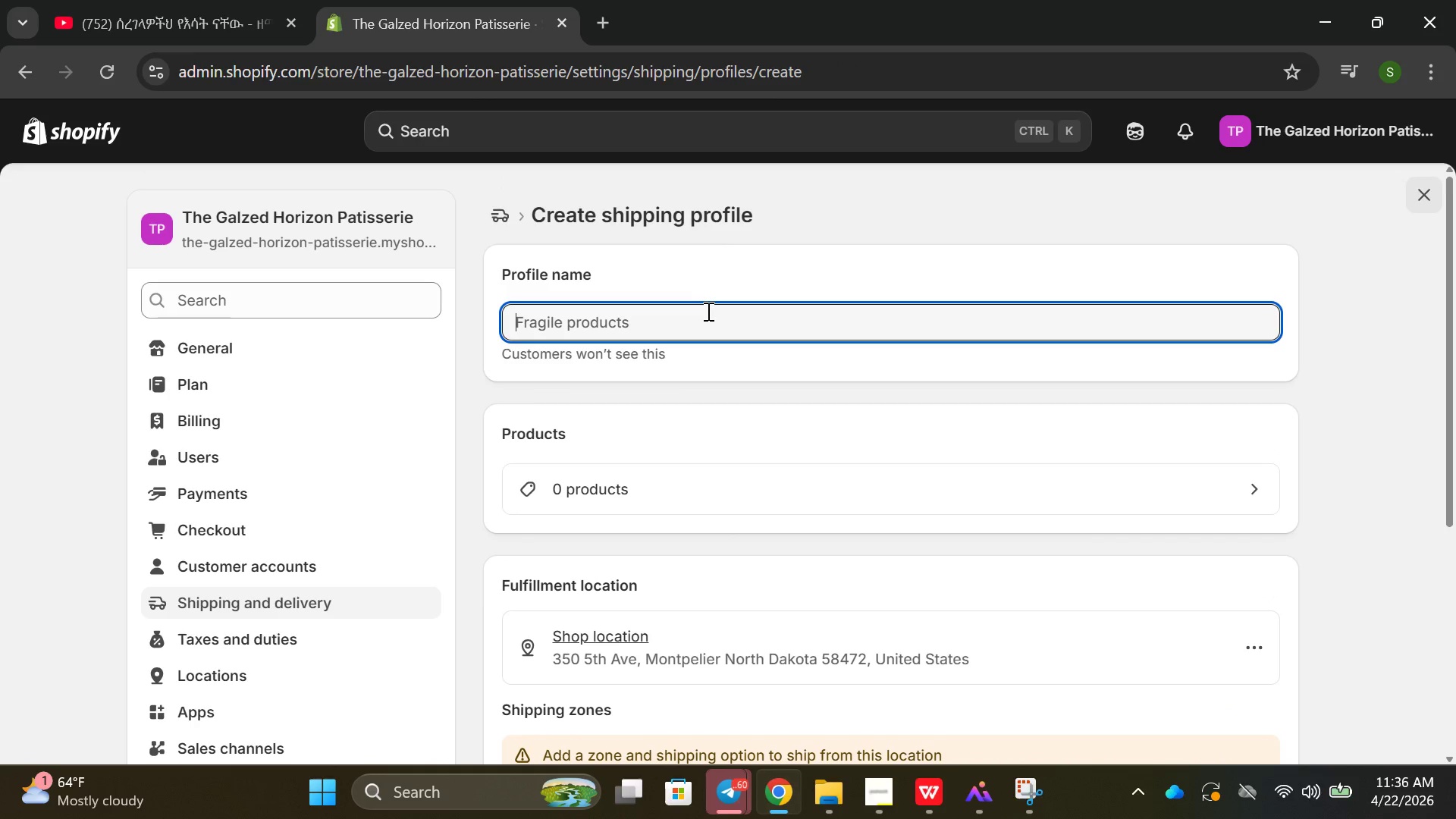 
type(regin)
key(Backspace)
type(ional)
key(Backspace)
key(Backspace)
key(Backspace)
key(Backspace)
key(Backspace)
type(onal Chilled )
 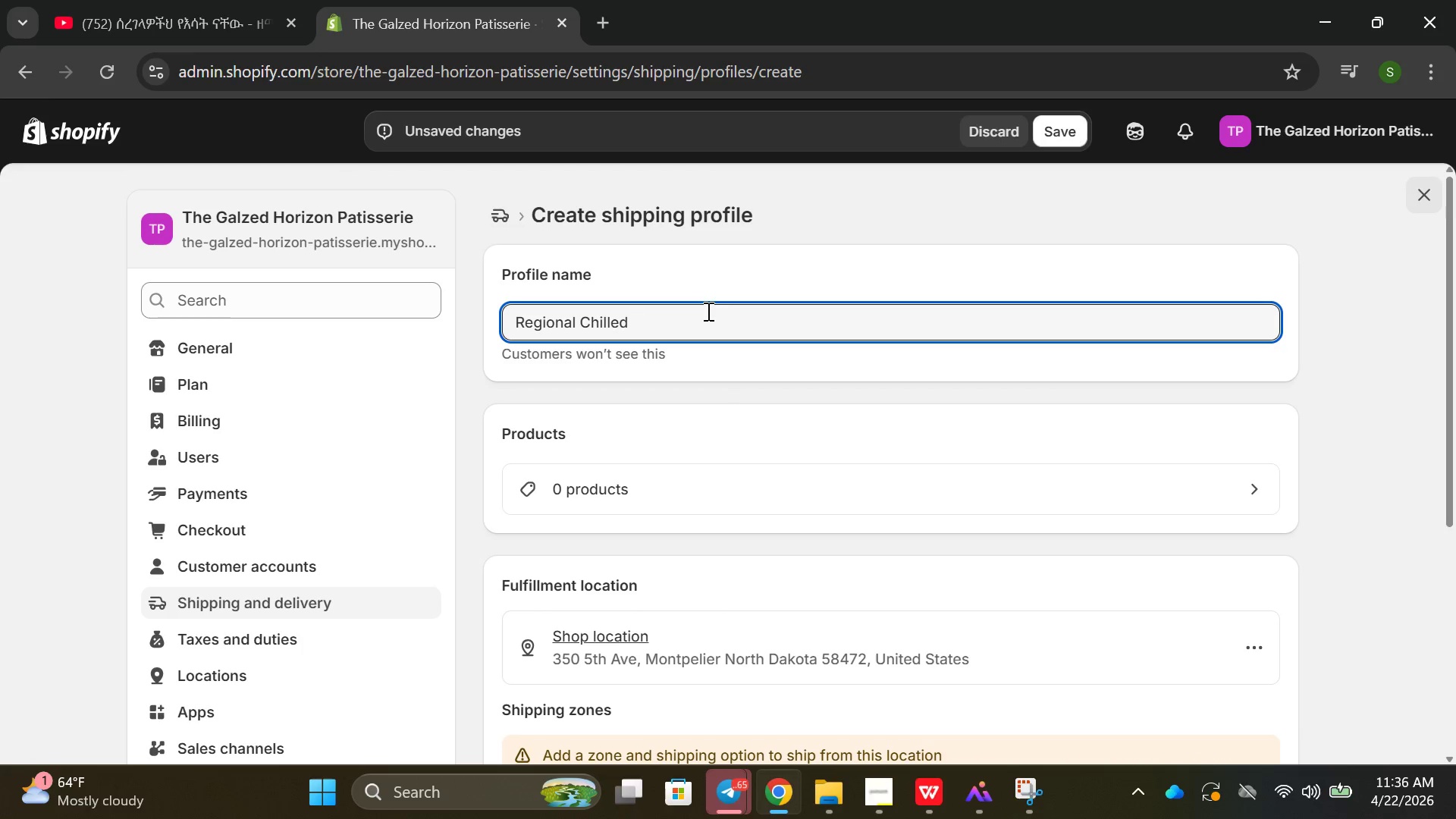 
scroll: coordinate [684, 294], scroll_direction: down, amount: 2.0
 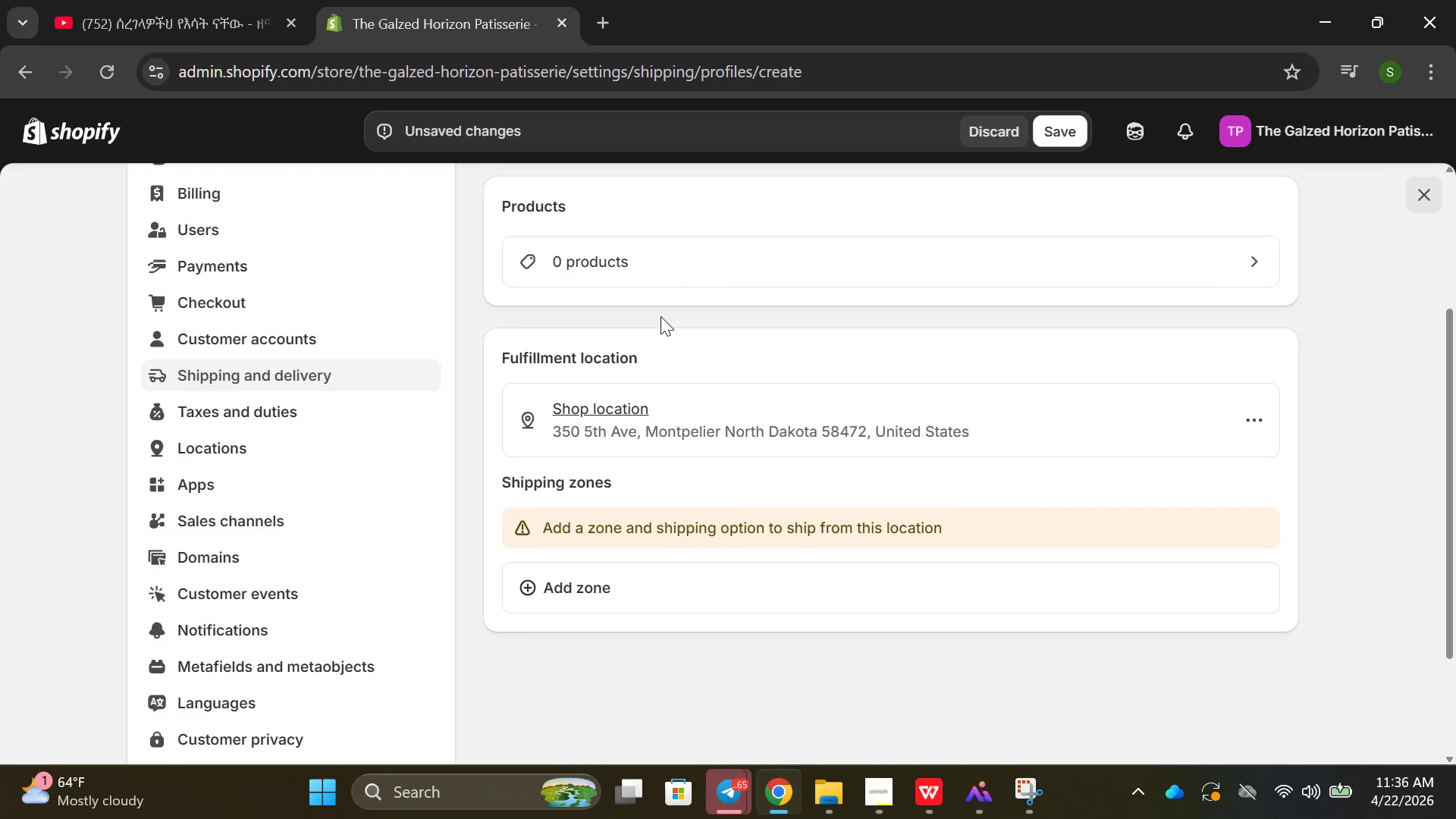 
scroll: coordinate [661, 316], scroll_direction: up, amount: 1.0
 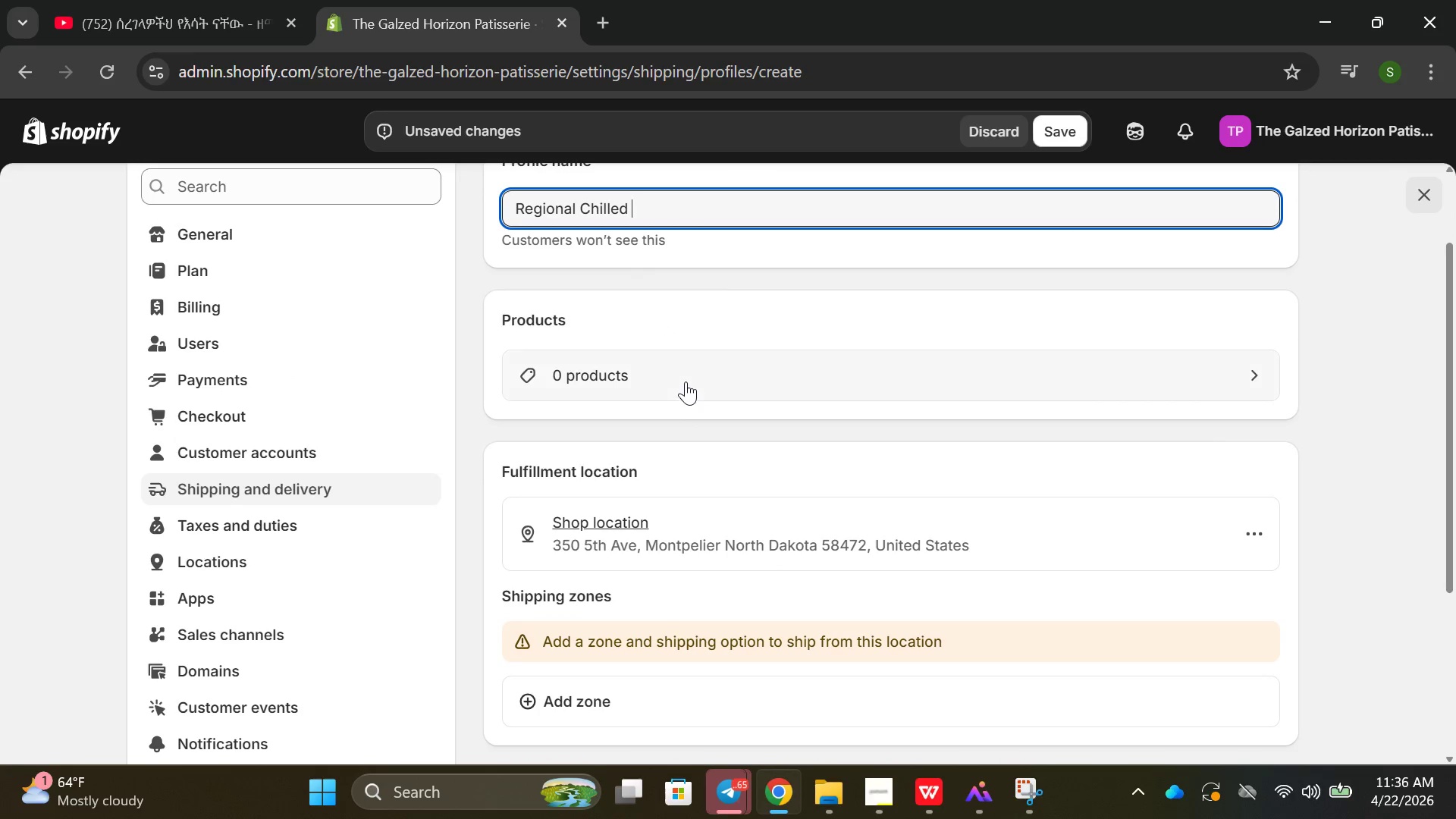 
left_click([686, 377])
 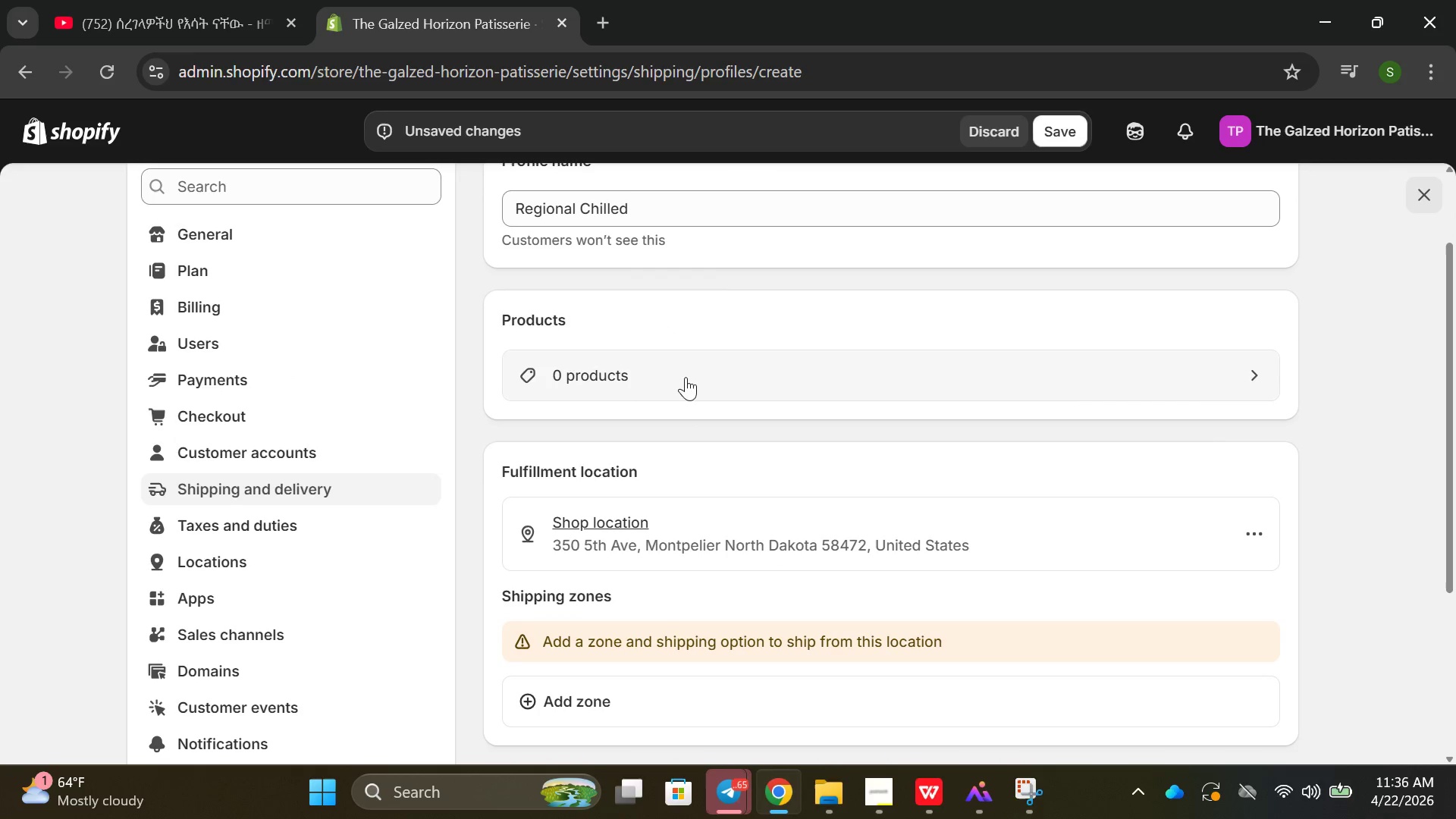 
mouse_move([704, 366])
 